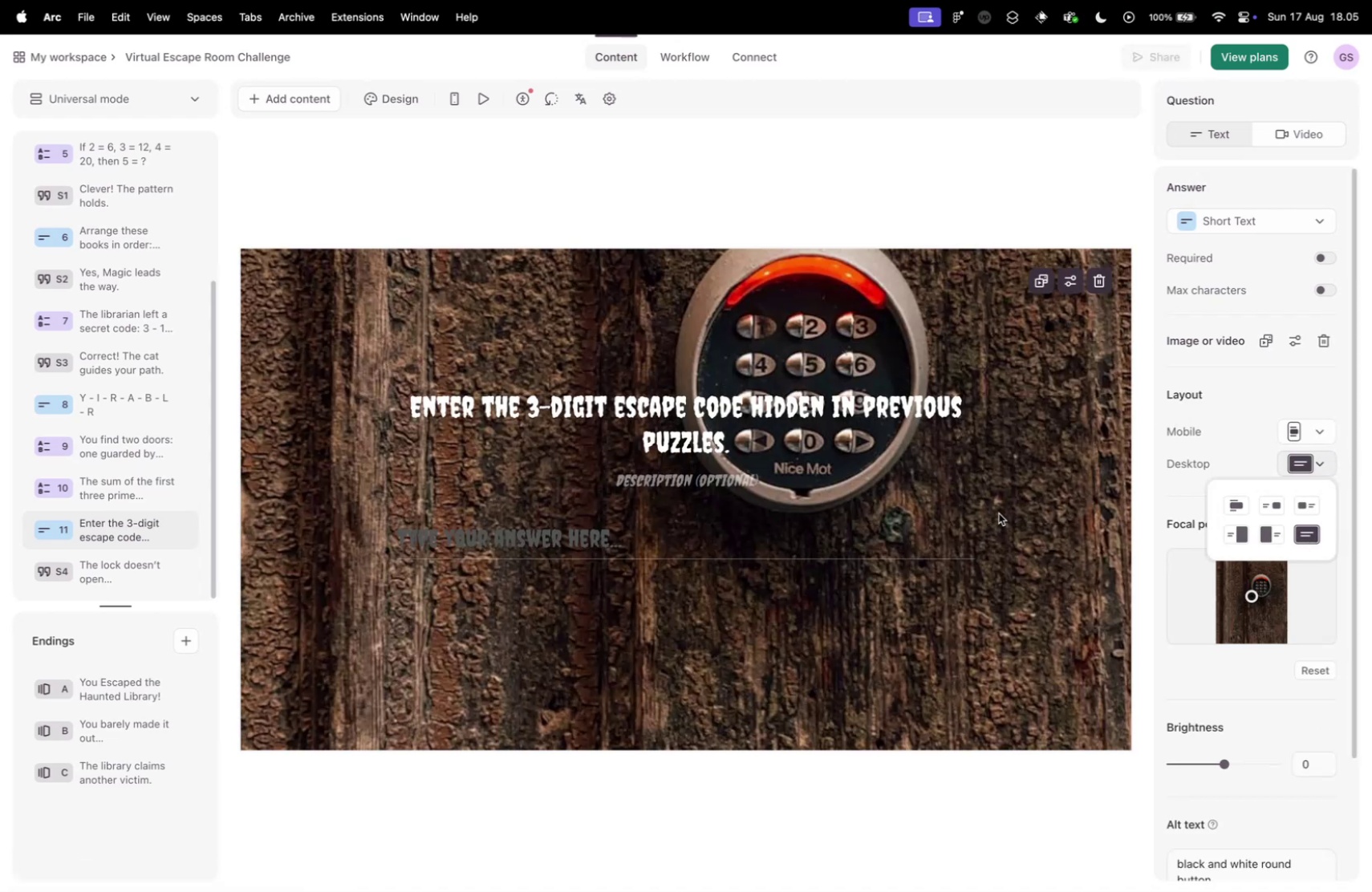 
left_click_drag(start_coordinate=[1255, 595], to_coordinate=[1256, 584])
 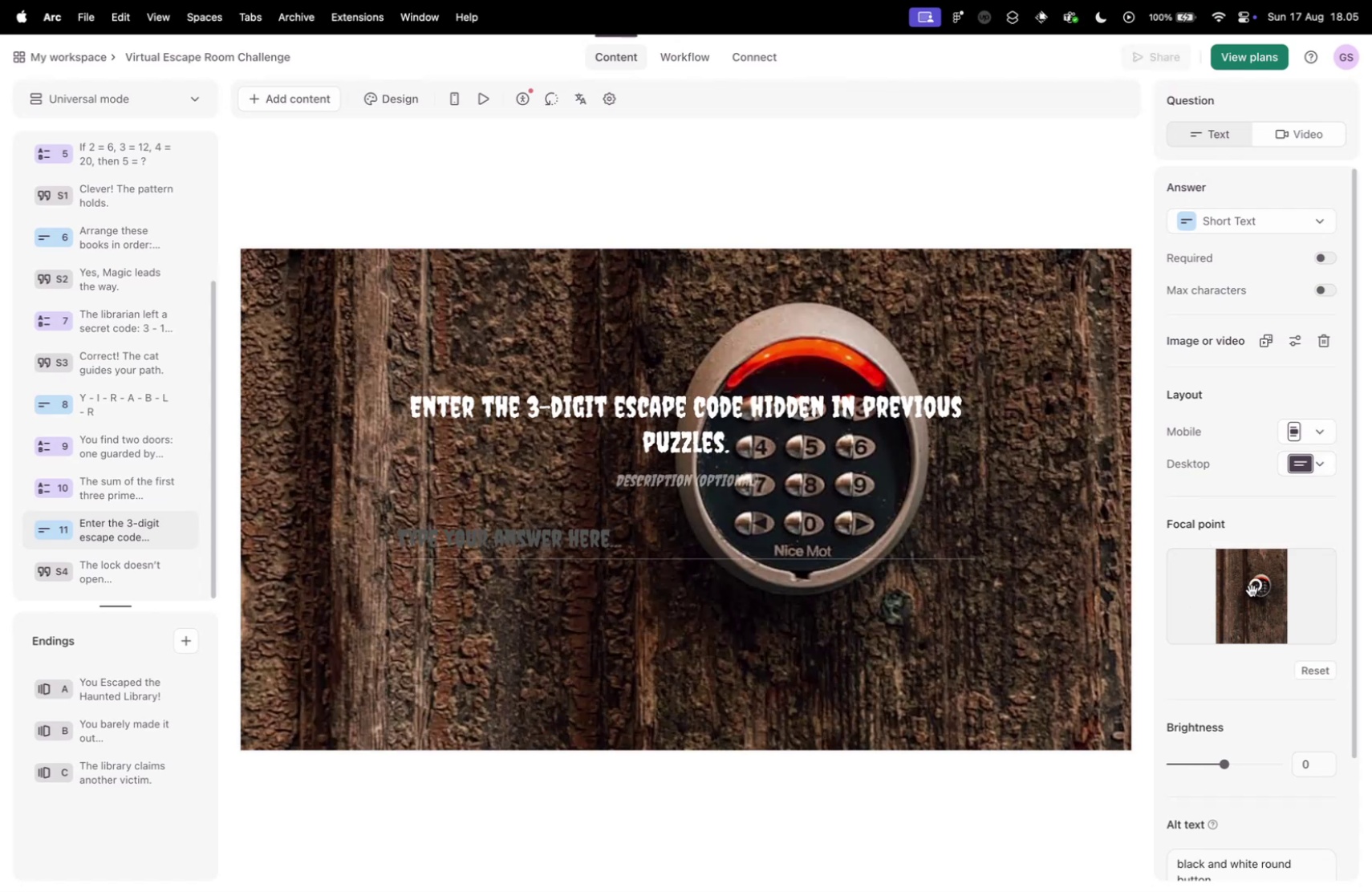 
left_click_drag(start_coordinate=[1251, 590], to_coordinate=[1252, 573])
 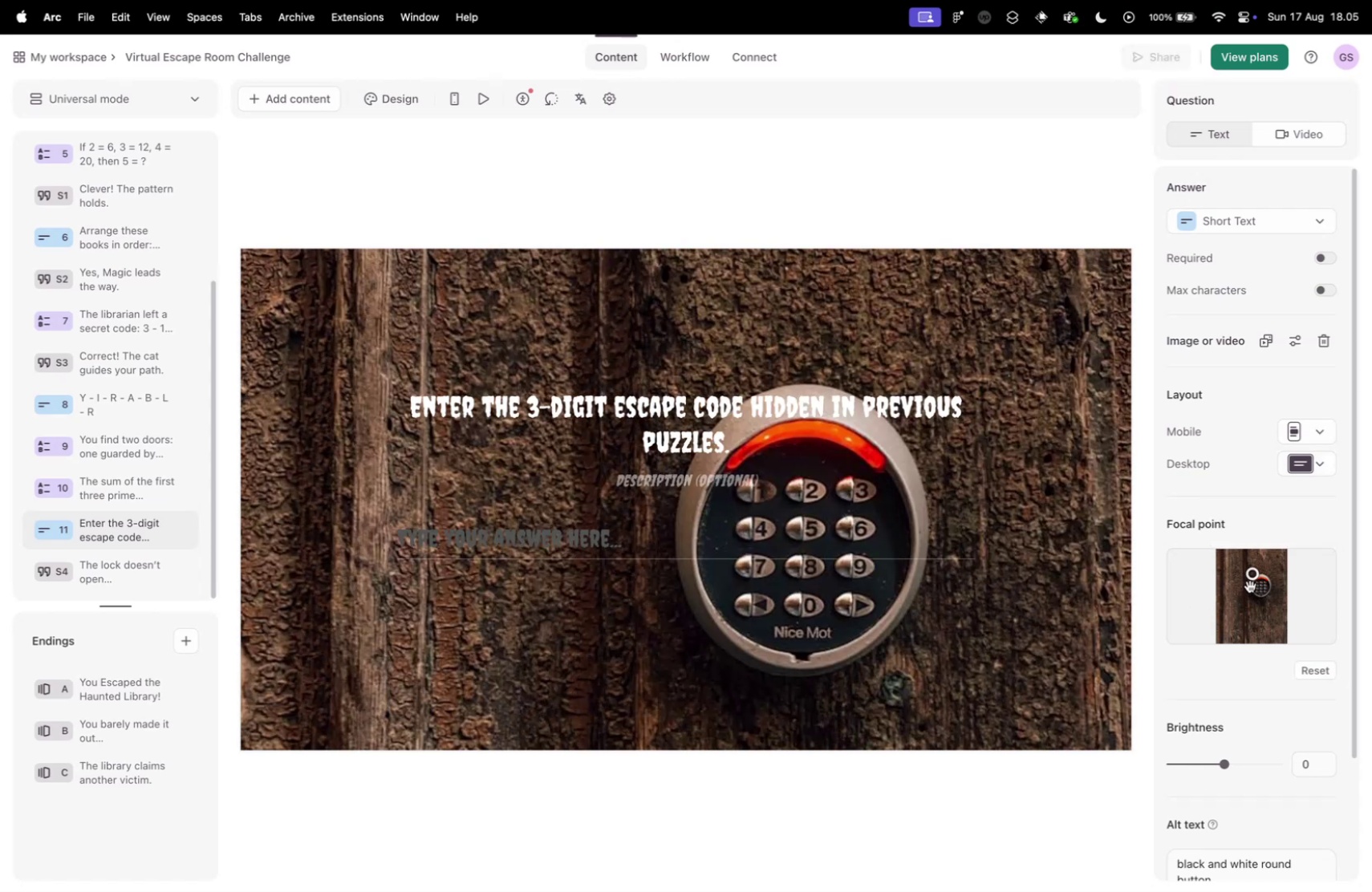 
left_click_drag(start_coordinate=[1250, 586], to_coordinate=[1251, 574])
 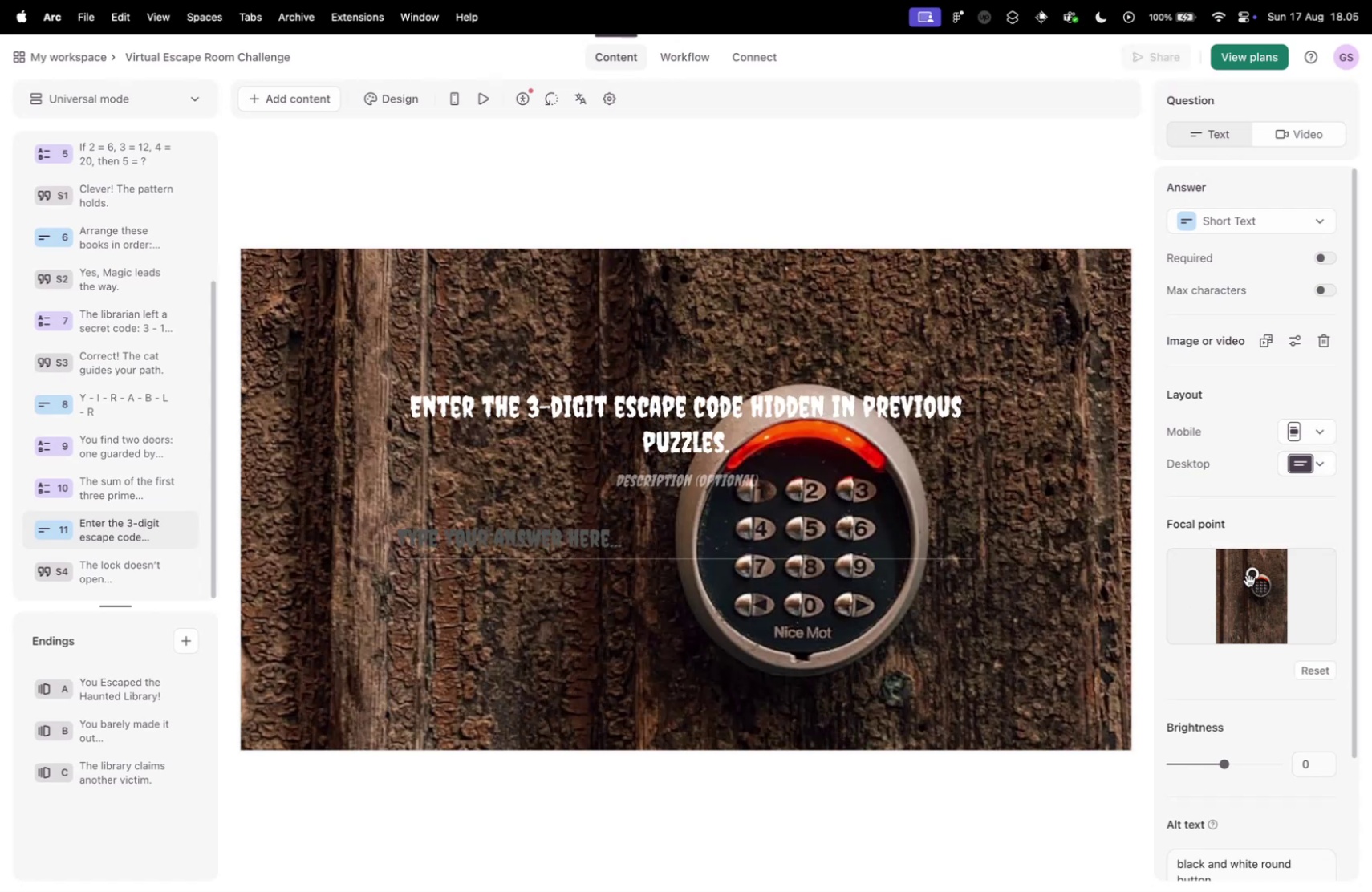 
left_click_drag(start_coordinate=[1252, 576], to_coordinate=[1241, 569])
 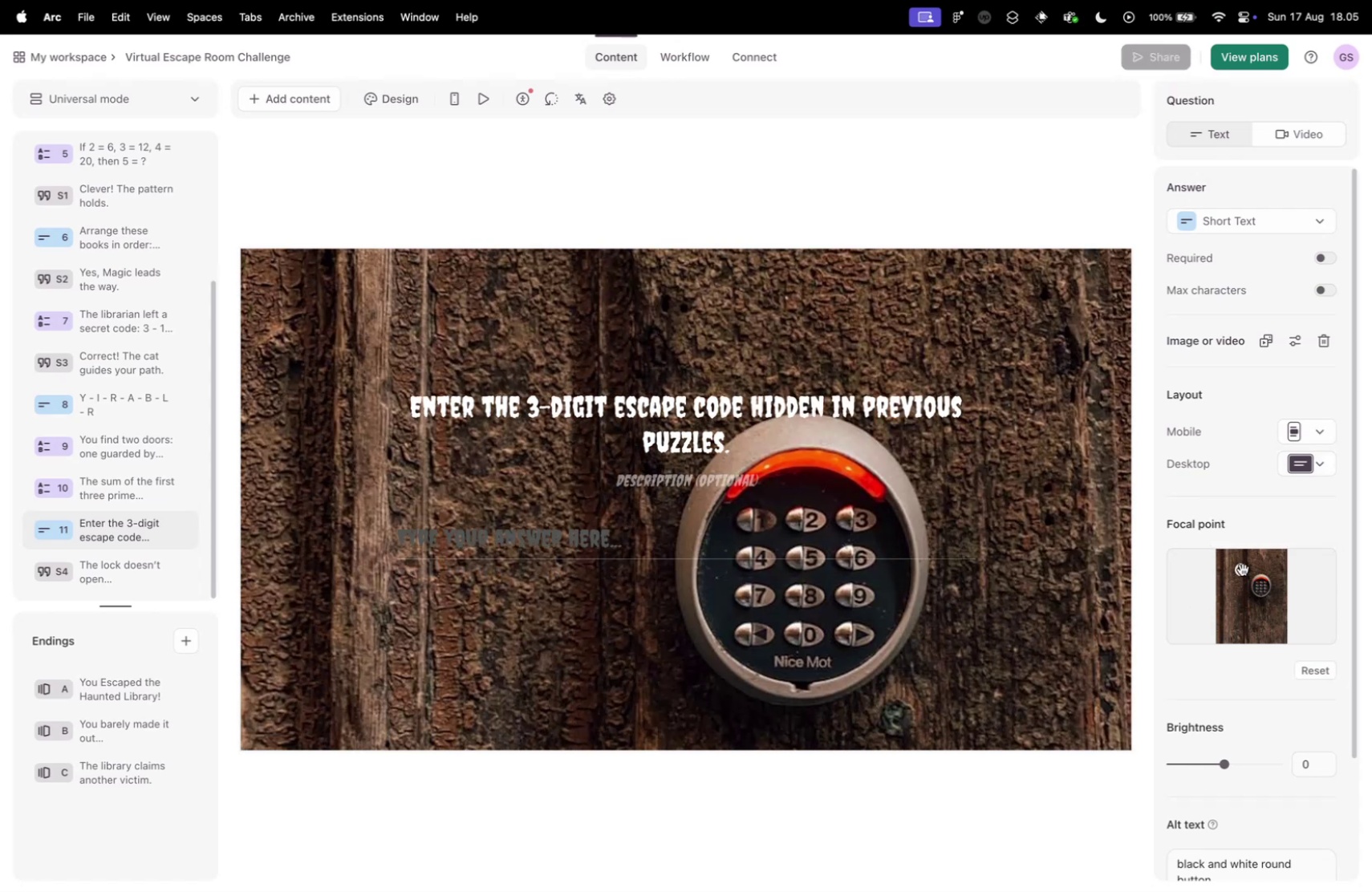 
left_click_drag(start_coordinate=[1247, 574], to_coordinate=[1248, 566])
 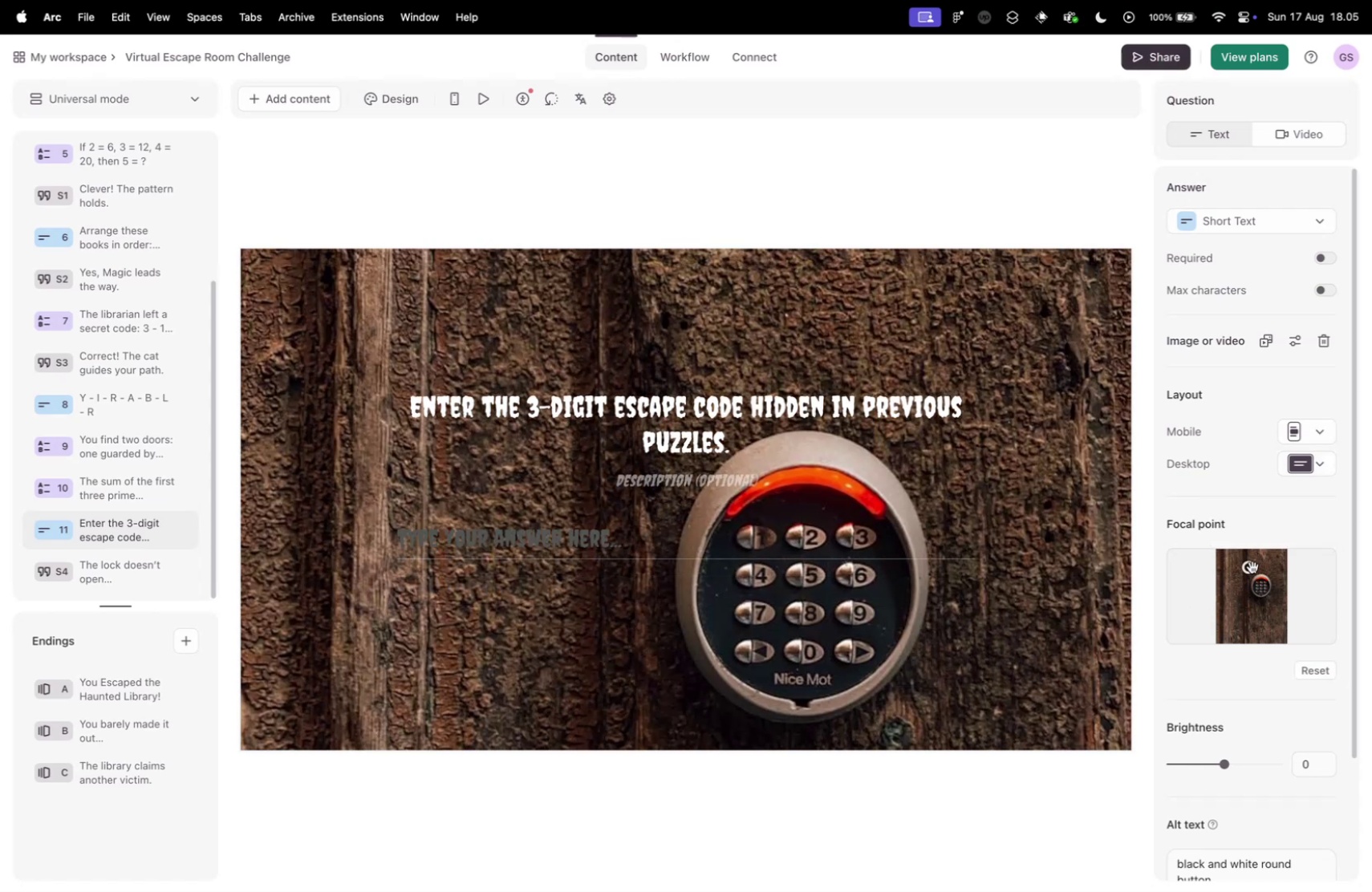 
left_click_drag(start_coordinate=[1251, 568], to_coordinate=[1248, 572])
 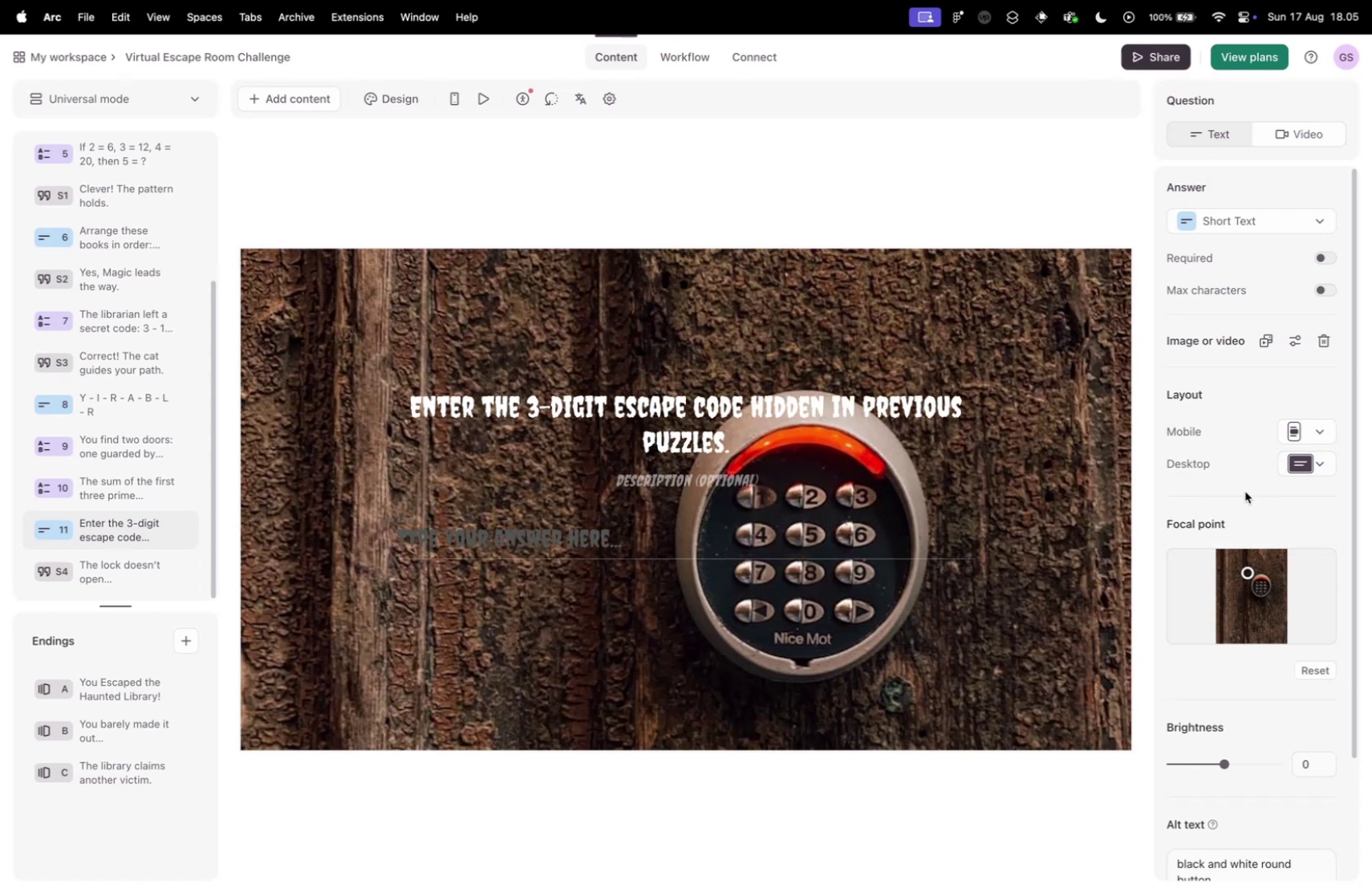 
left_click_drag(start_coordinate=[1047, 281], to_coordinate=[1045, 301])
 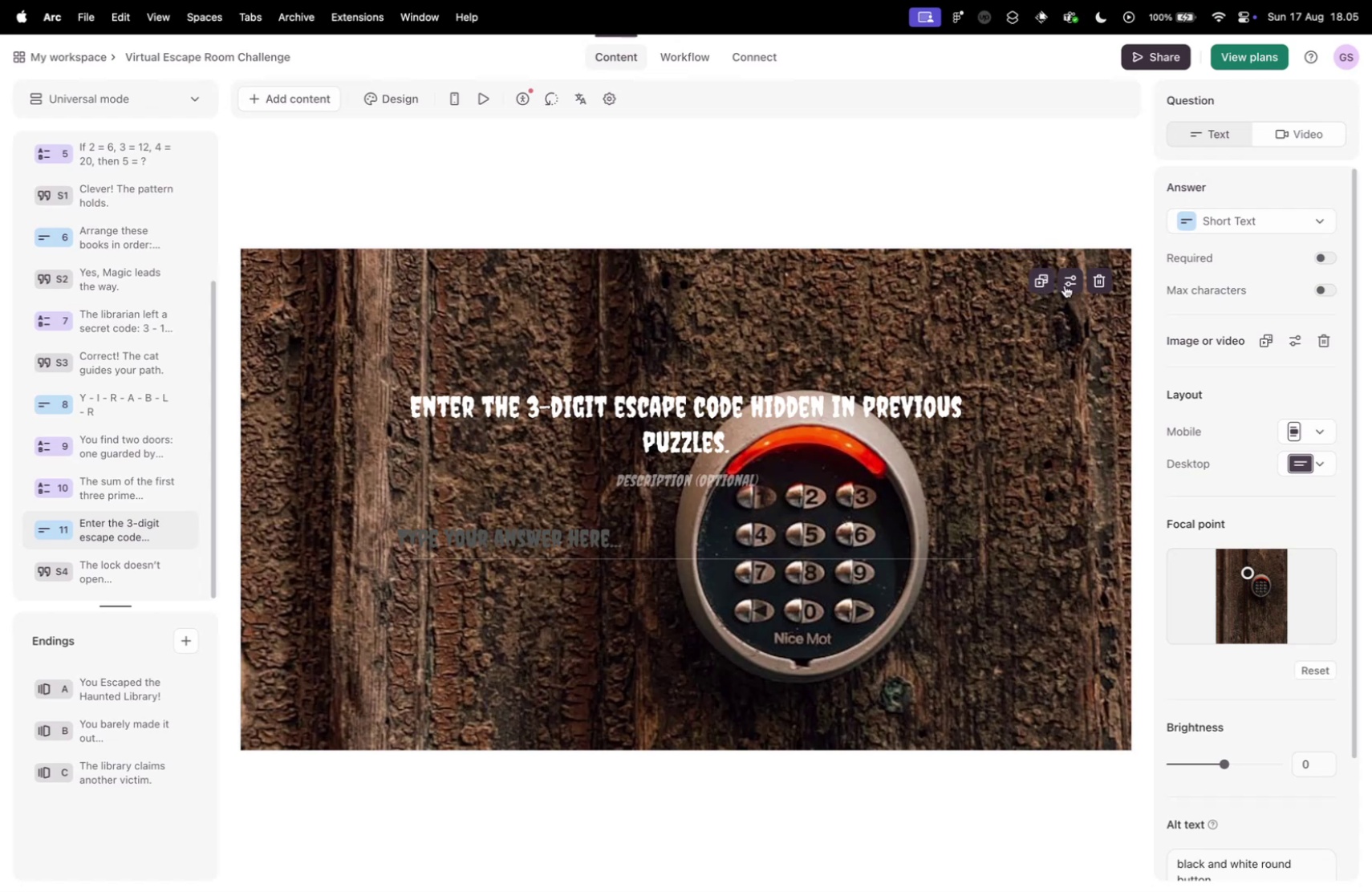 
left_click([1066, 283])
 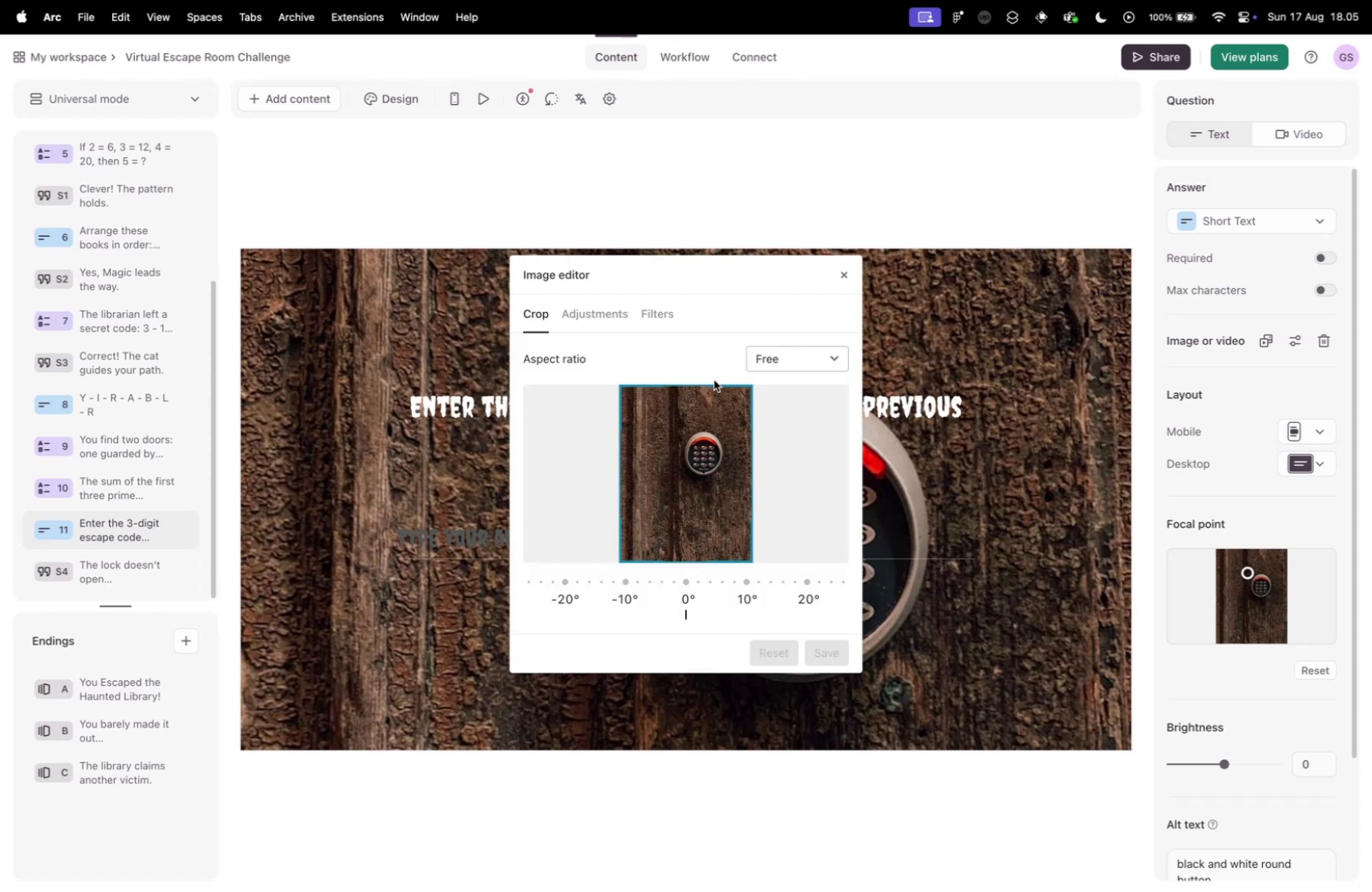 
left_click([583, 314])
 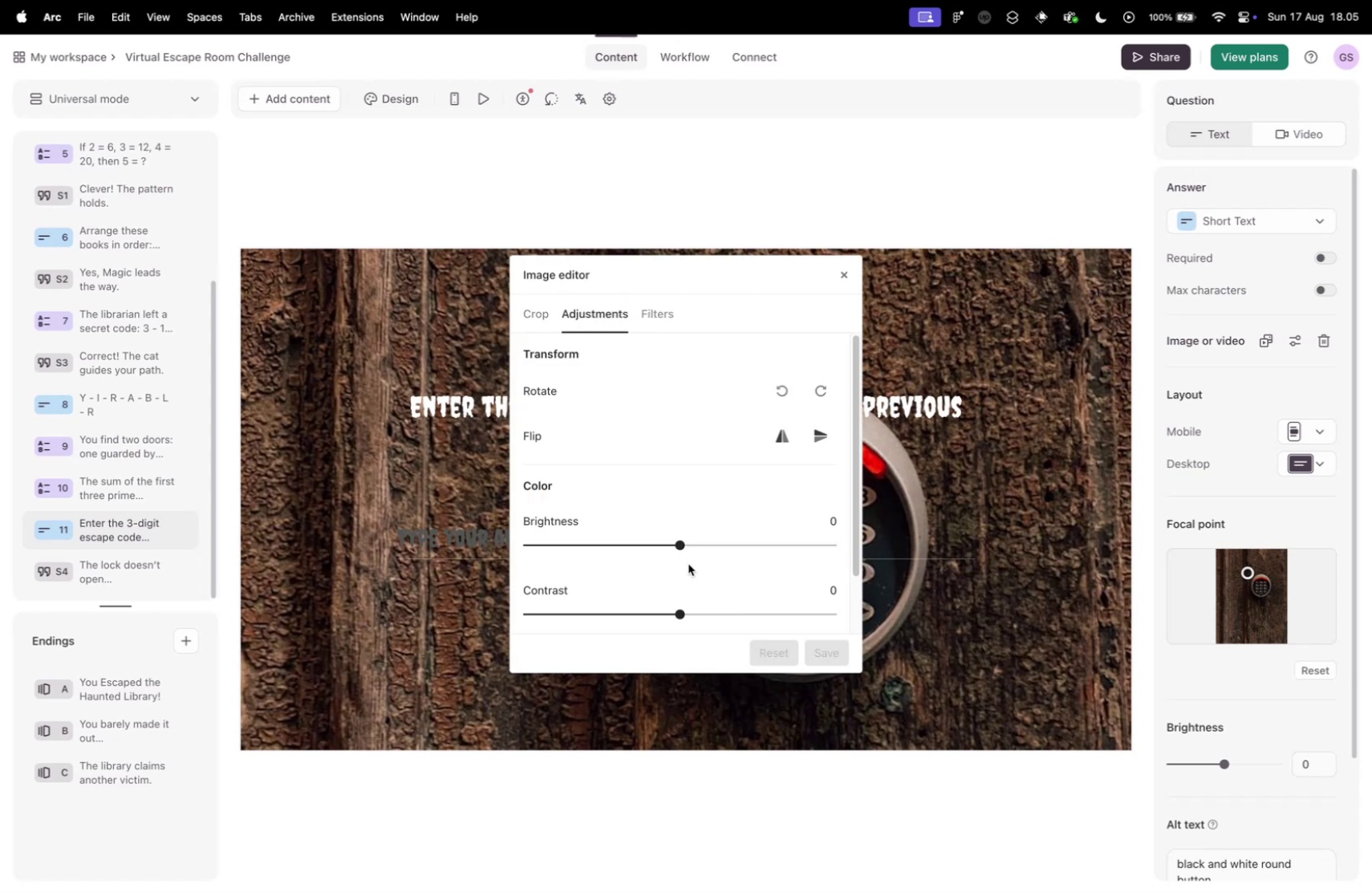 
left_click_drag(start_coordinate=[679, 544], to_coordinate=[577, 545])
 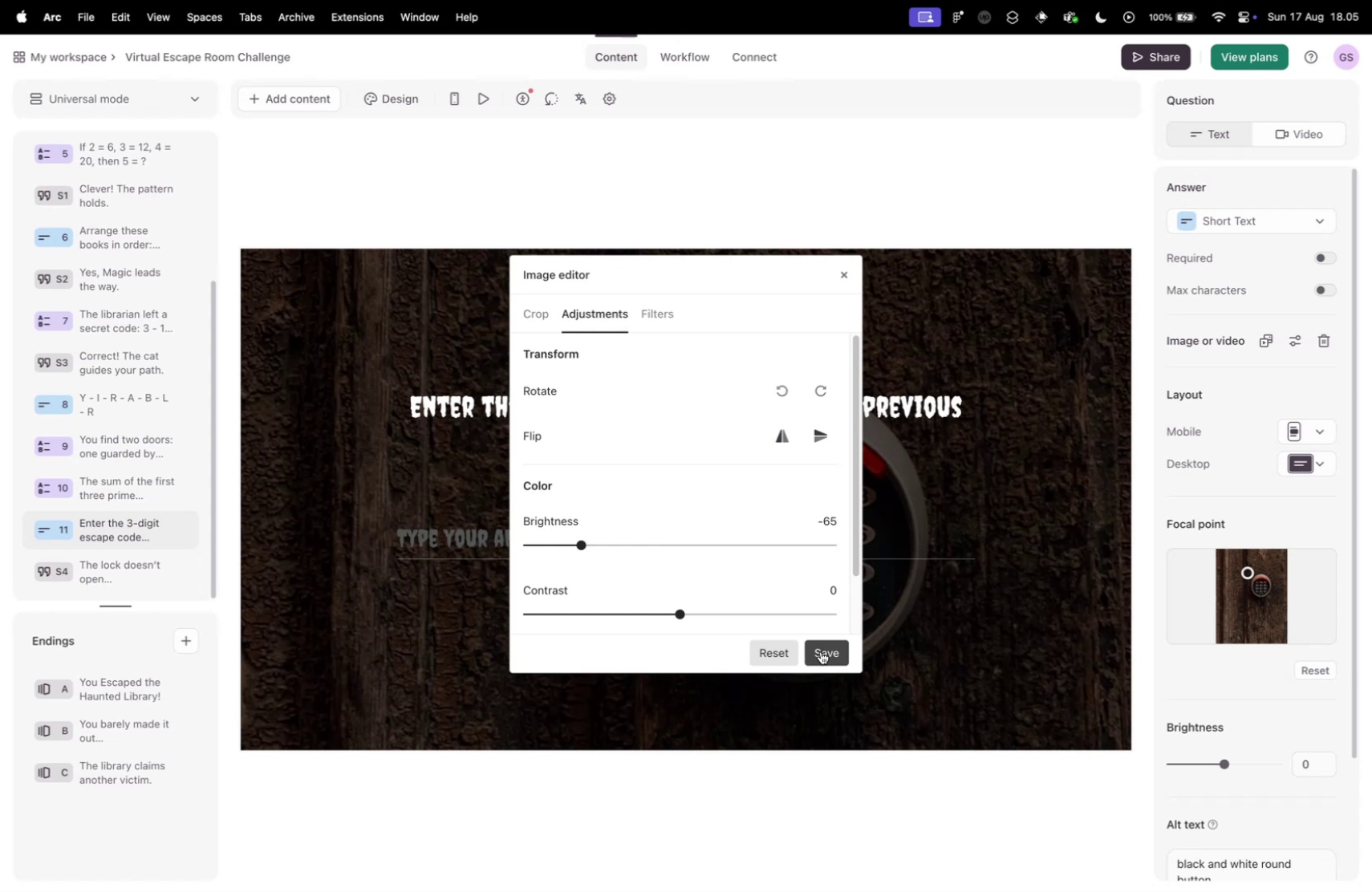 
left_click_drag(start_coordinate=[683, 610], to_coordinate=[688, 606])
 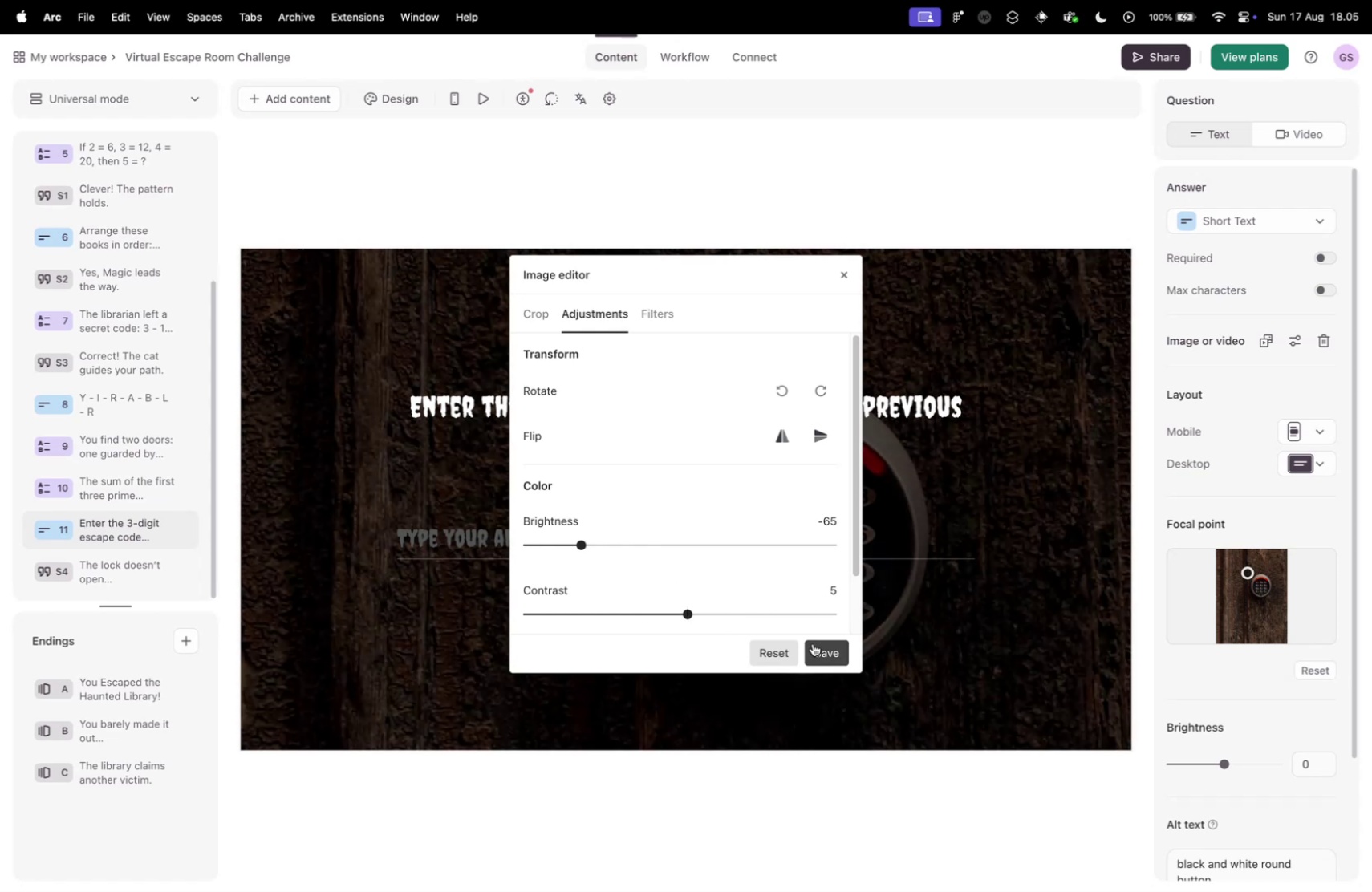 
left_click([819, 649])
 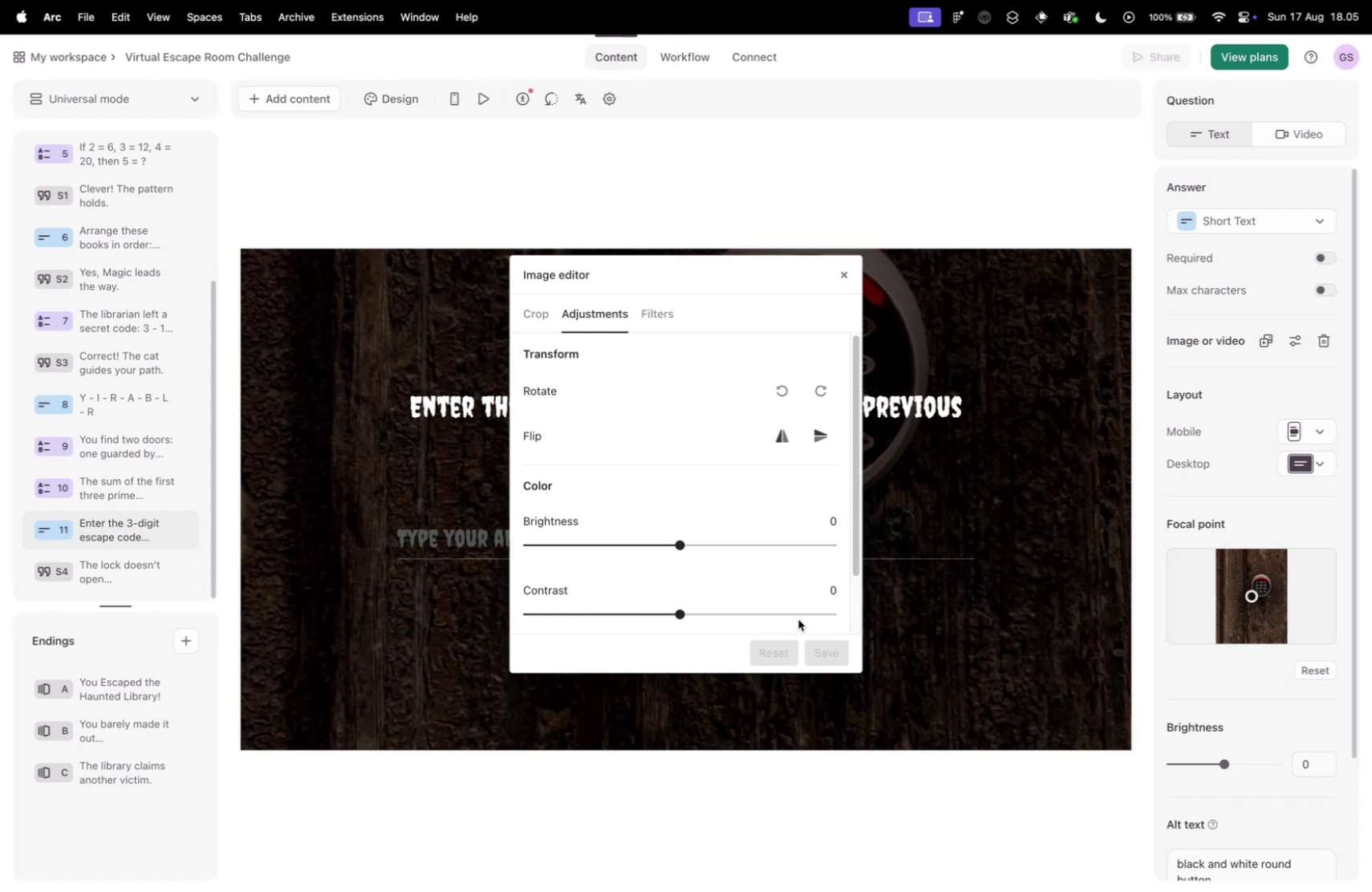 
wait(7.03)
 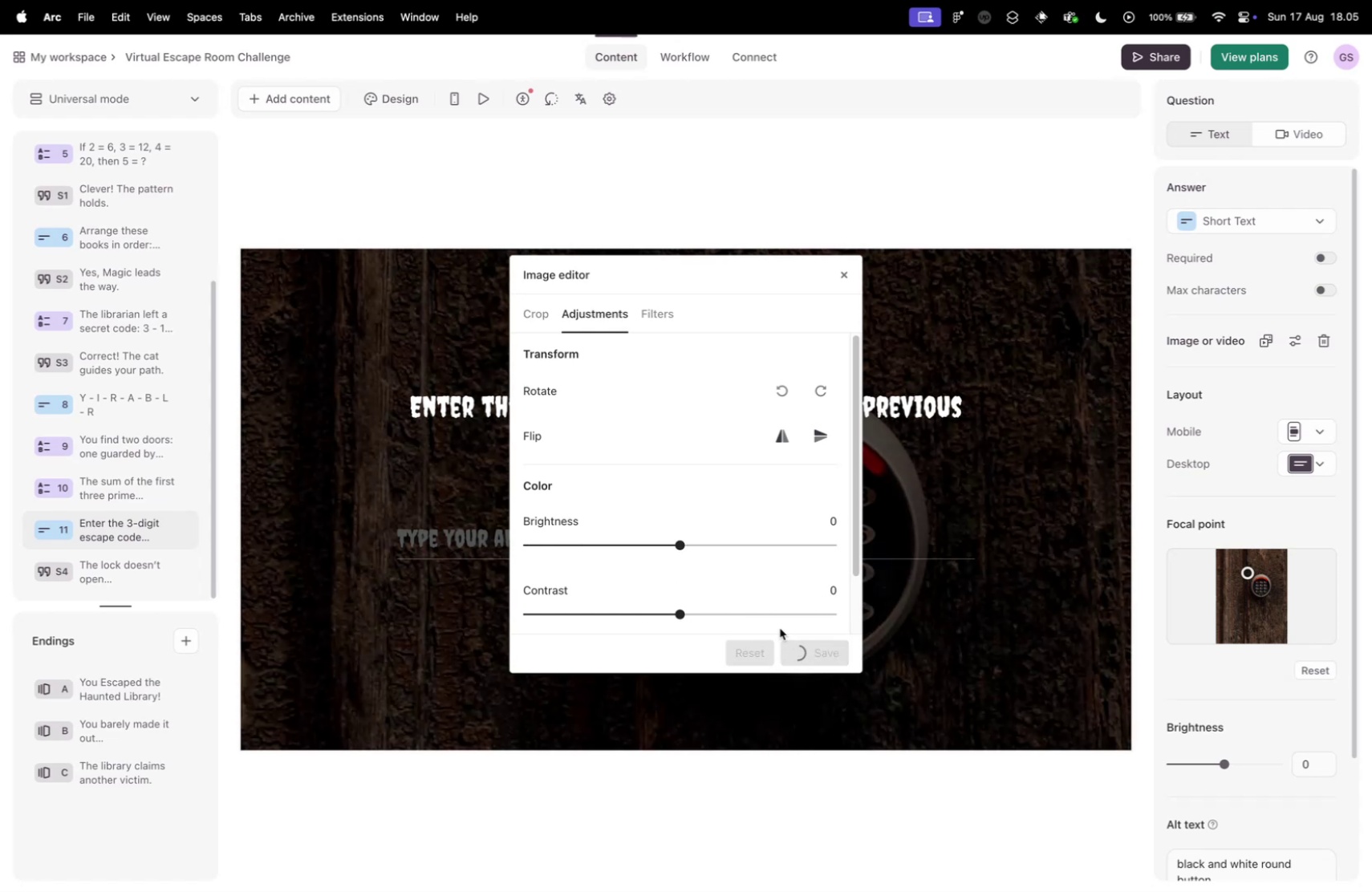 
left_click([843, 274])
 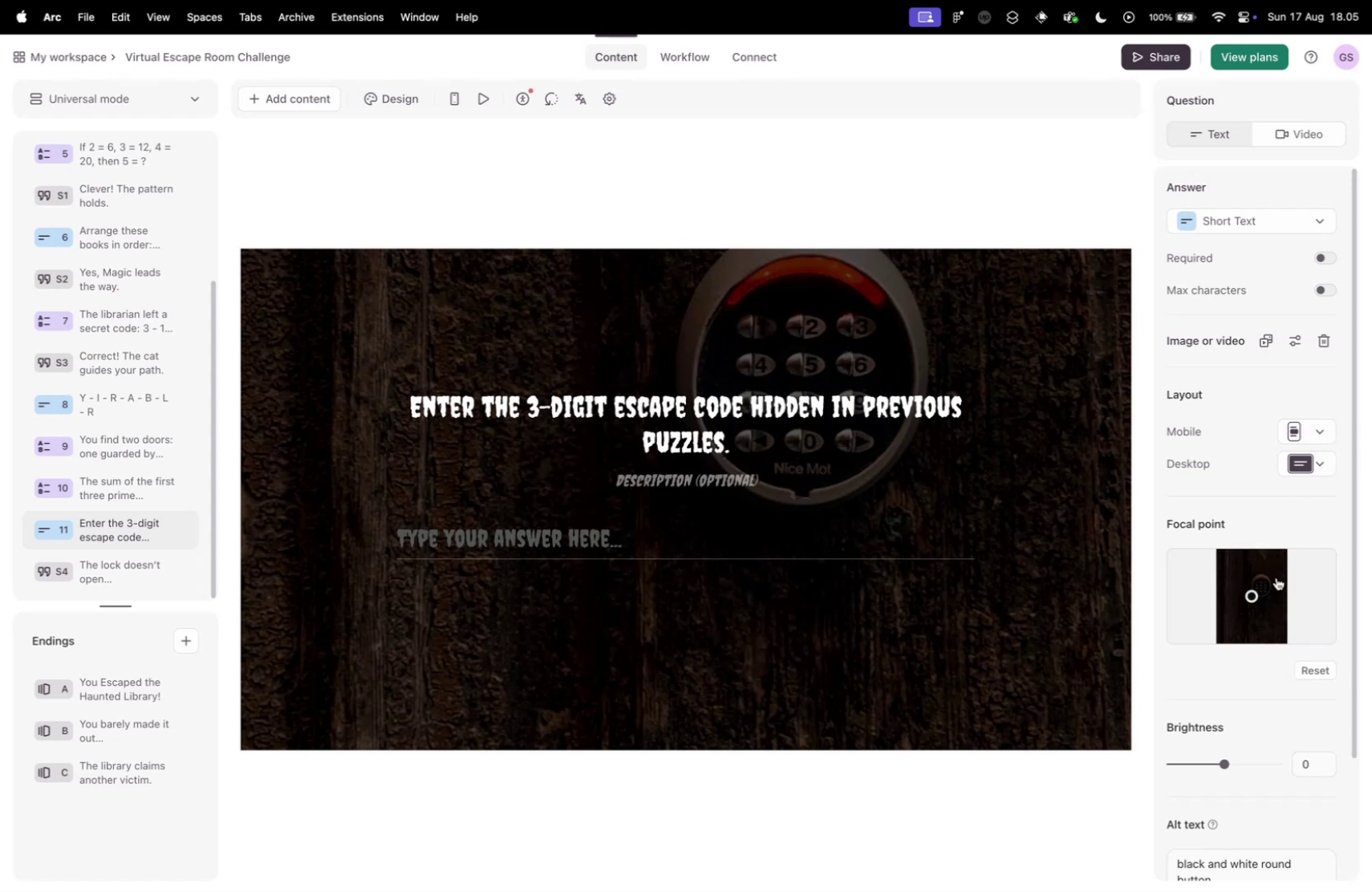 
left_click_drag(start_coordinate=[1251, 591], to_coordinate=[1255, 585])
 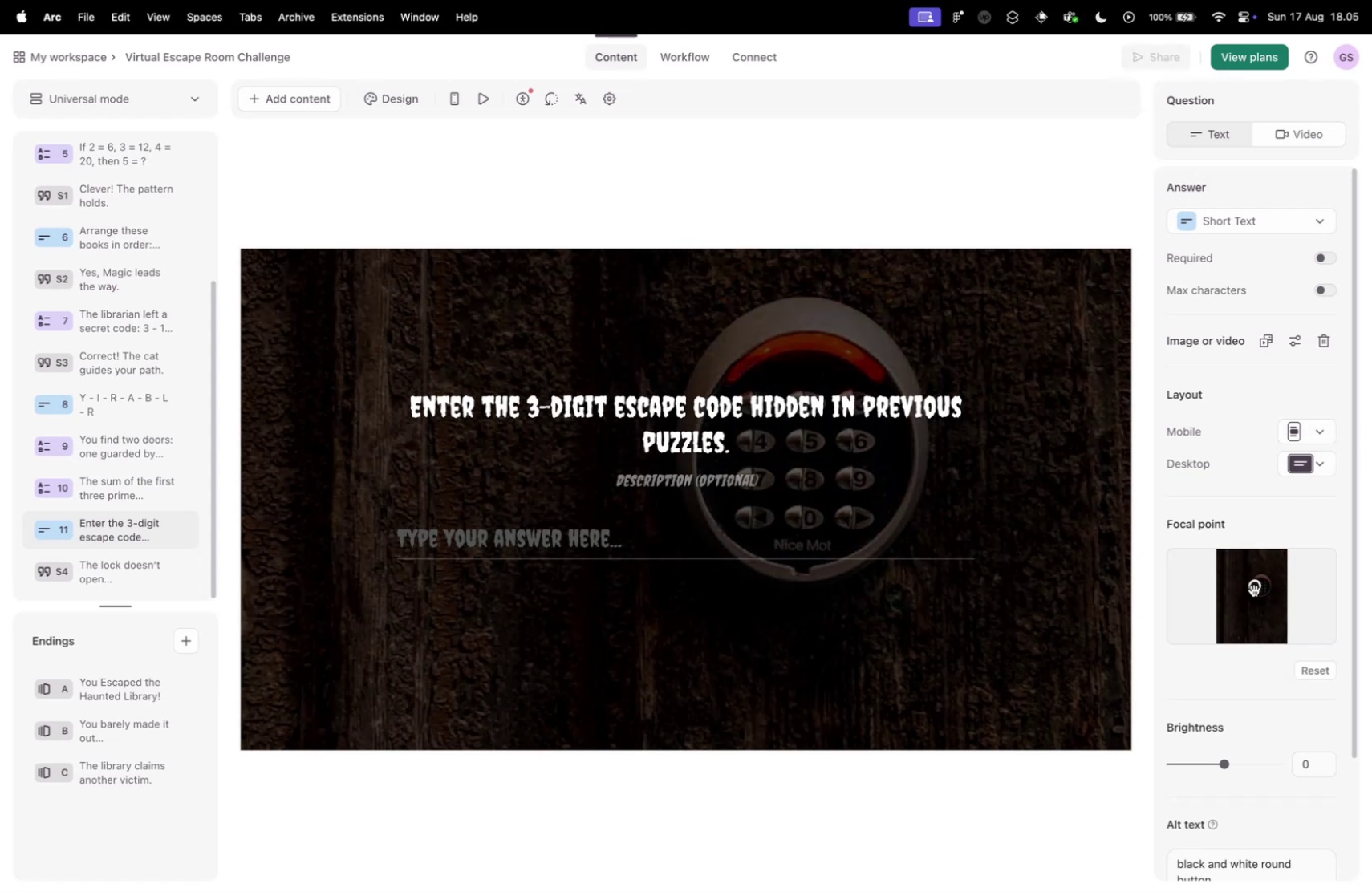 
left_click_drag(start_coordinate=[1253, 591], to_coordinate=[1254, 582])
 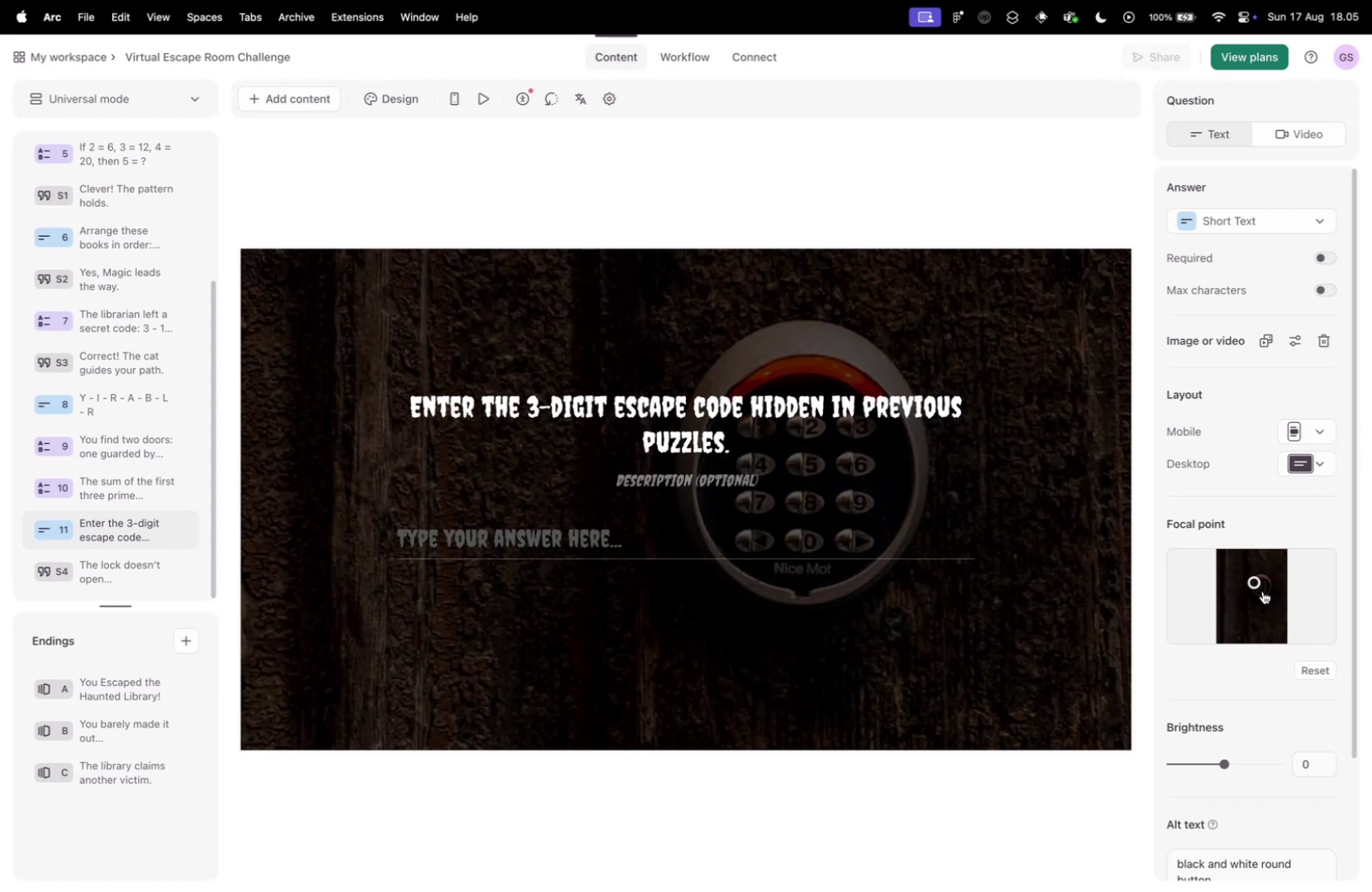 
left_click_drag(start_coordinate=[1259, 590], to_coordinate=[1266, 590])
 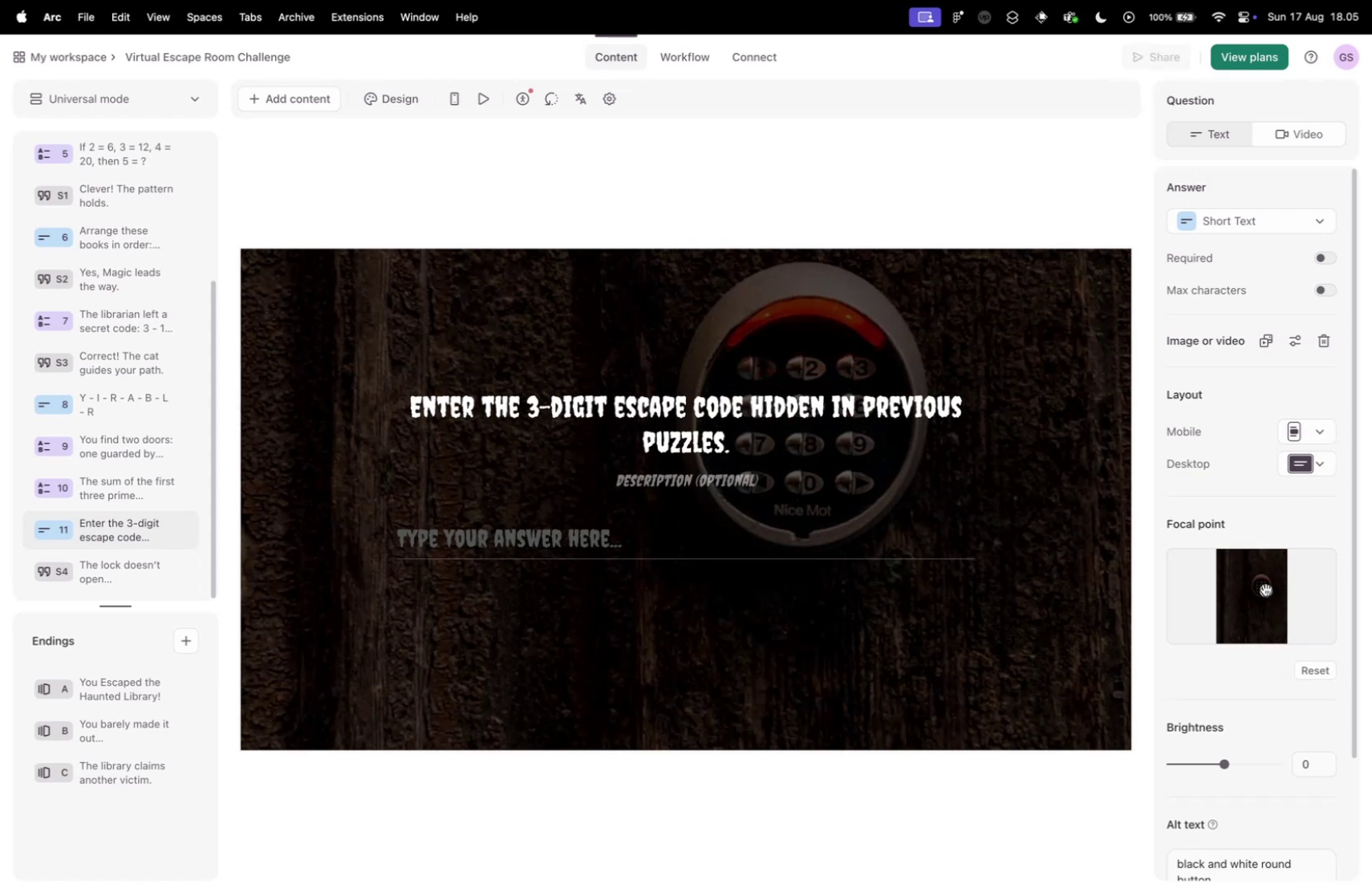 
left_click_drag(start_coordinate=[1266, 589], to_coordinate=[1265, 581])
 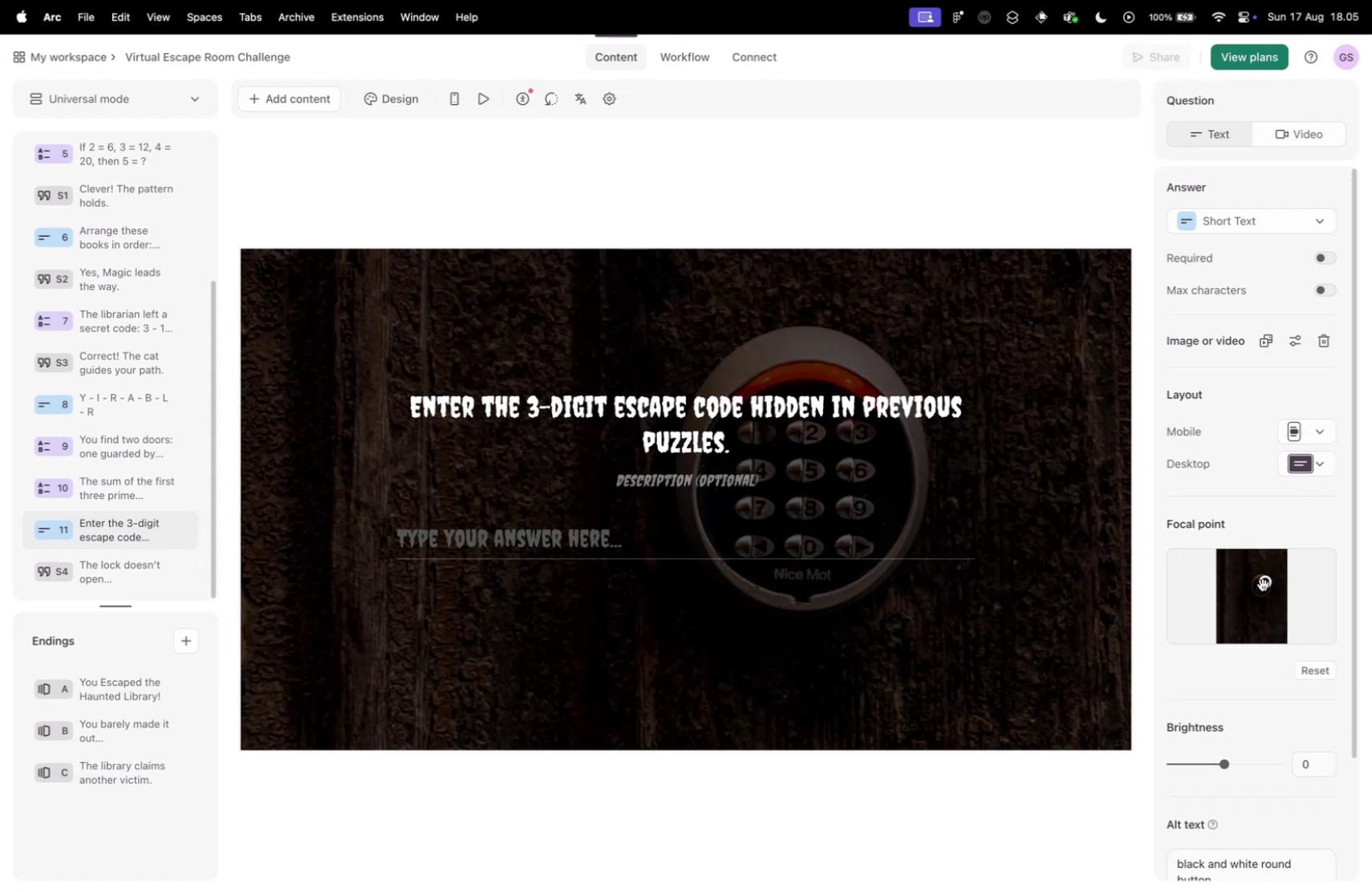 
left_click_drag(start_coordinate=[1260, 588], to_coordinate=[1261, 578])
 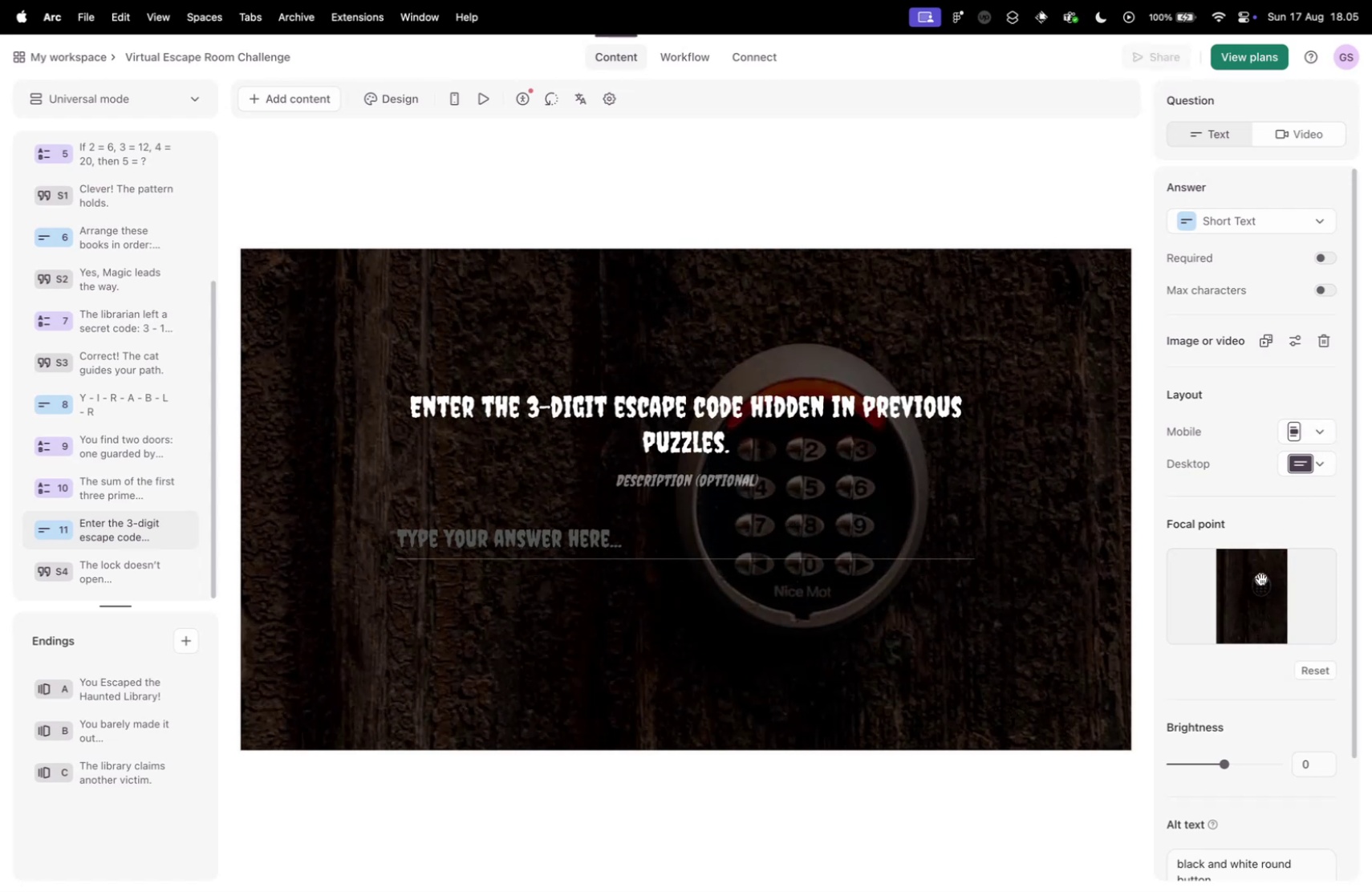 
left_click_drag(start_coordinate=[1261, 578], to_coordinate=[1263, 562])
 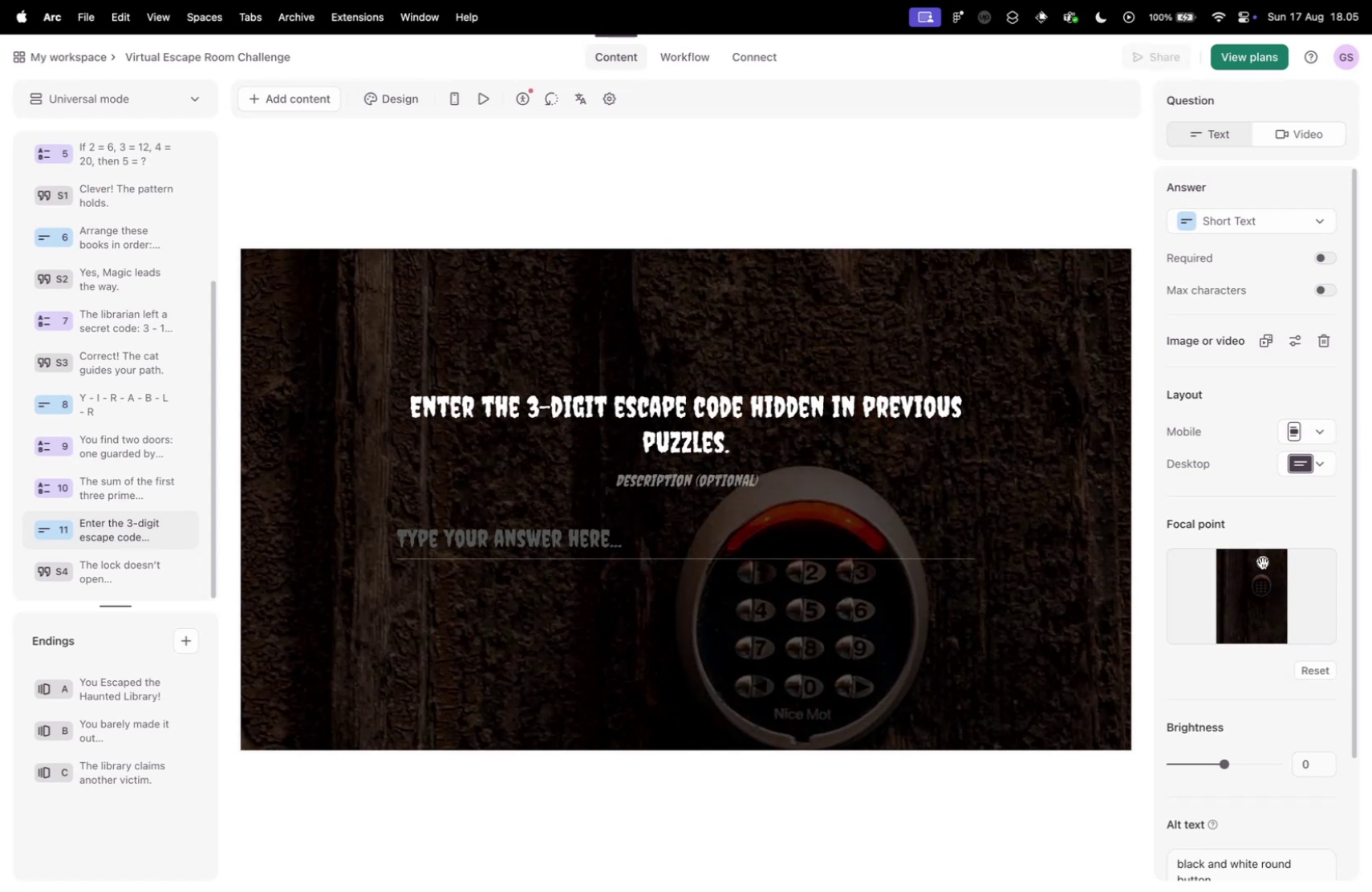 
left_click_drag(start_coordinate=[1259, 571], to_coordinate=[1260, 581])
 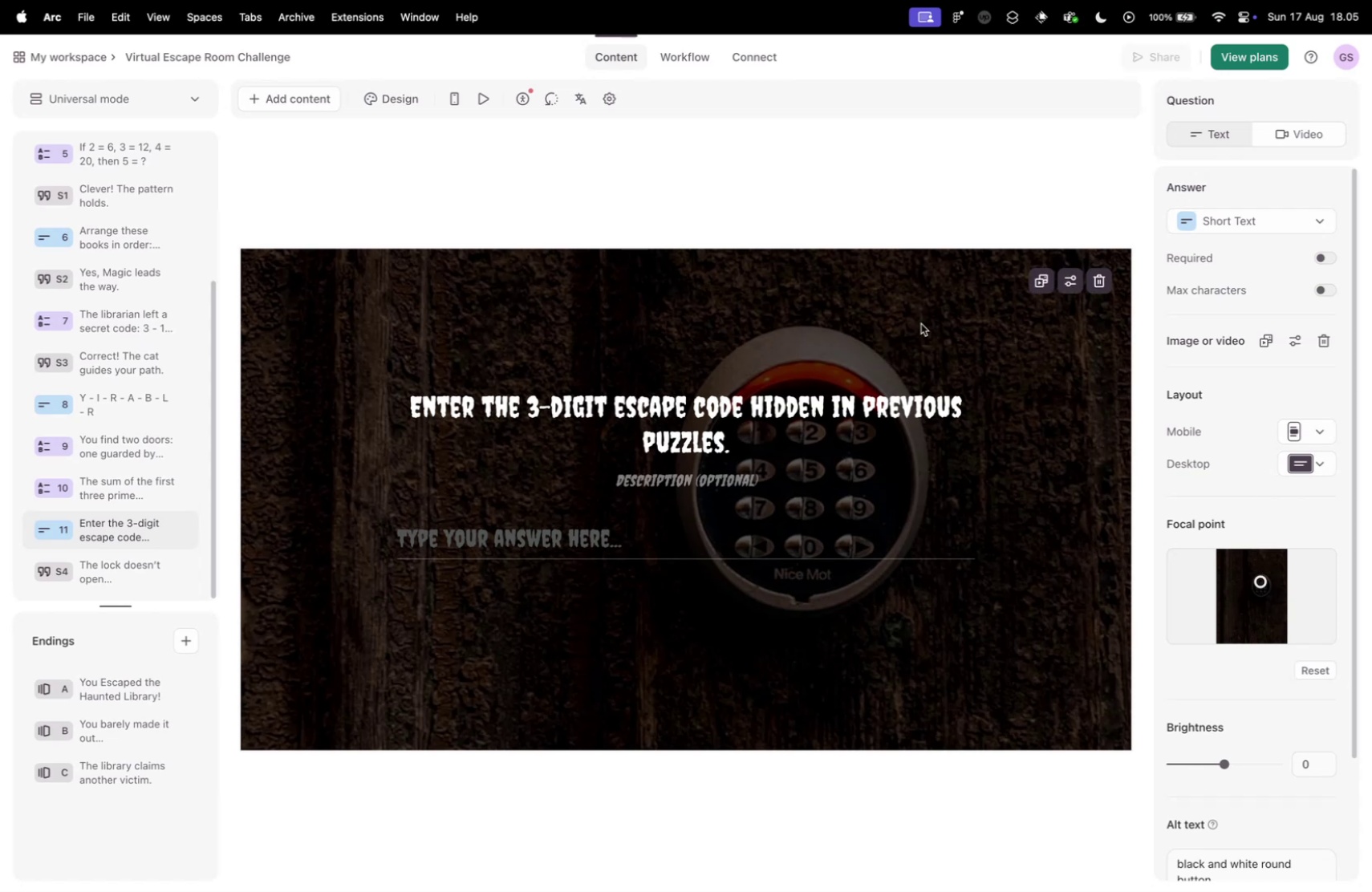 
left_click([1030, 288])
 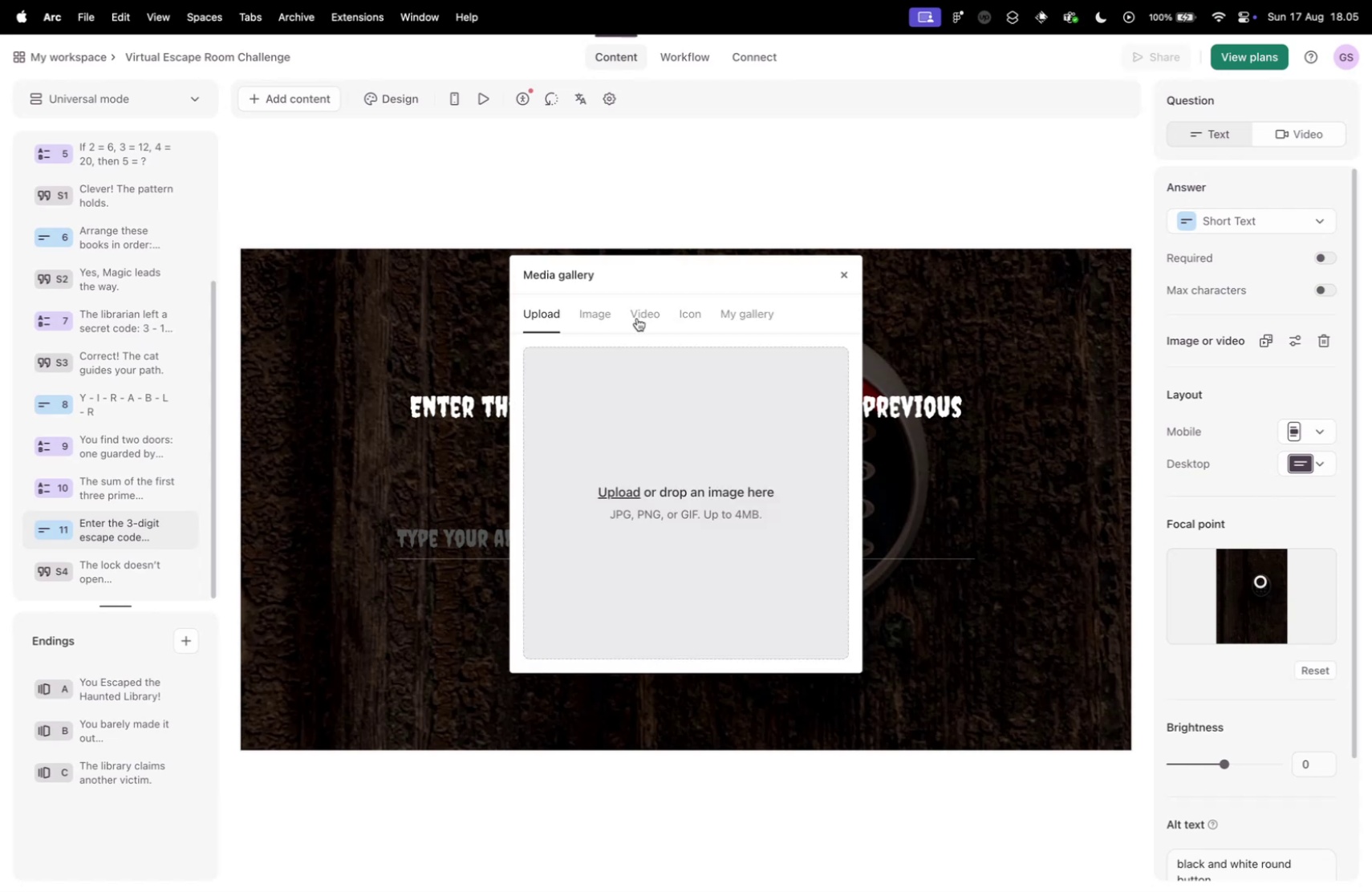 
left_click([590, 306])
 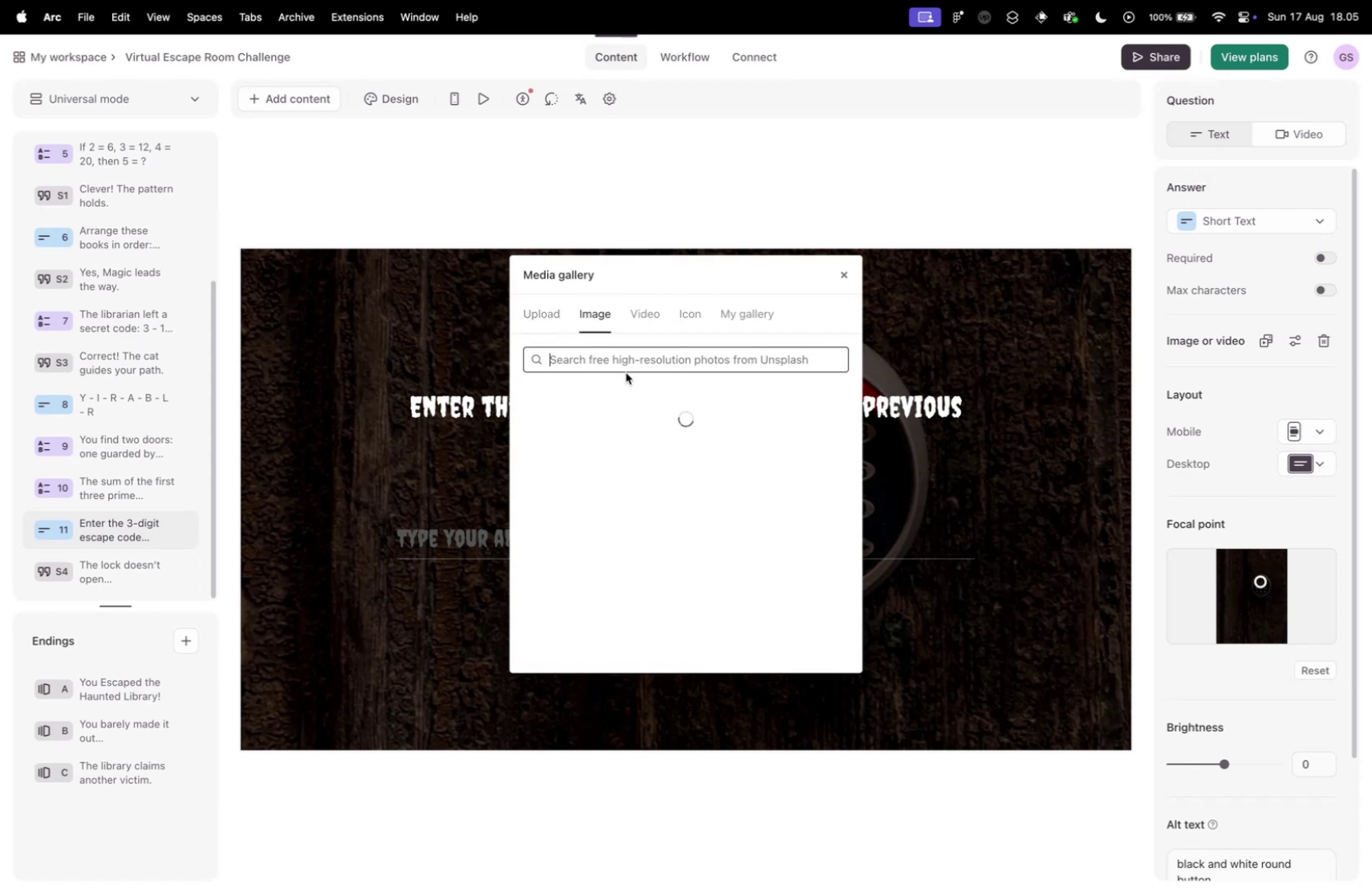 
left_click([617, 361])
 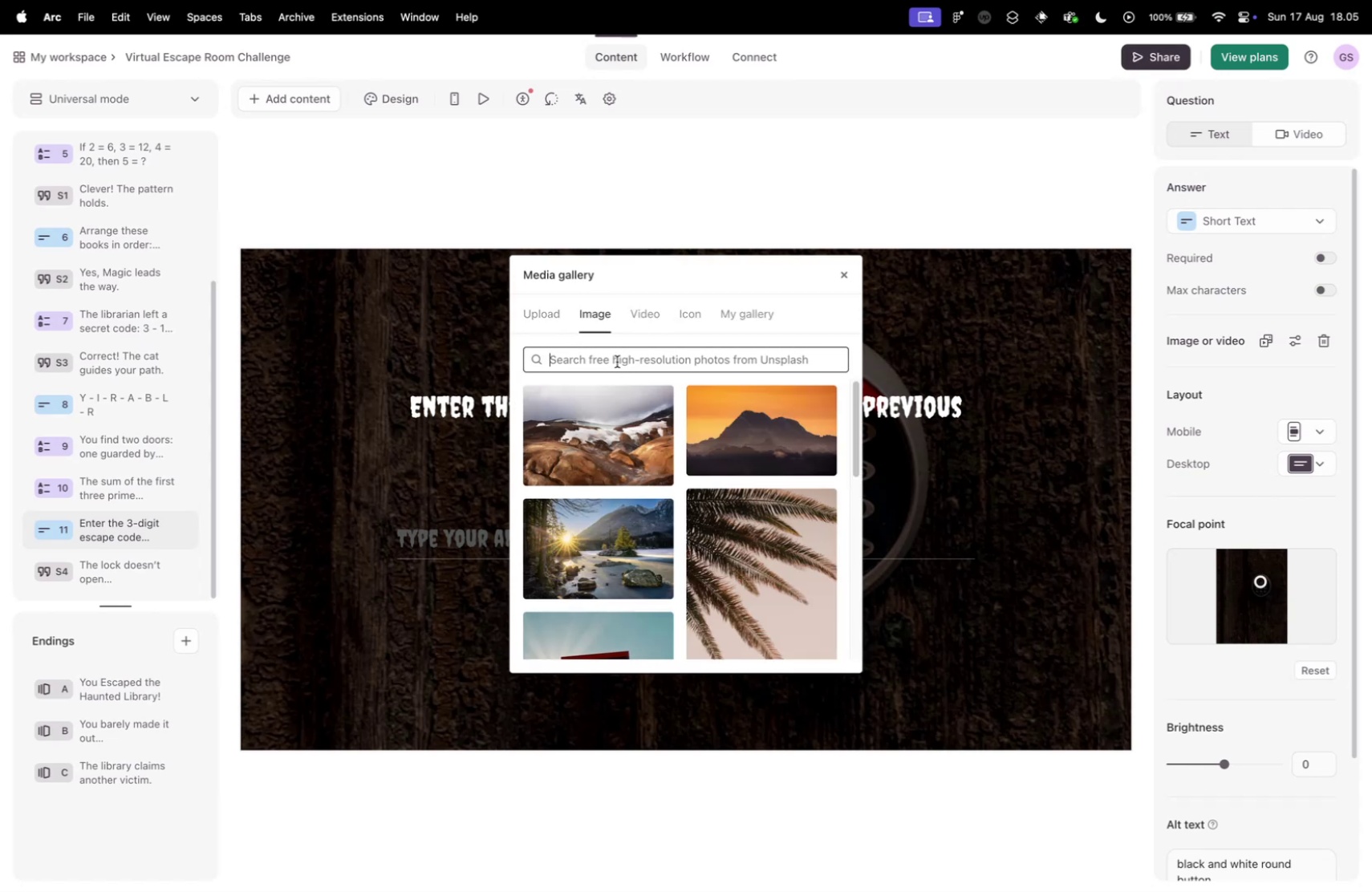 
type(code lock)
 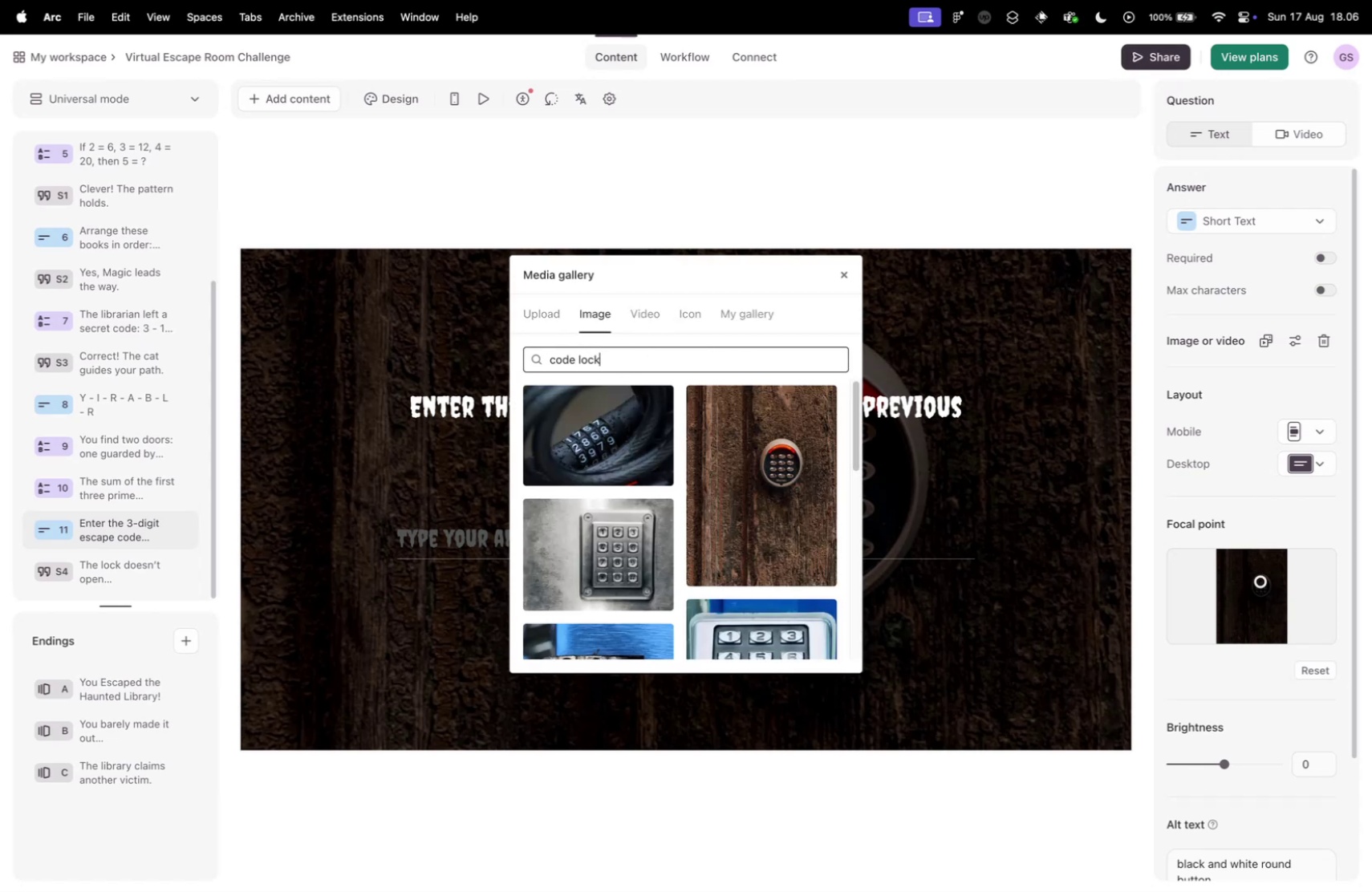 
scroll: coordinate [644, 468], scroll_direction: down, amount: 9.0
 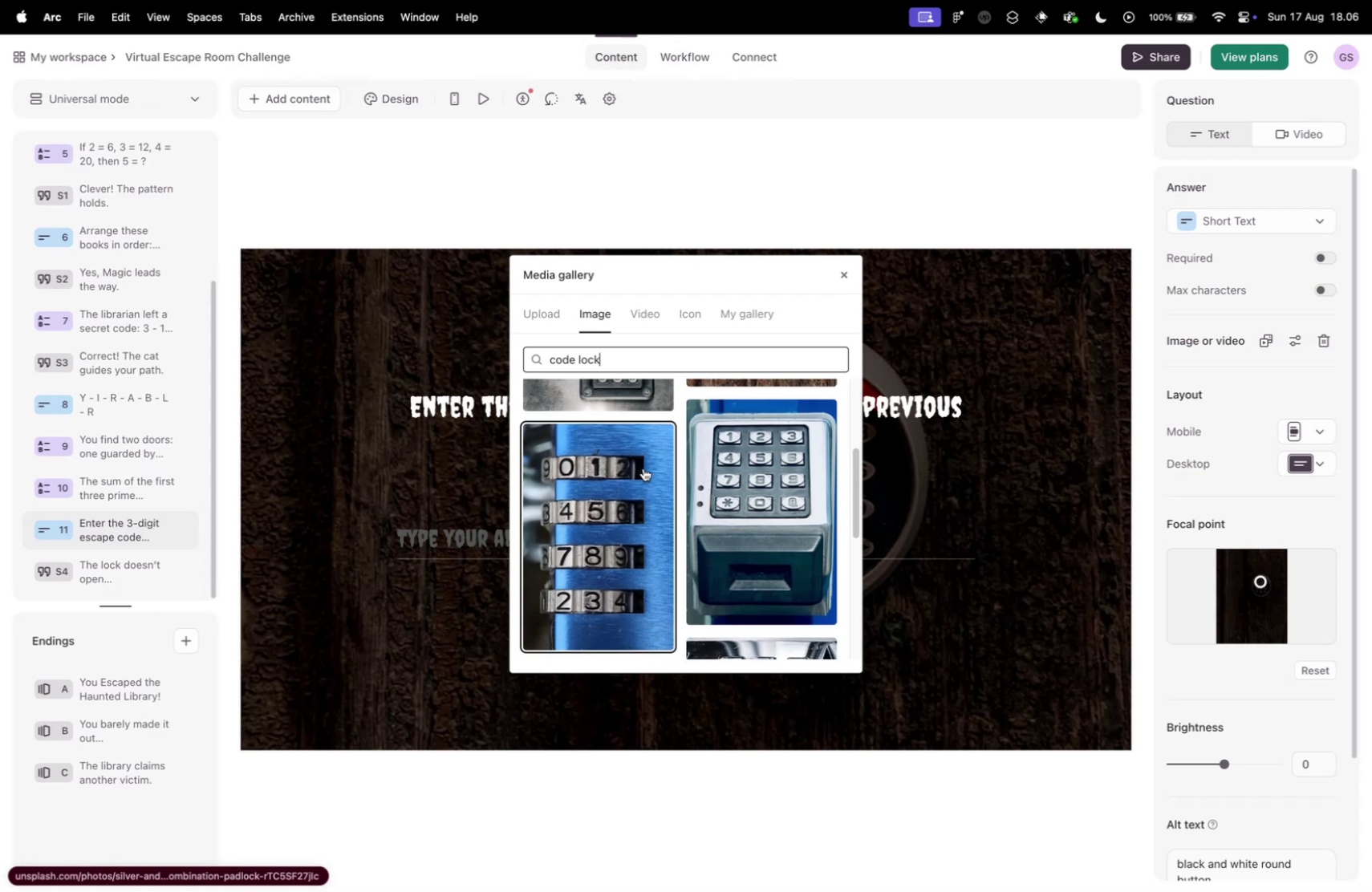 
scroll: coordinate [594, 513], scroll_direction: up, amount: 4.0
 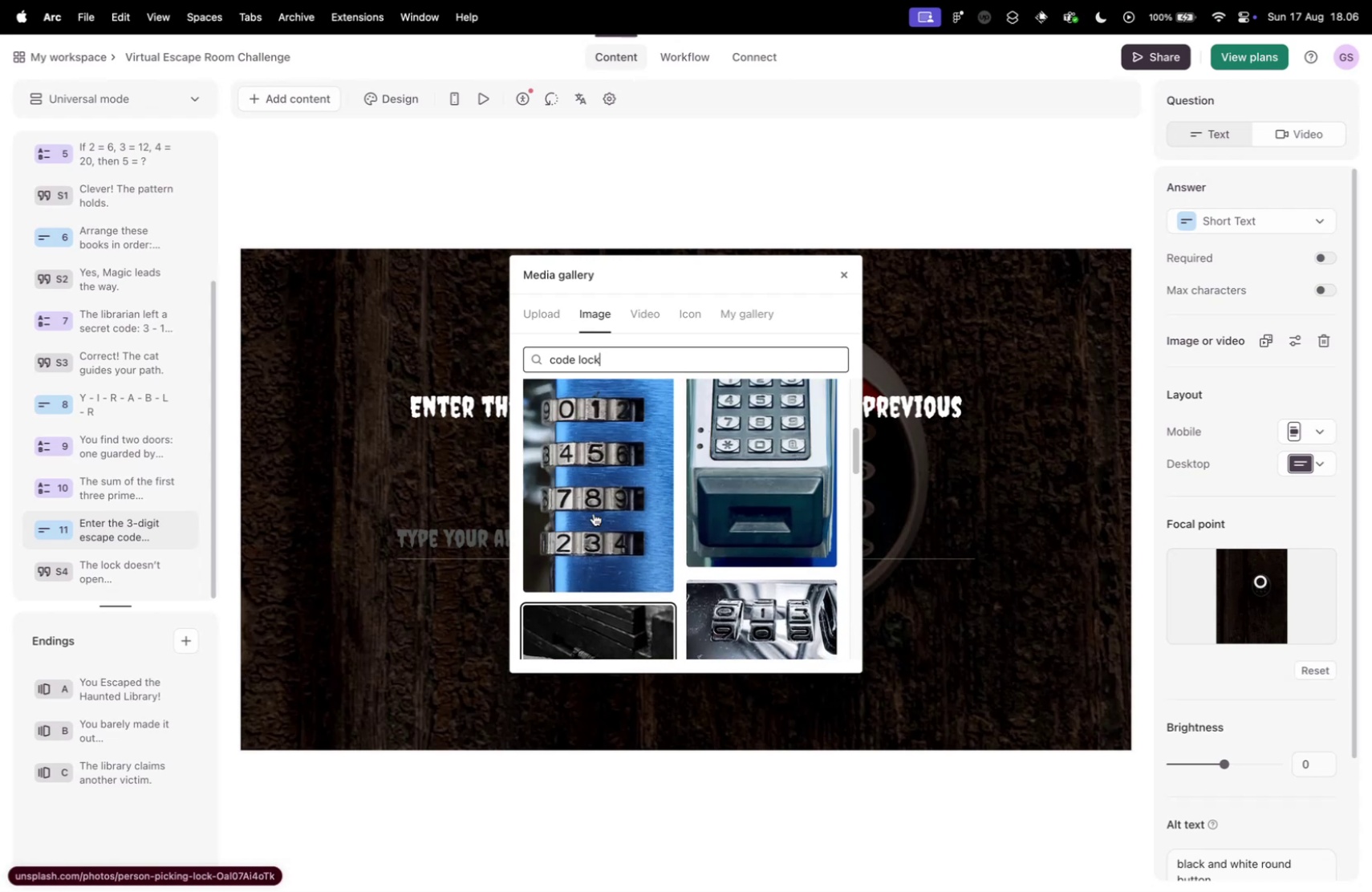 
scroll: coordinate [568, 538], scroll_direction: down, amount: 16.0
 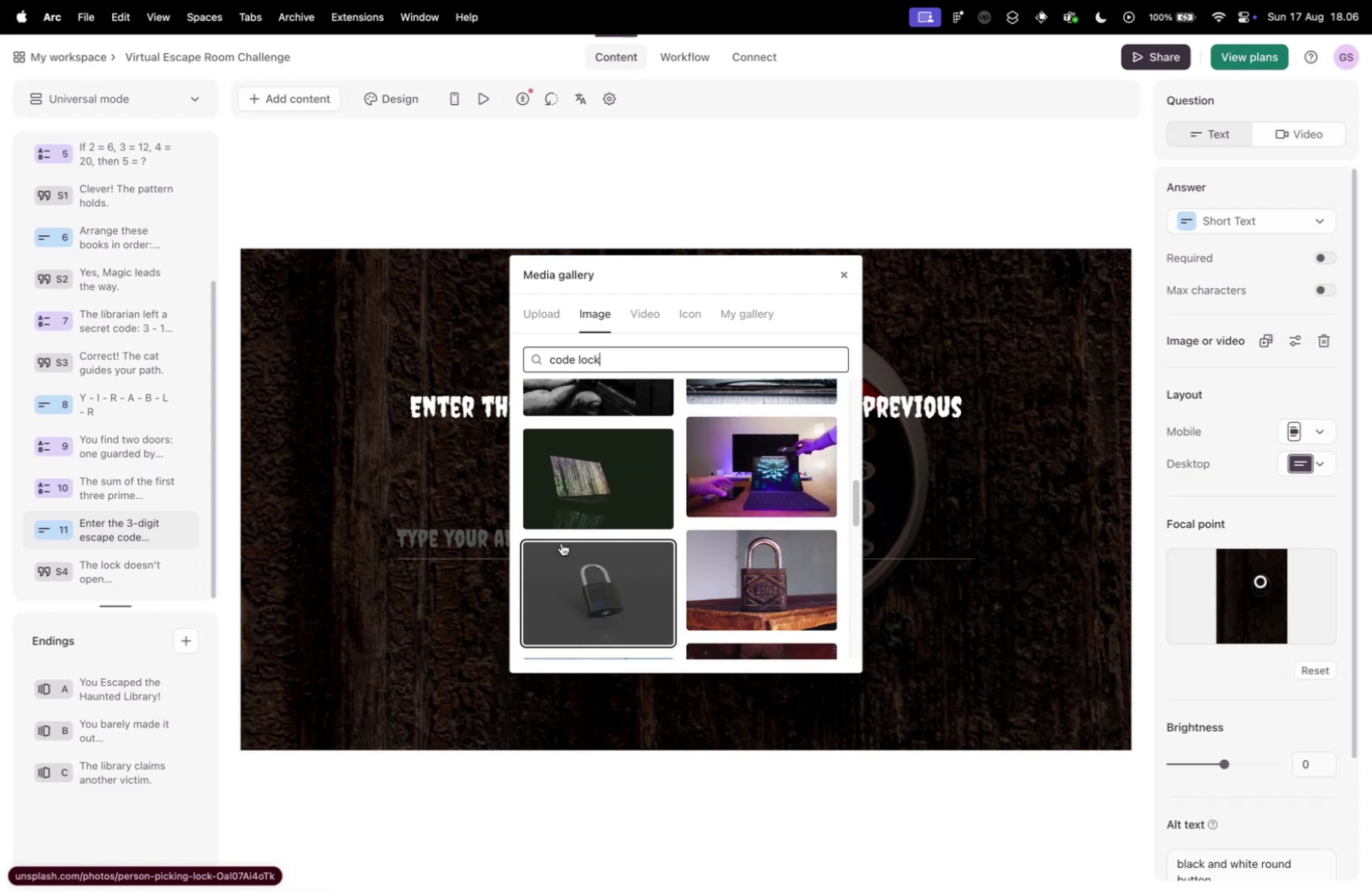 
scroll: coordinate [551, 542], scroll_direction: up, amount: 7.0
 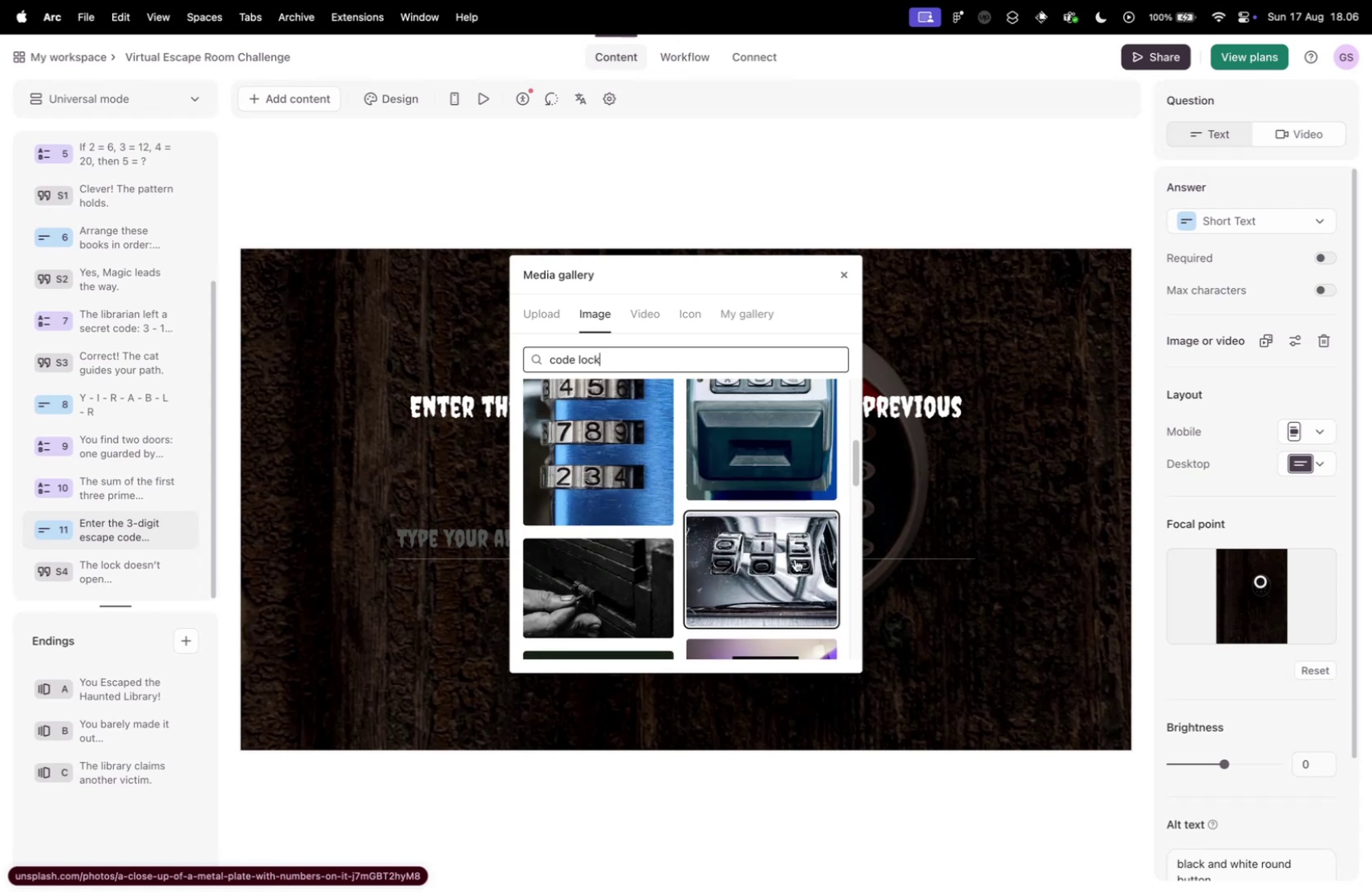 
left_click([795, 558])
 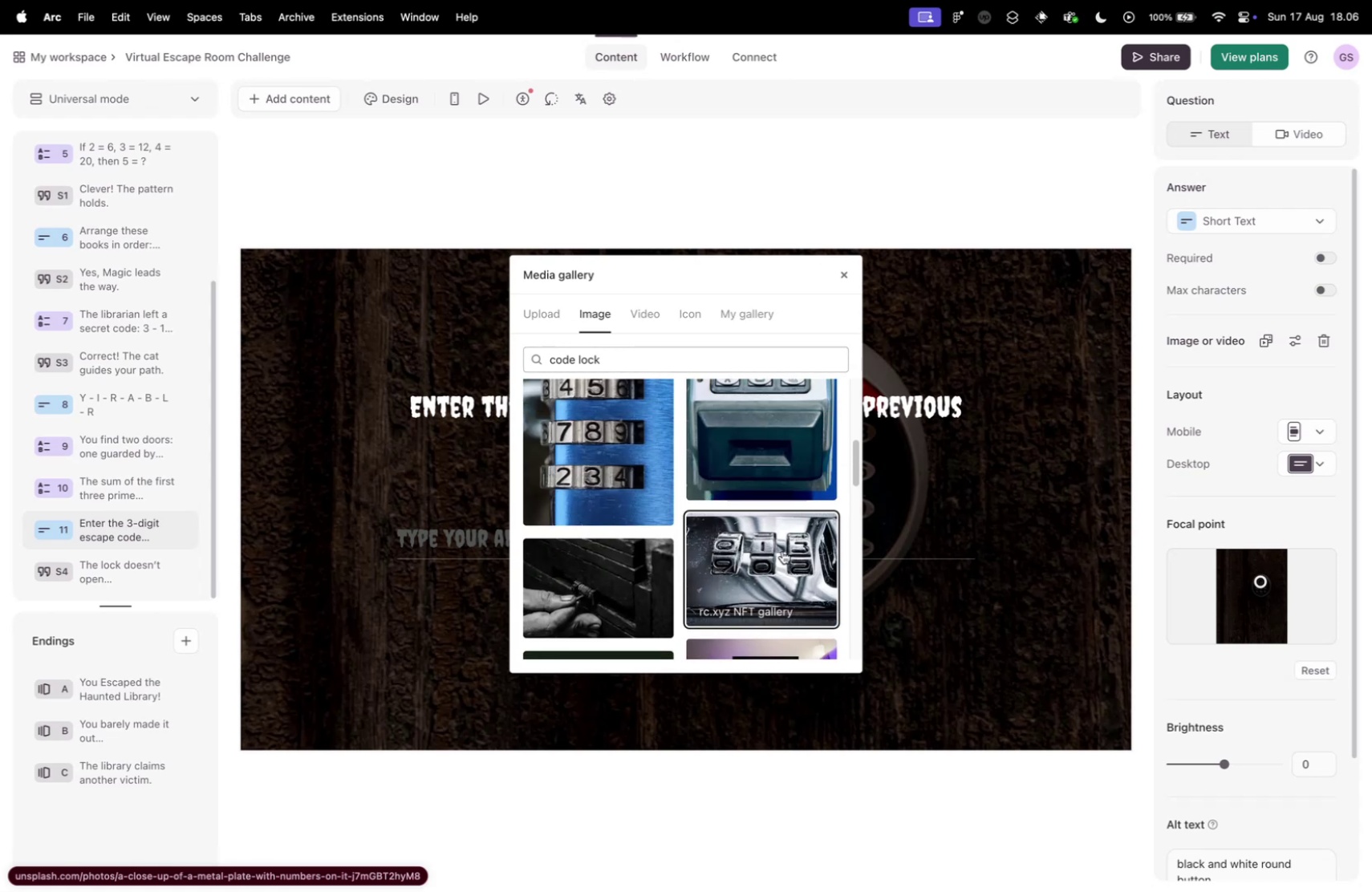 
key(Control+Tab)
 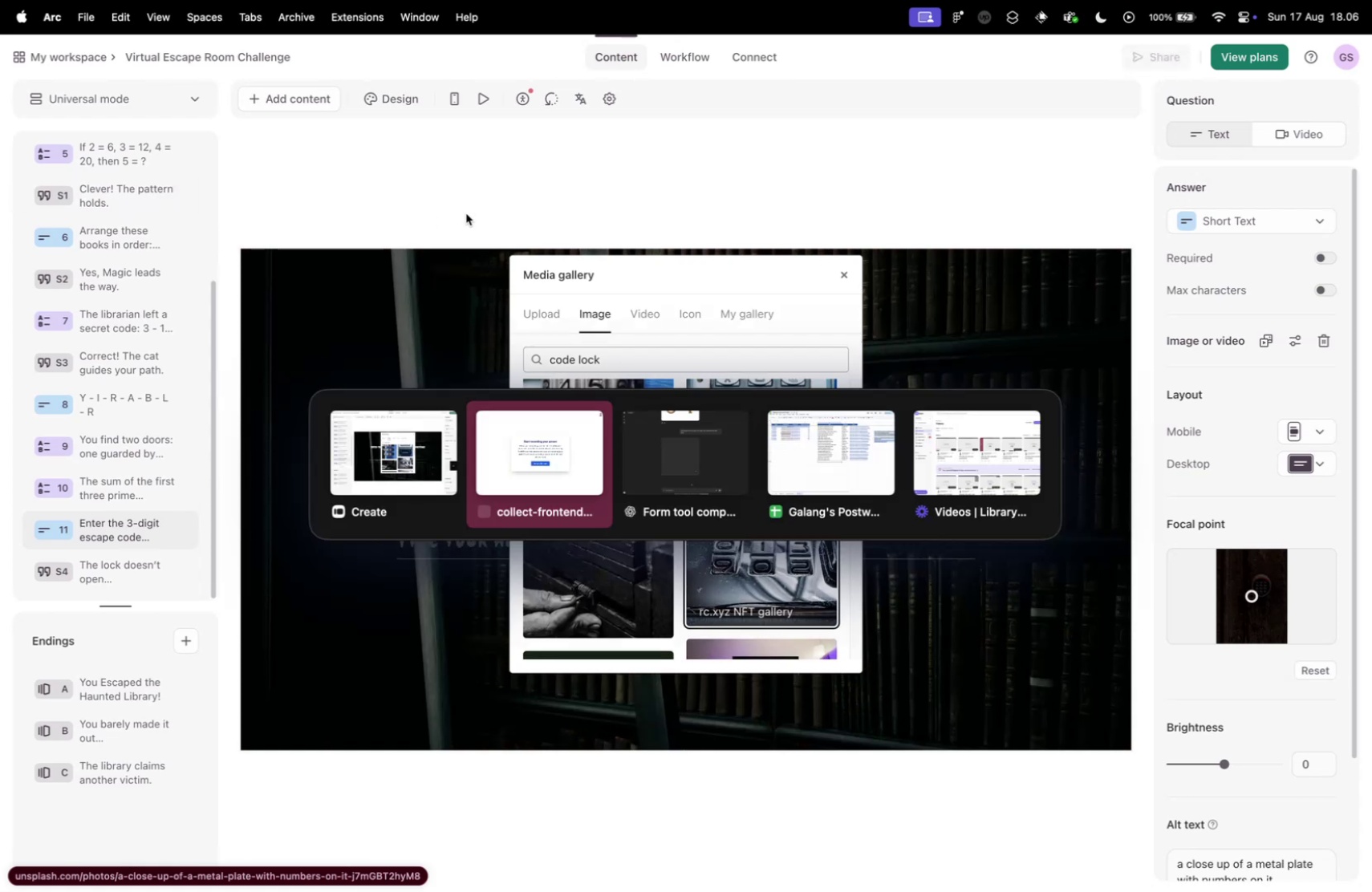 
key(Control+Tab)
 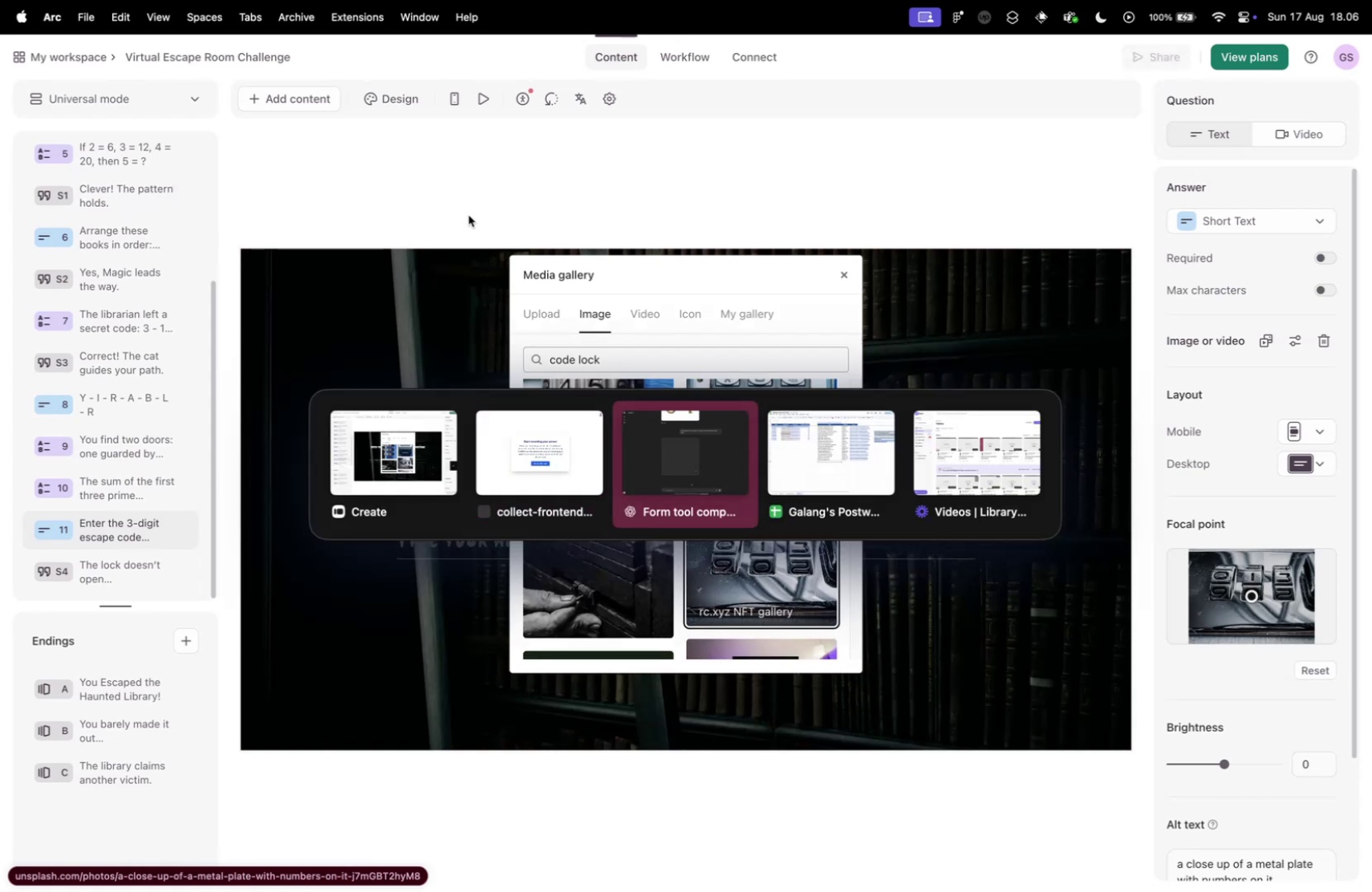 
key(Control+Tab)
 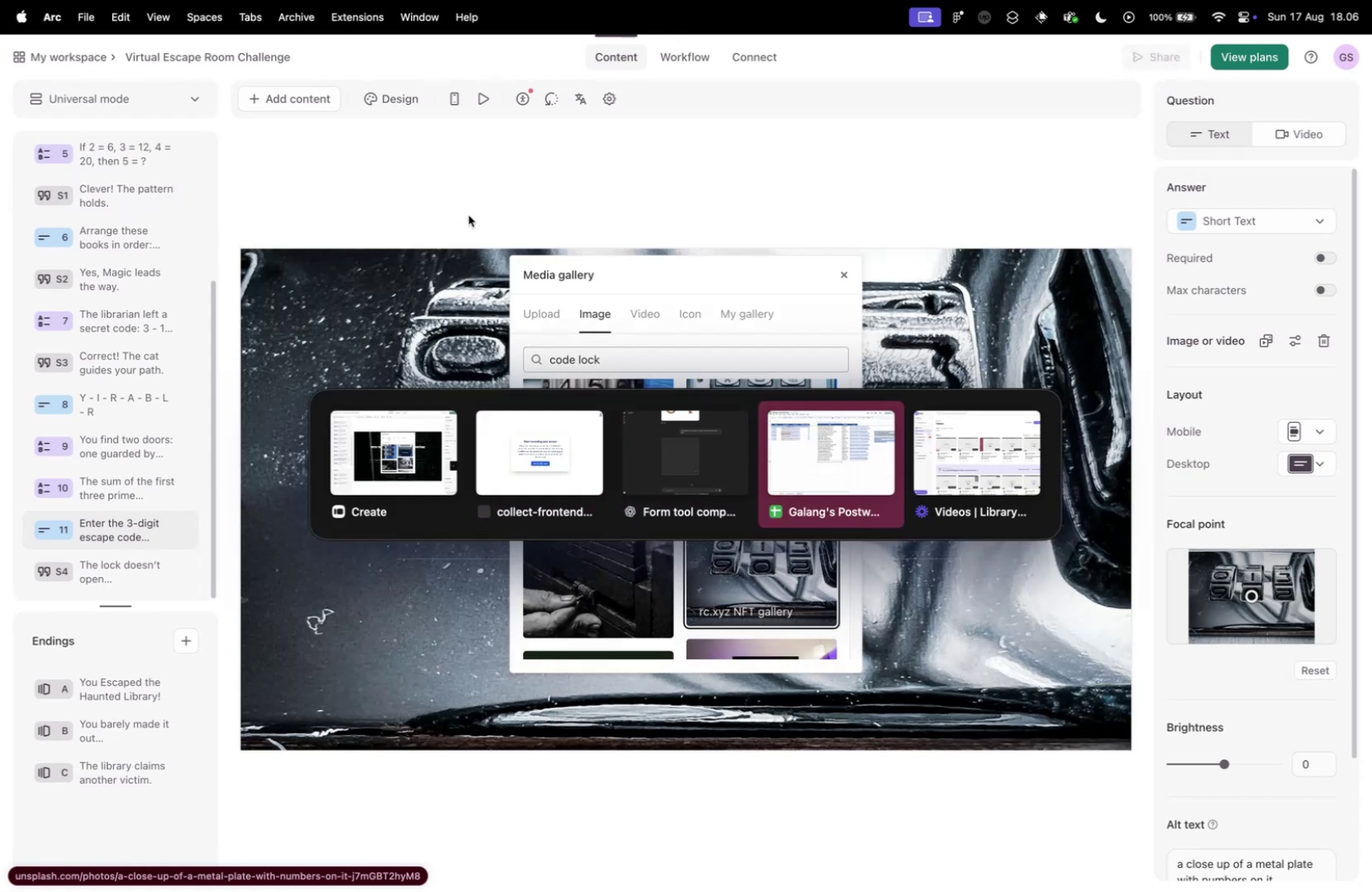 
key(Control+Shift+Tab)
 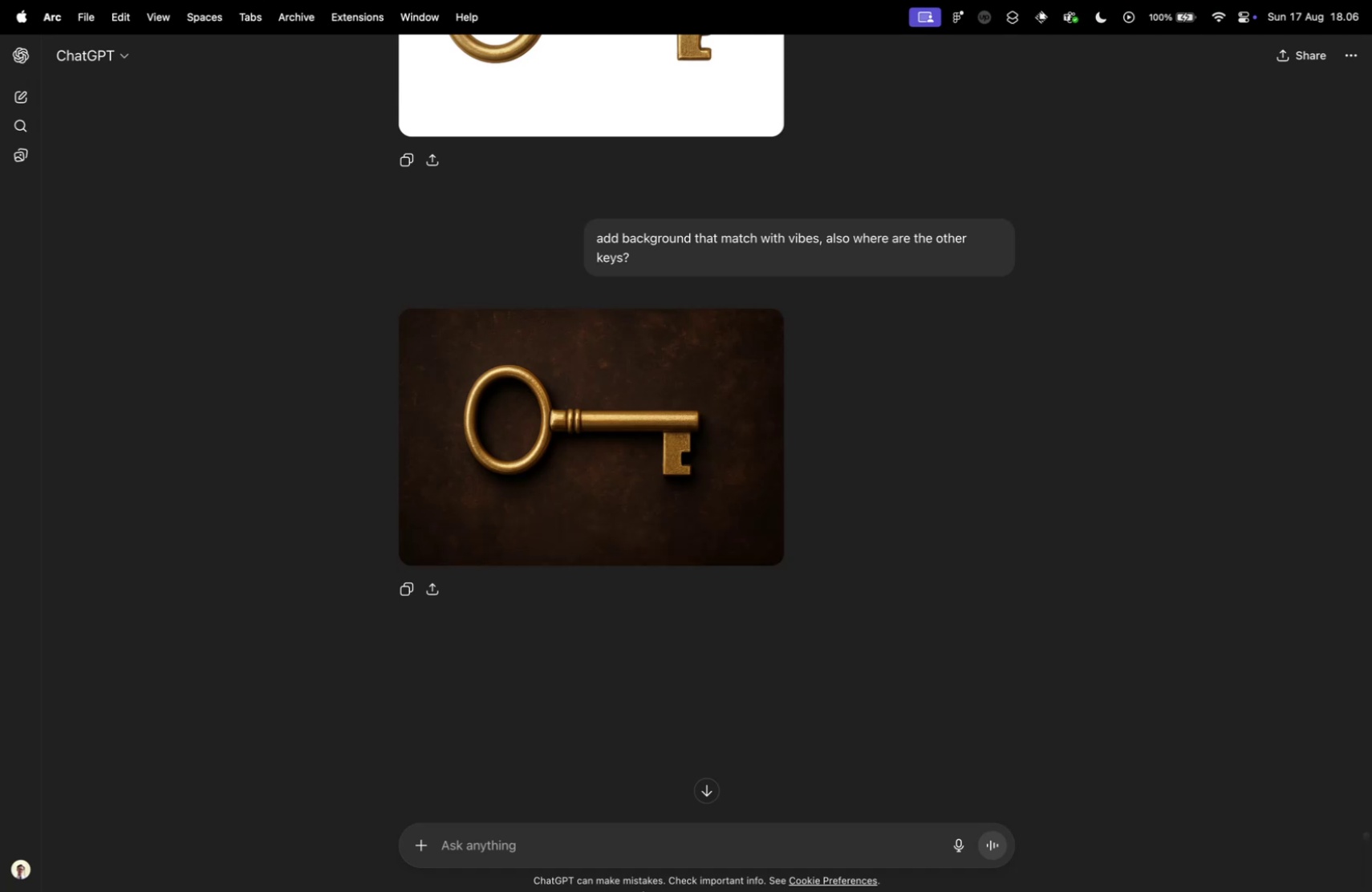 
type(great, creat fg)
key(Backspace)
key(Backspace)
key(Backspace)
type(e for silver)
 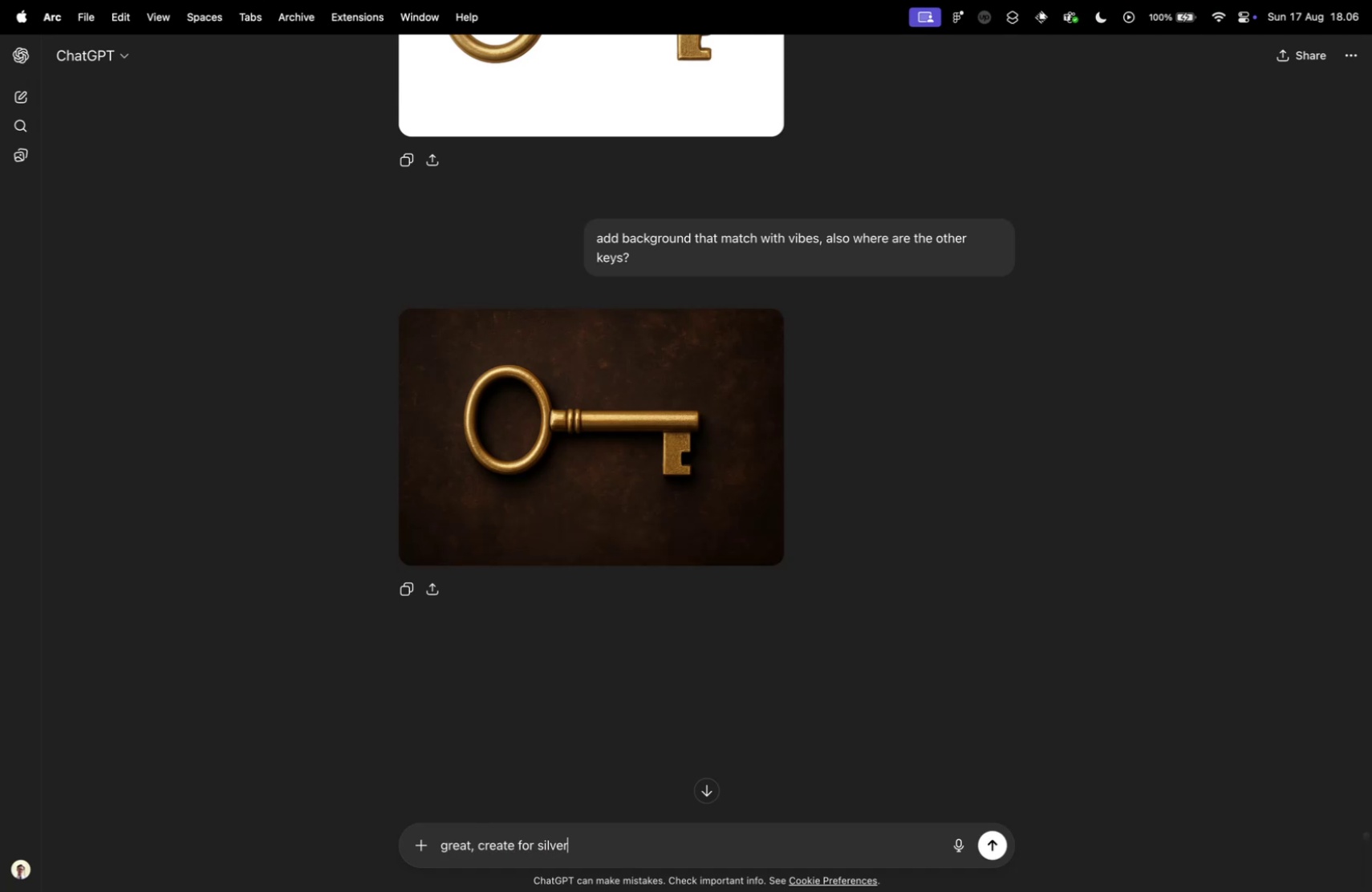 
key(Enter)
 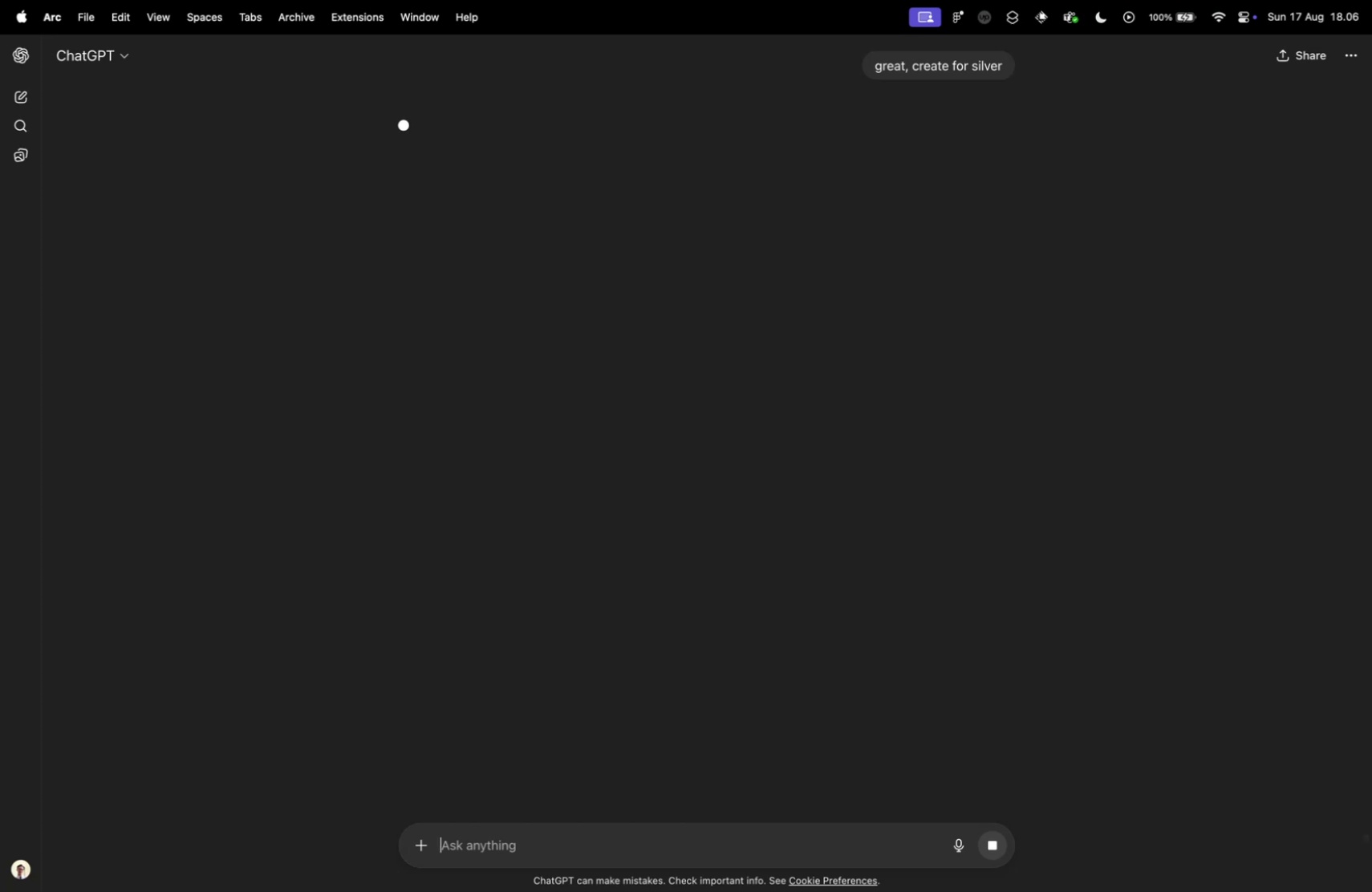 
key(Control+ControlLeft)
 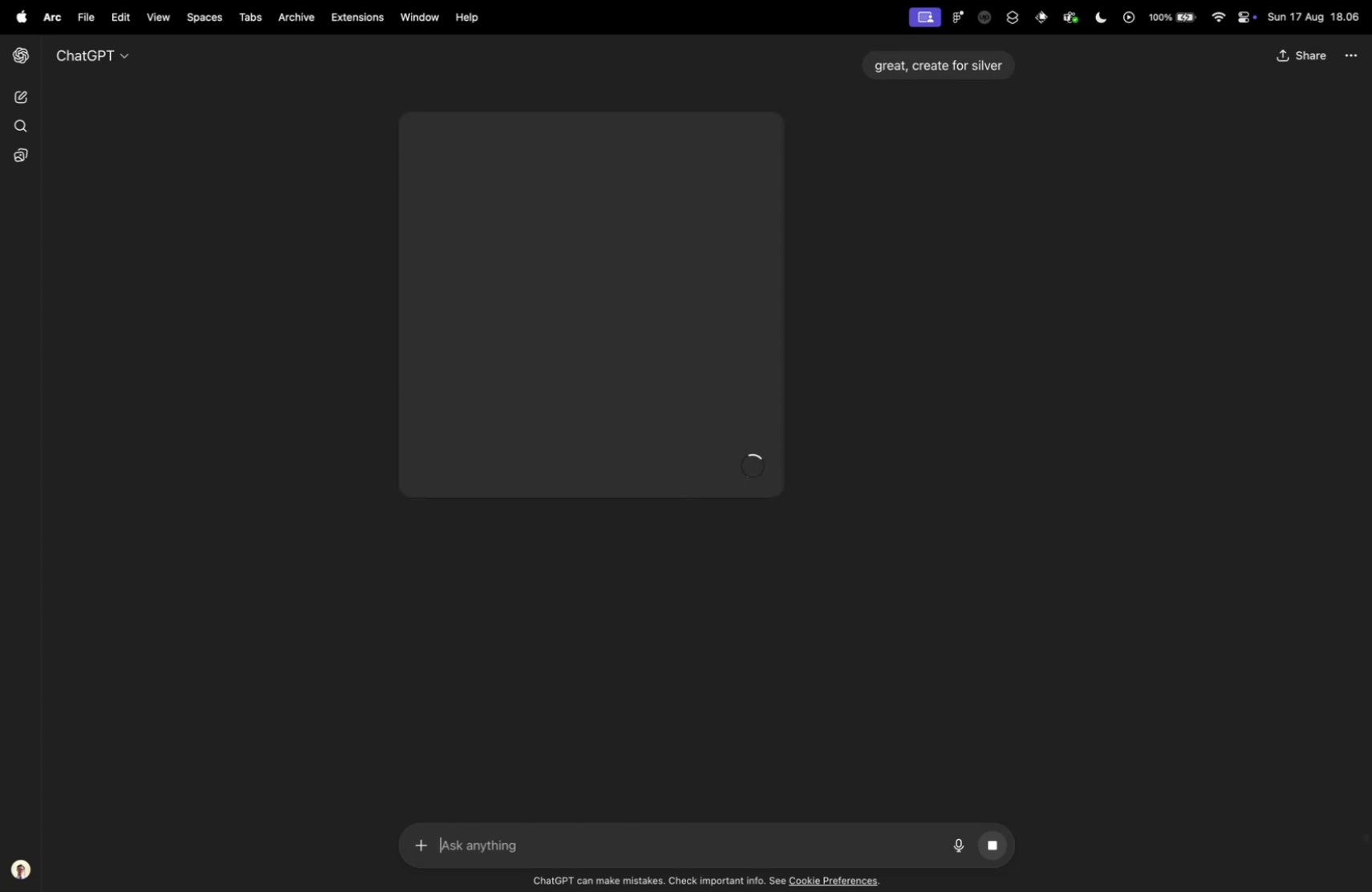 
key(Control+Tab)
 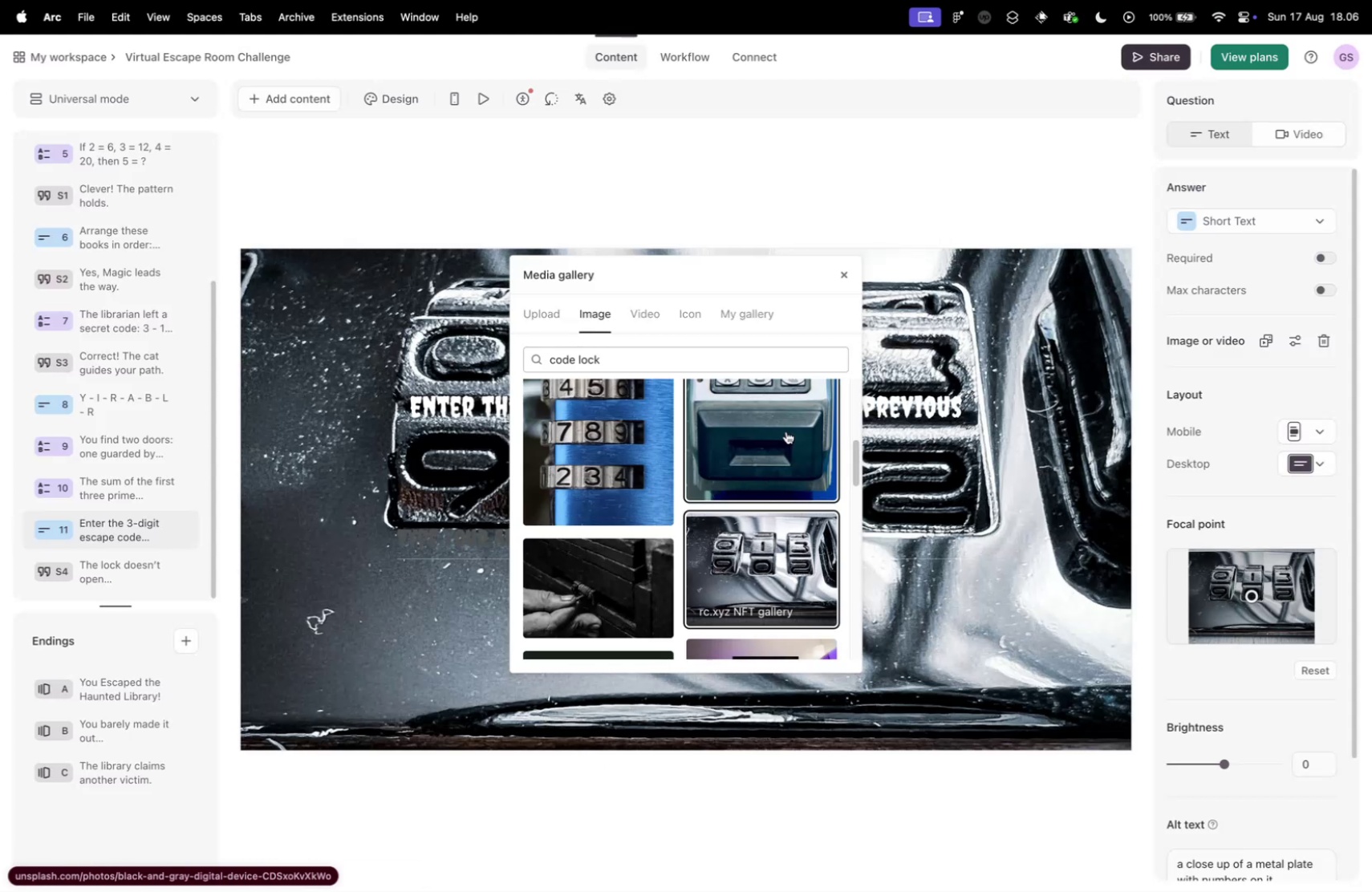 
left_click([847, 274])
 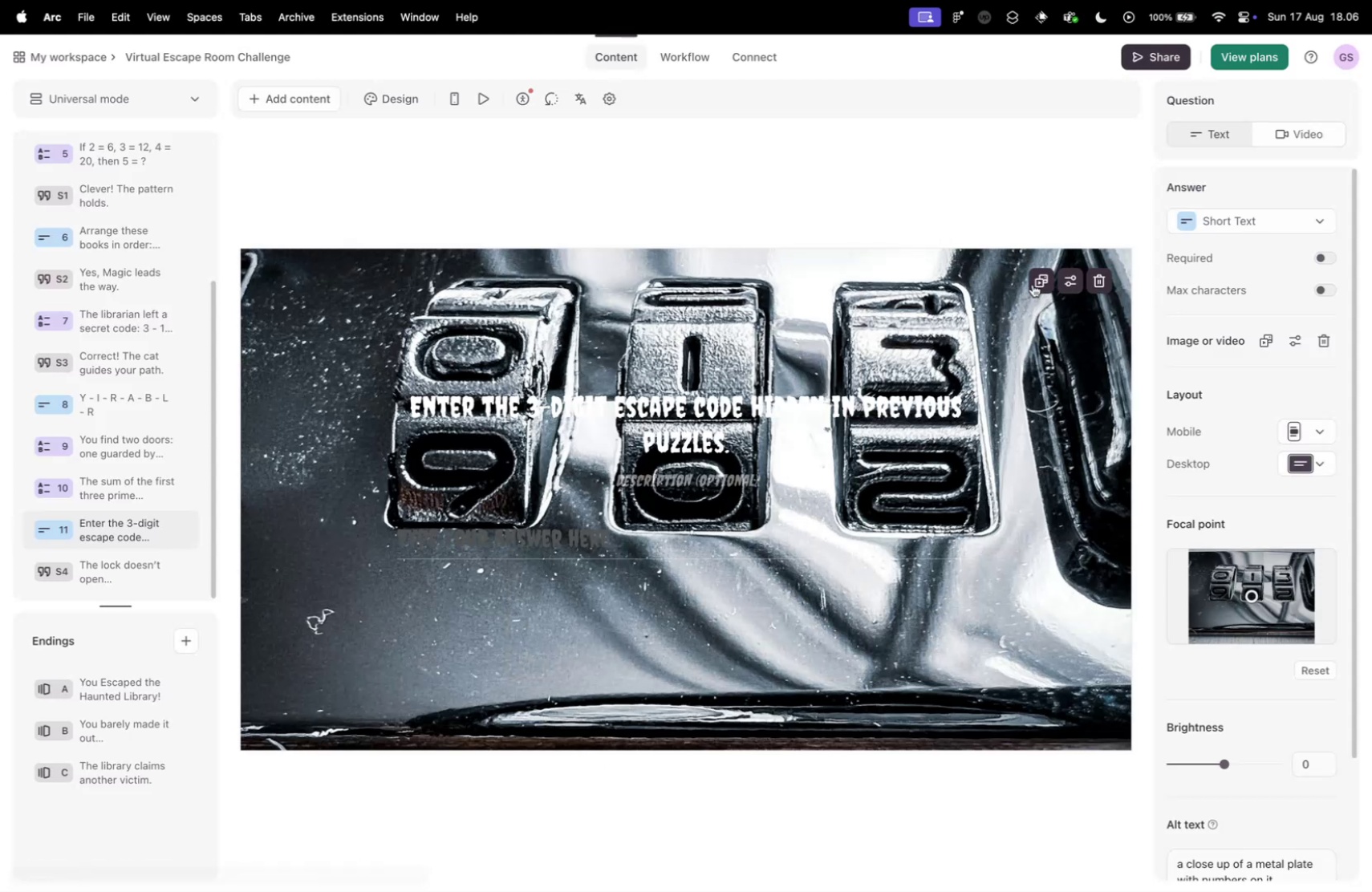 
left_click([1066, 285])
 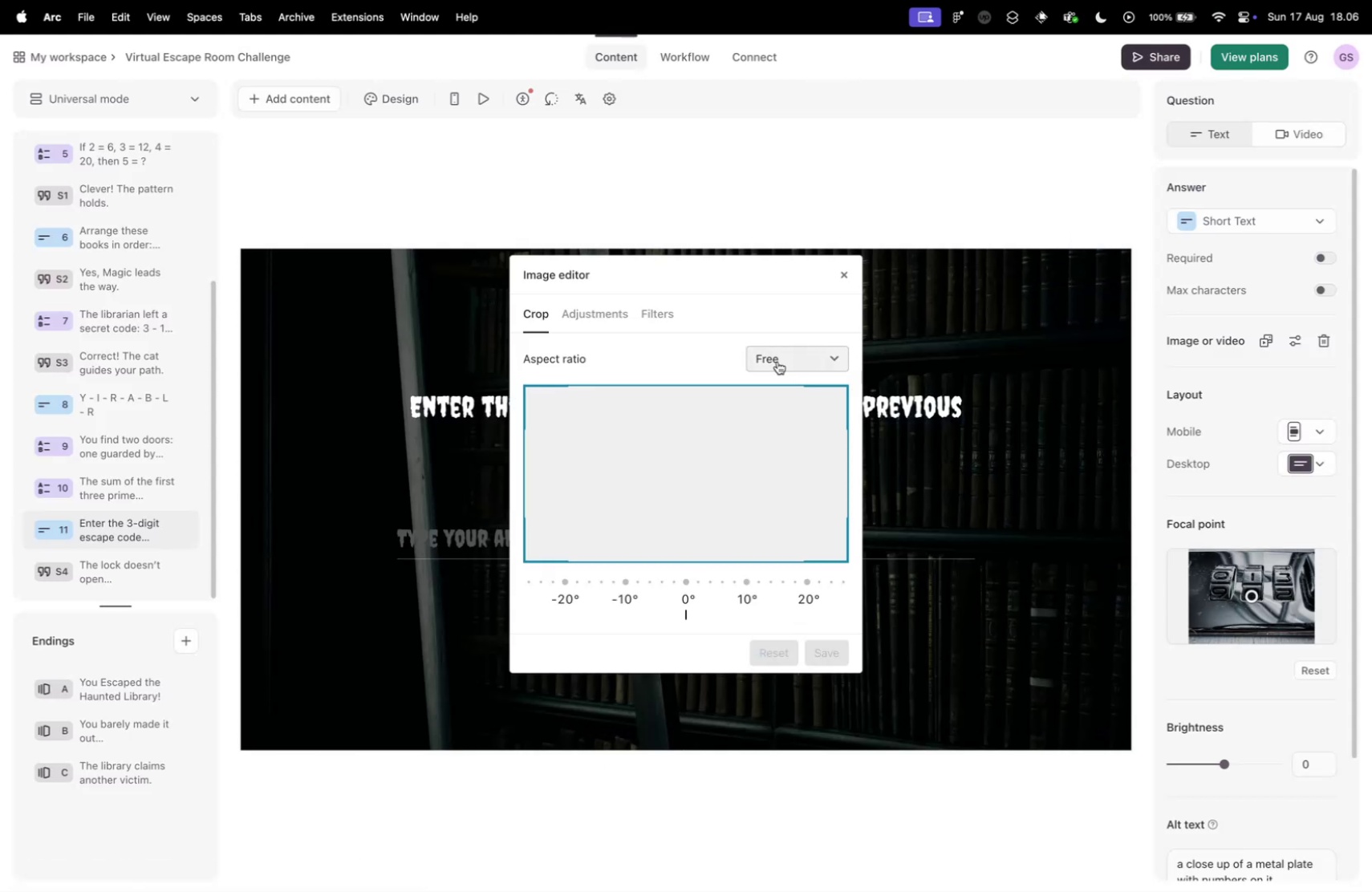 
left_click([599, 318])
 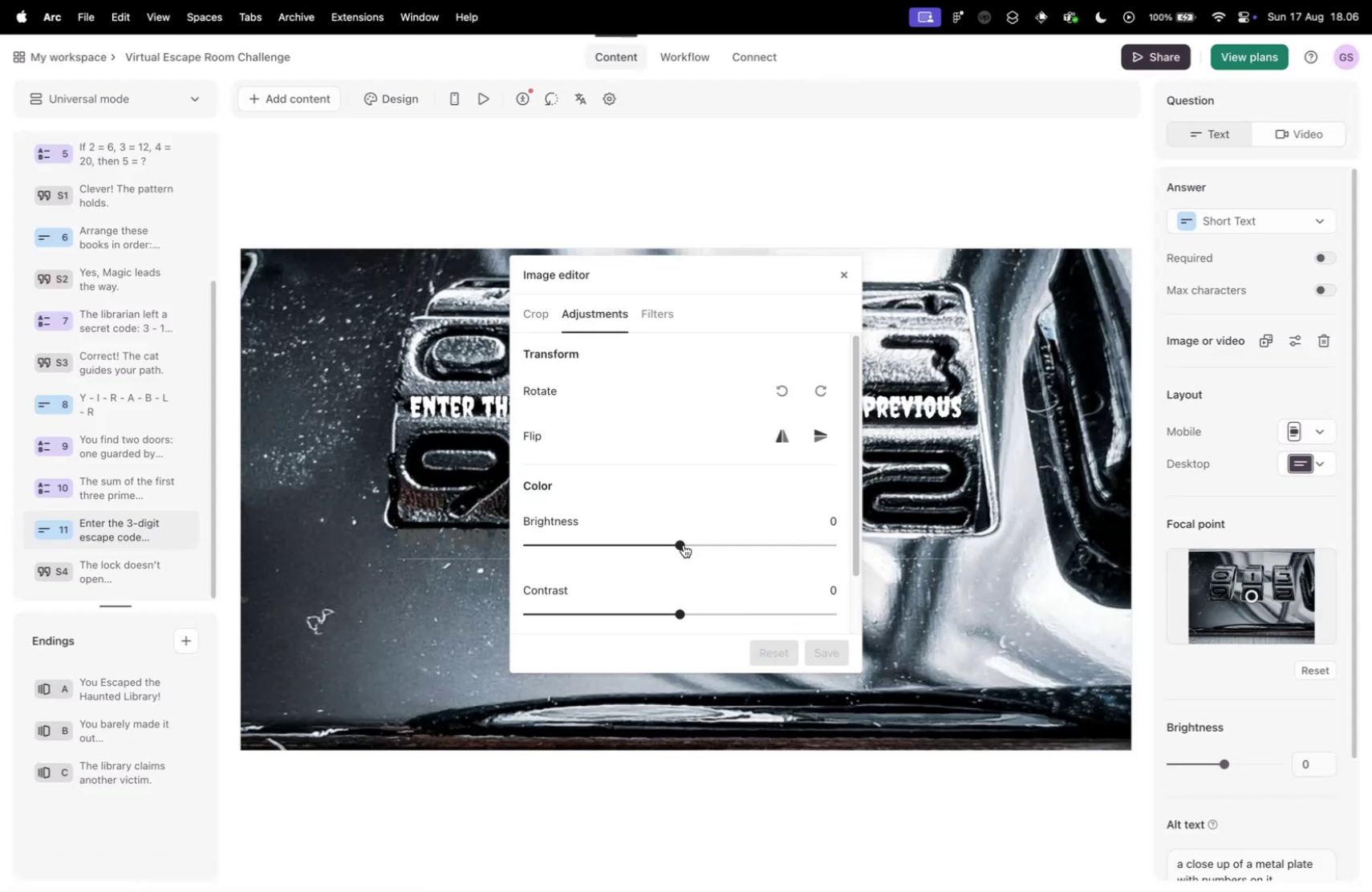 
left_click_drag(start_coordinate=[680, 545], to_coordinate=[592, 545])
 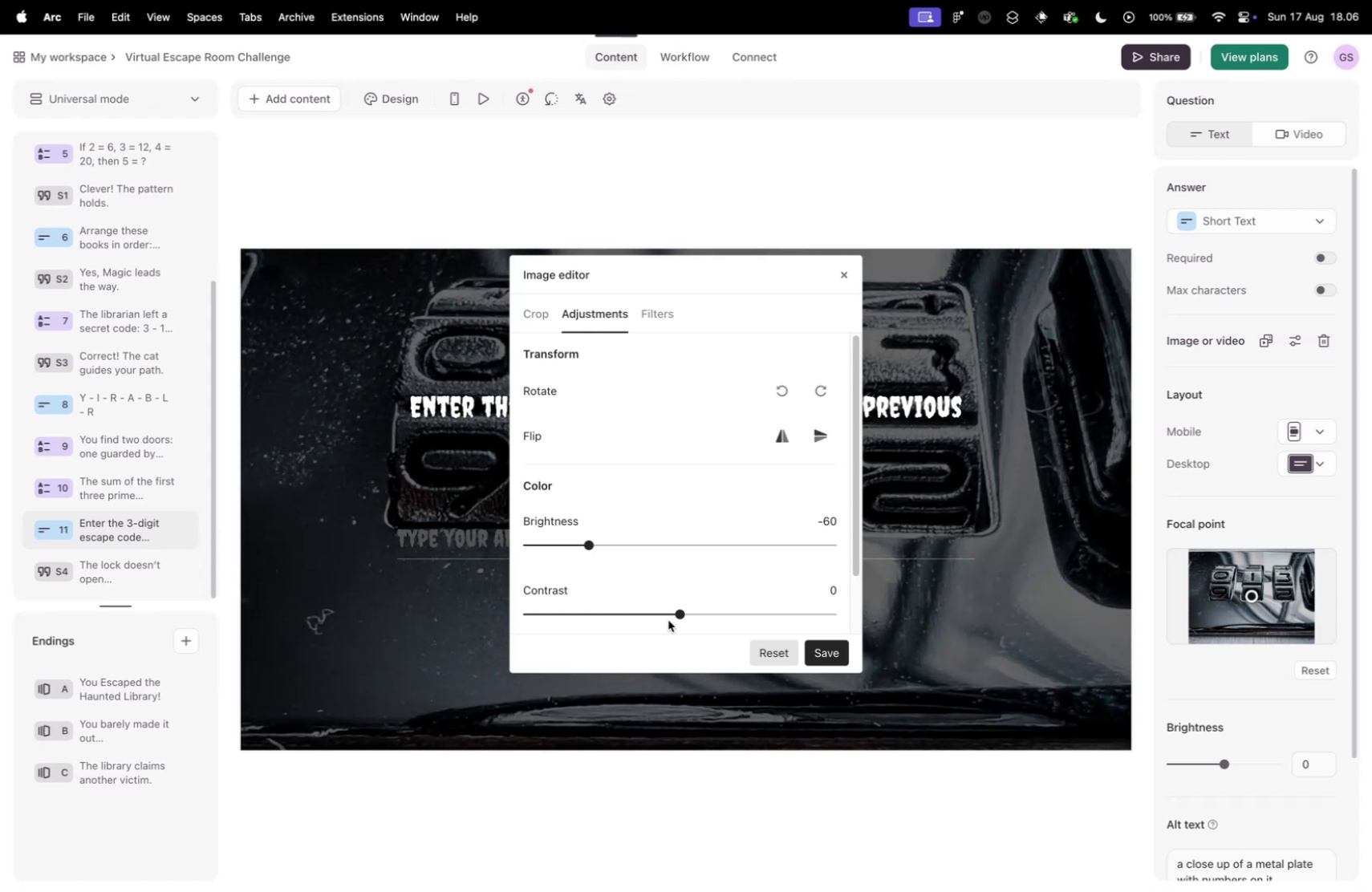 
left_click_drag(start_coordinate=[678, 614], to_coordinate=[708, 612])
 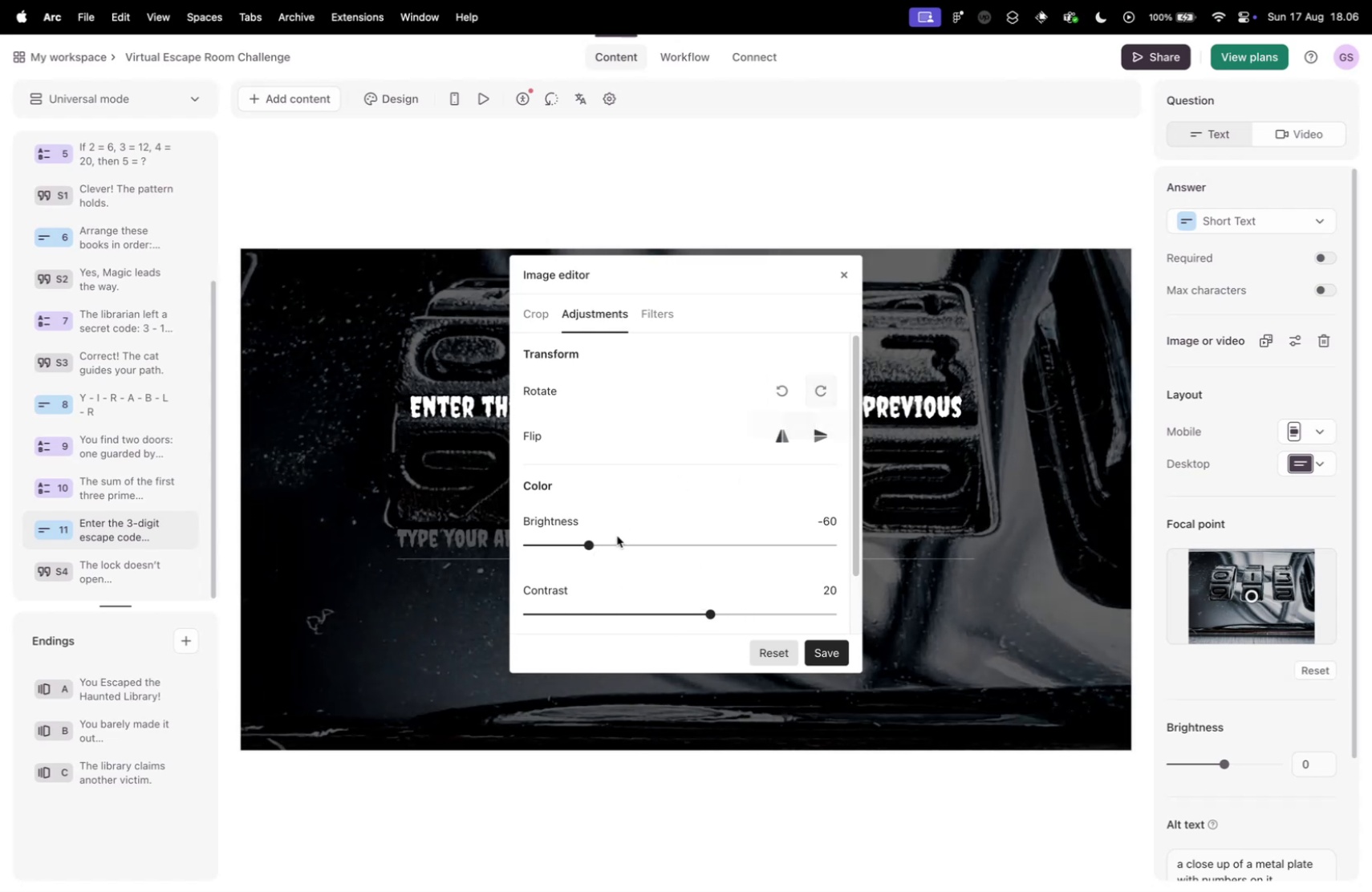 
left_click_drag(start_coordinate=[593, 541], to_coordinate=[577, 545])
 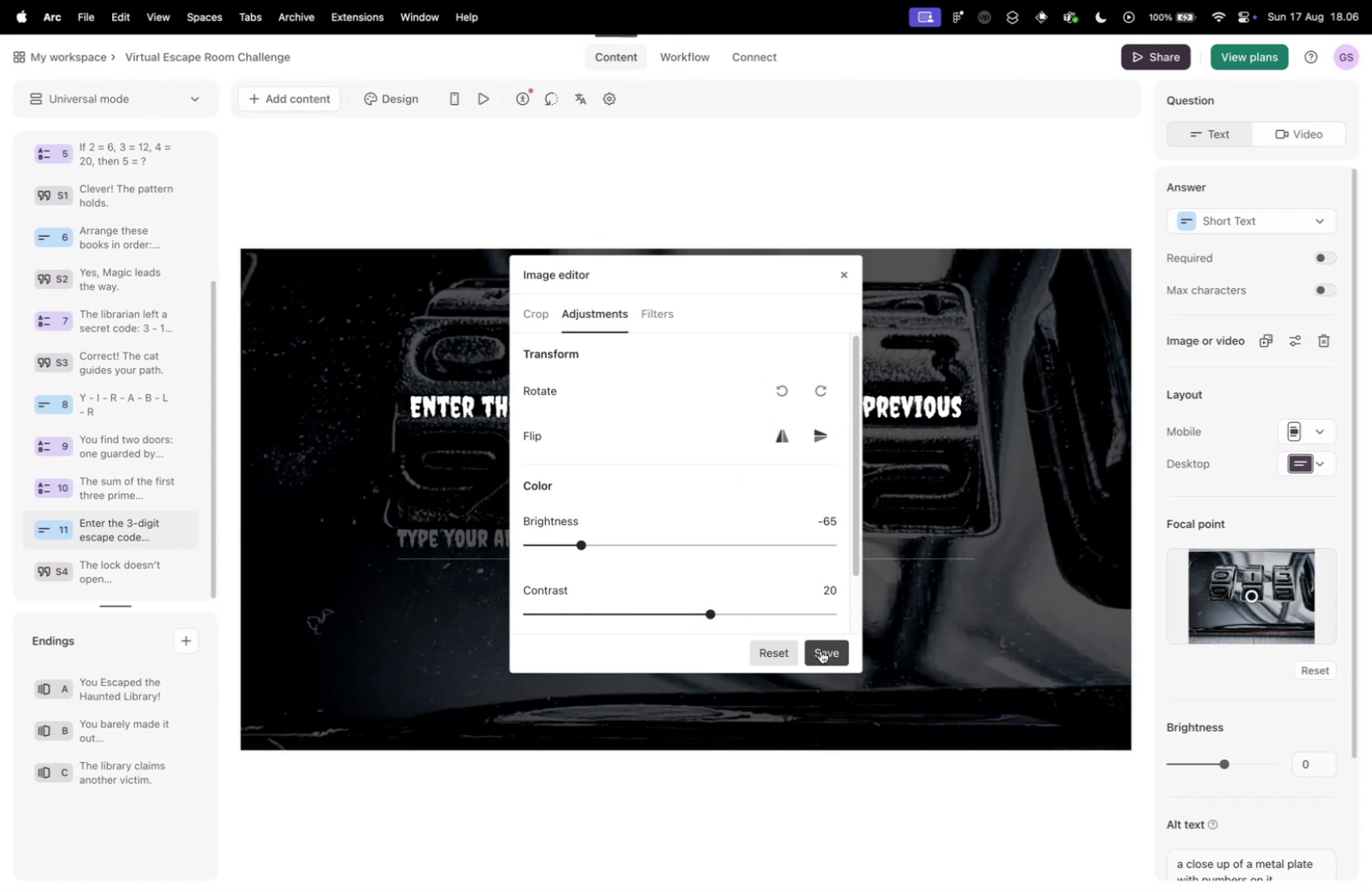 
left_click([821, 650])
 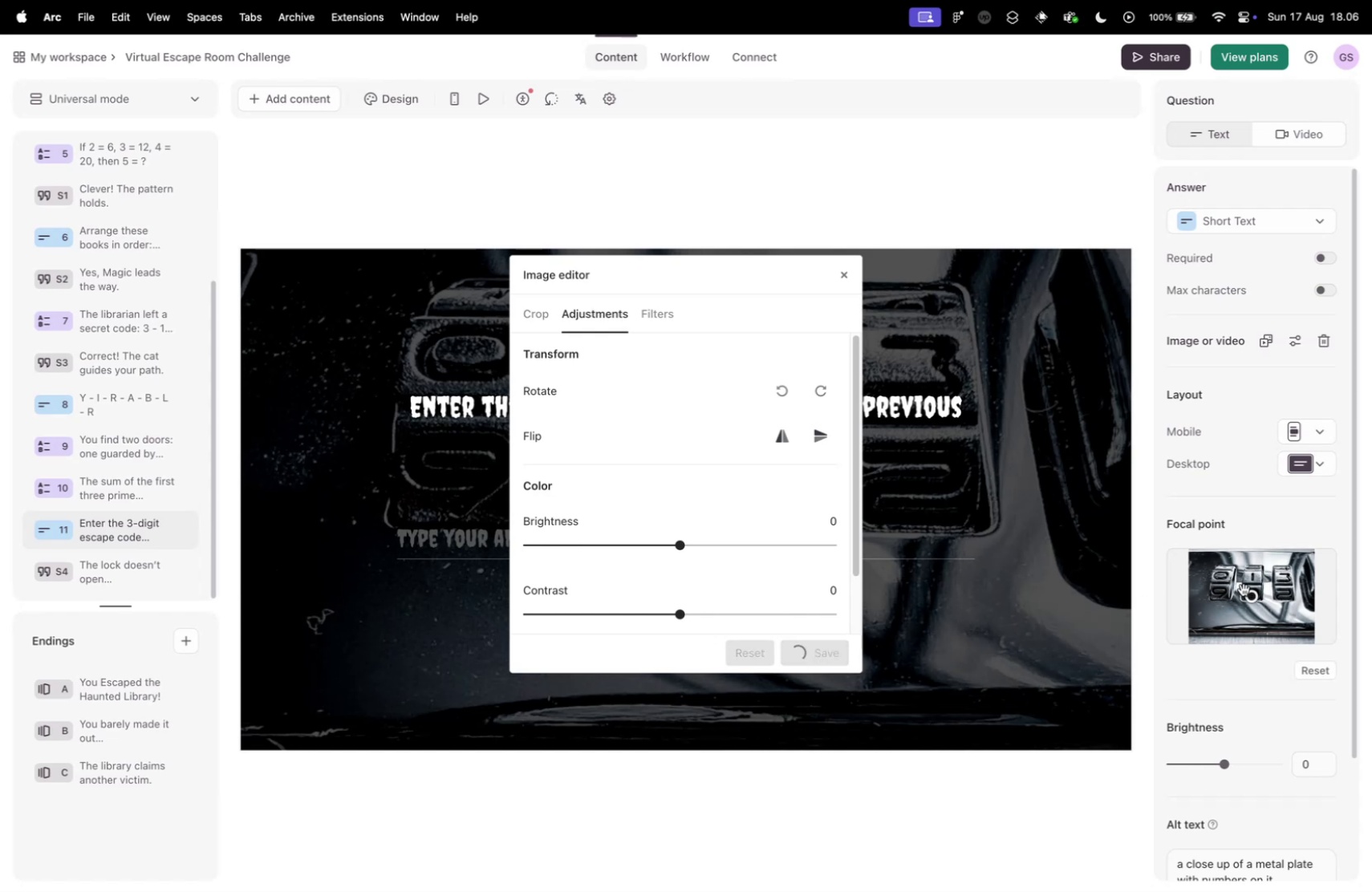 
left_click_drag(start_coordinate=[1248, 593], to_coordinate=[1248, 580])
 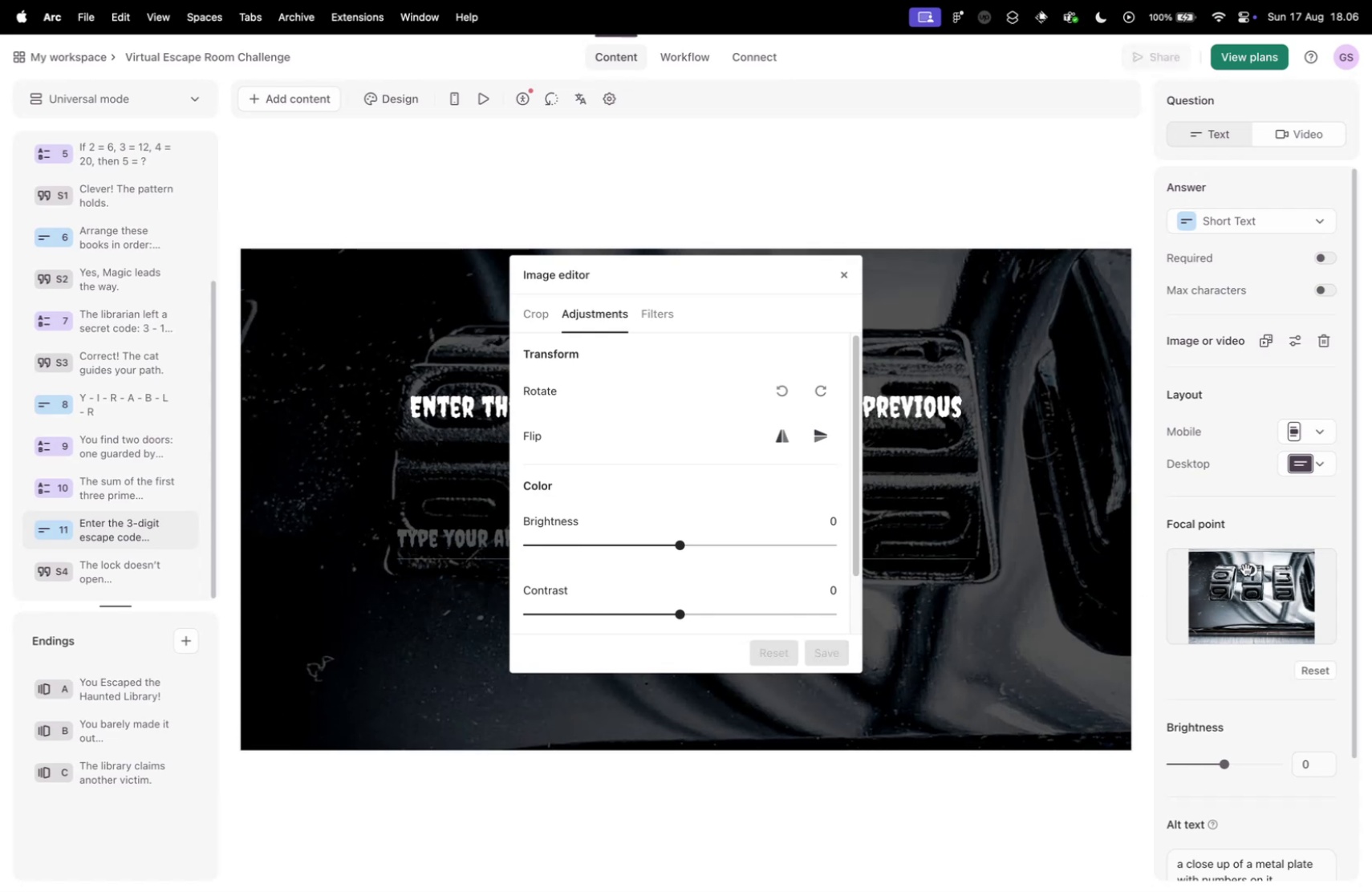 
left_click([847, 272])
 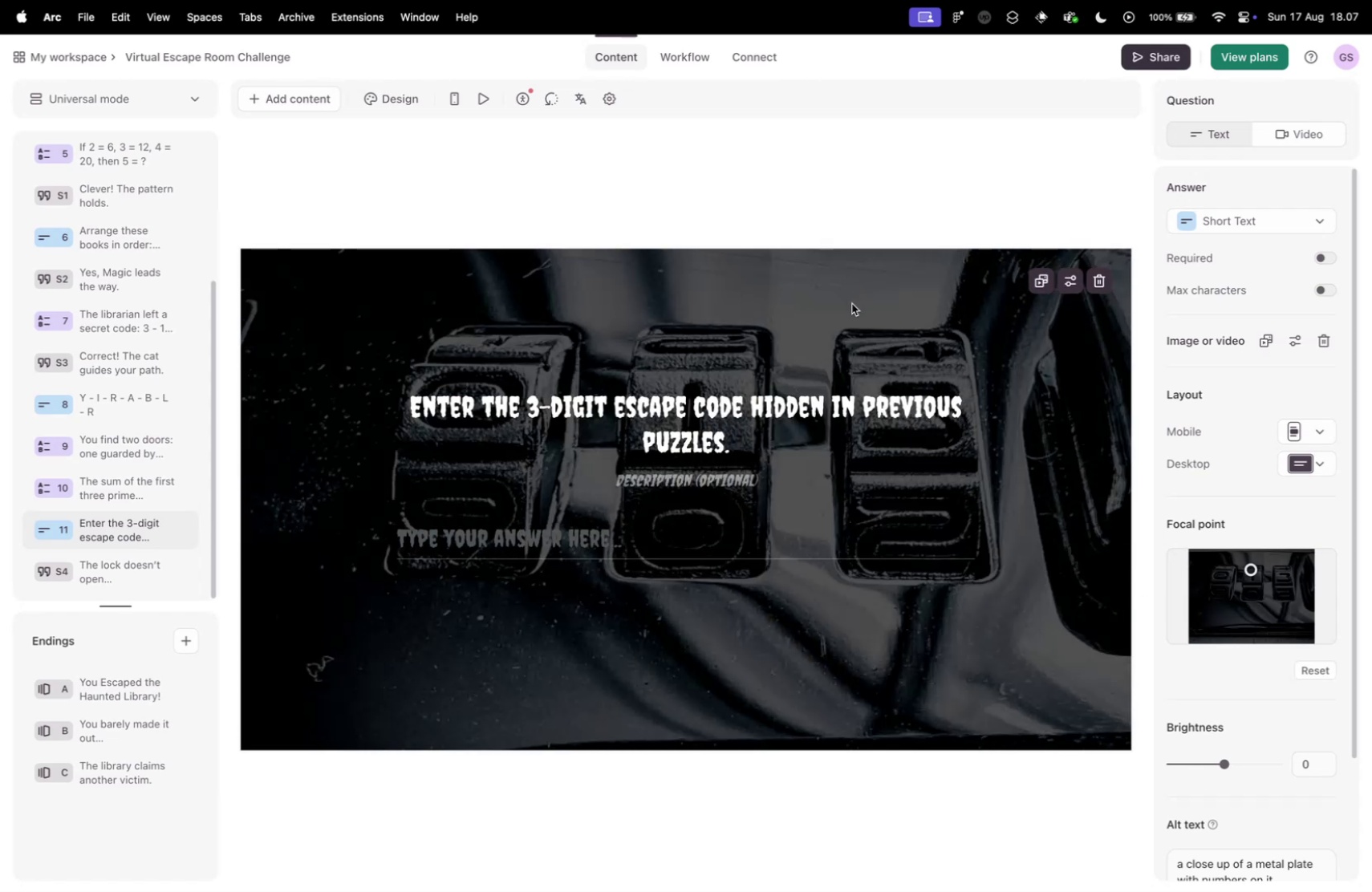 
left_click([1313, 436])
 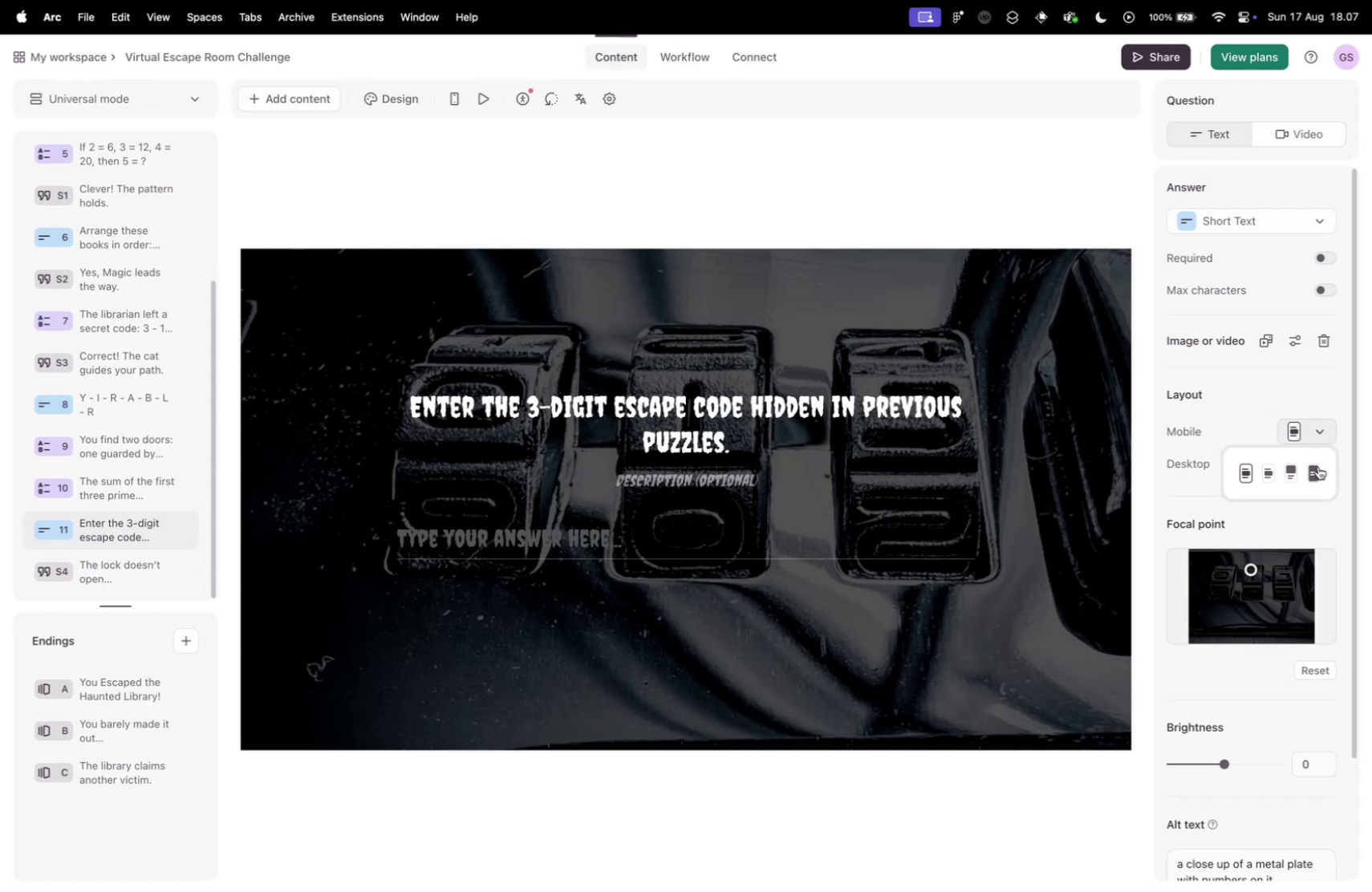 
left_click([1311, 469])
 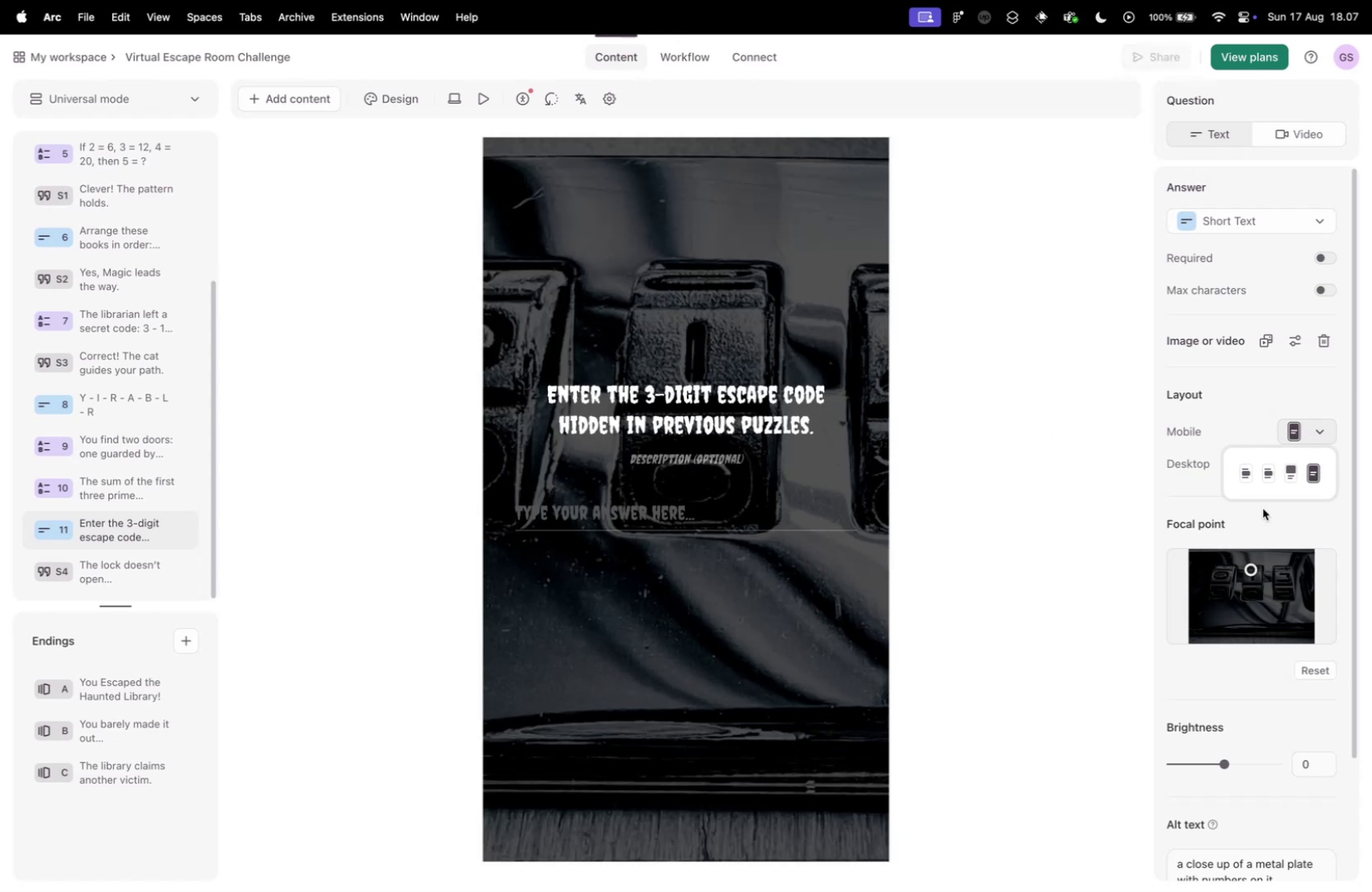 
left_click([999, 470])
 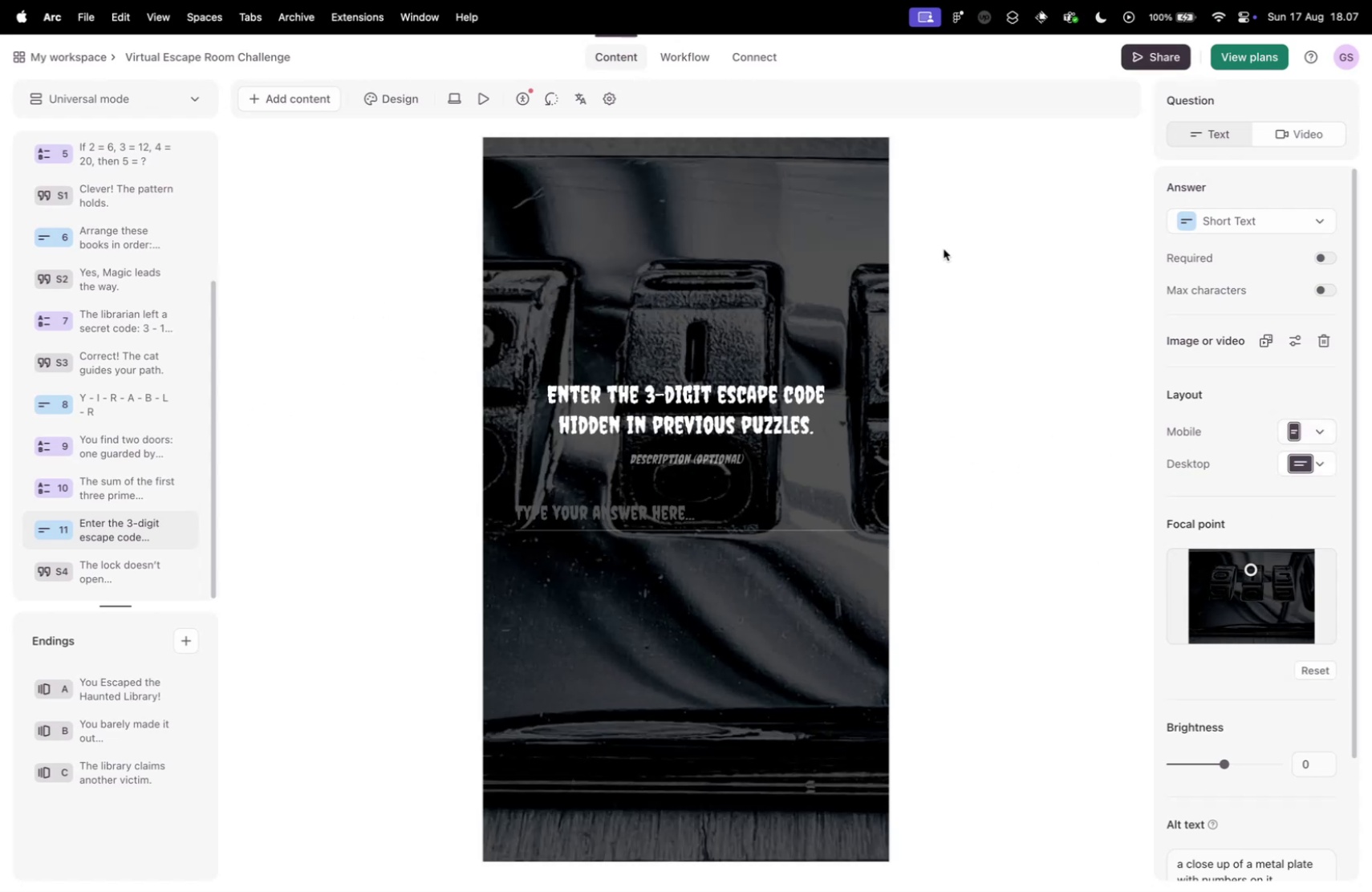 
scroll: coordinate [112, 343], scroll_direction: down, amount: 1.0
 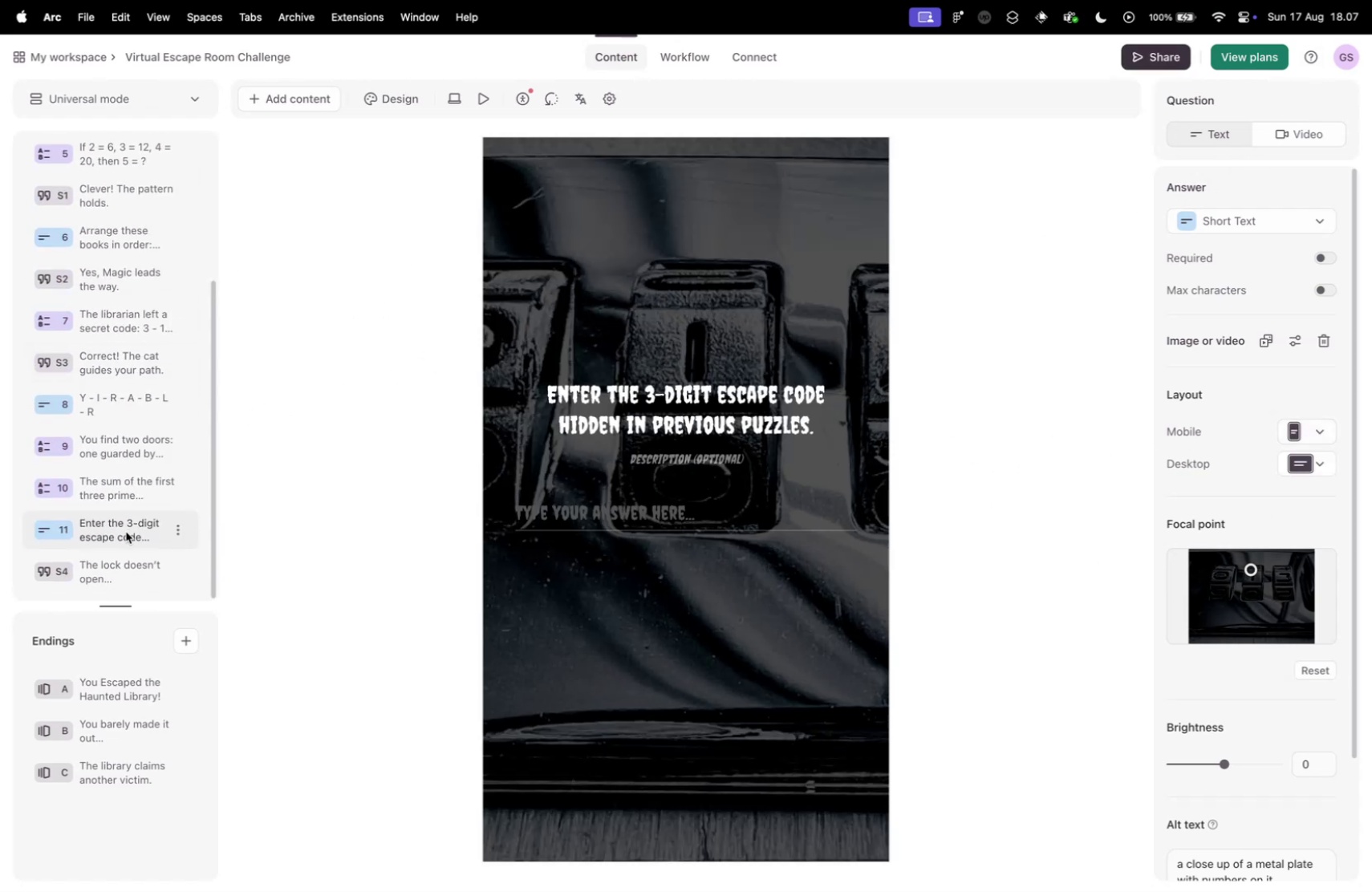 
left_click([114, 562])
 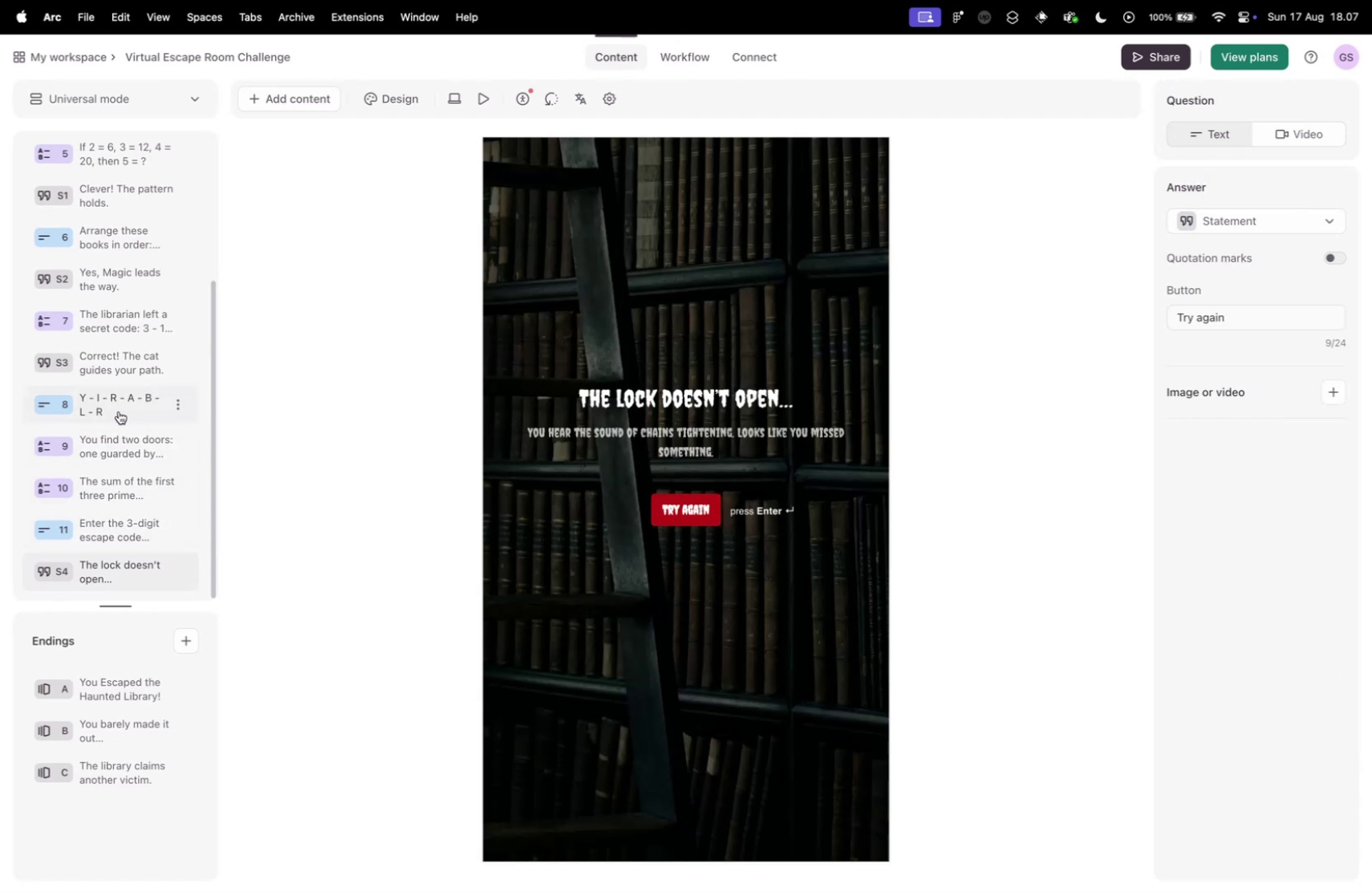 
wait(14.22)
 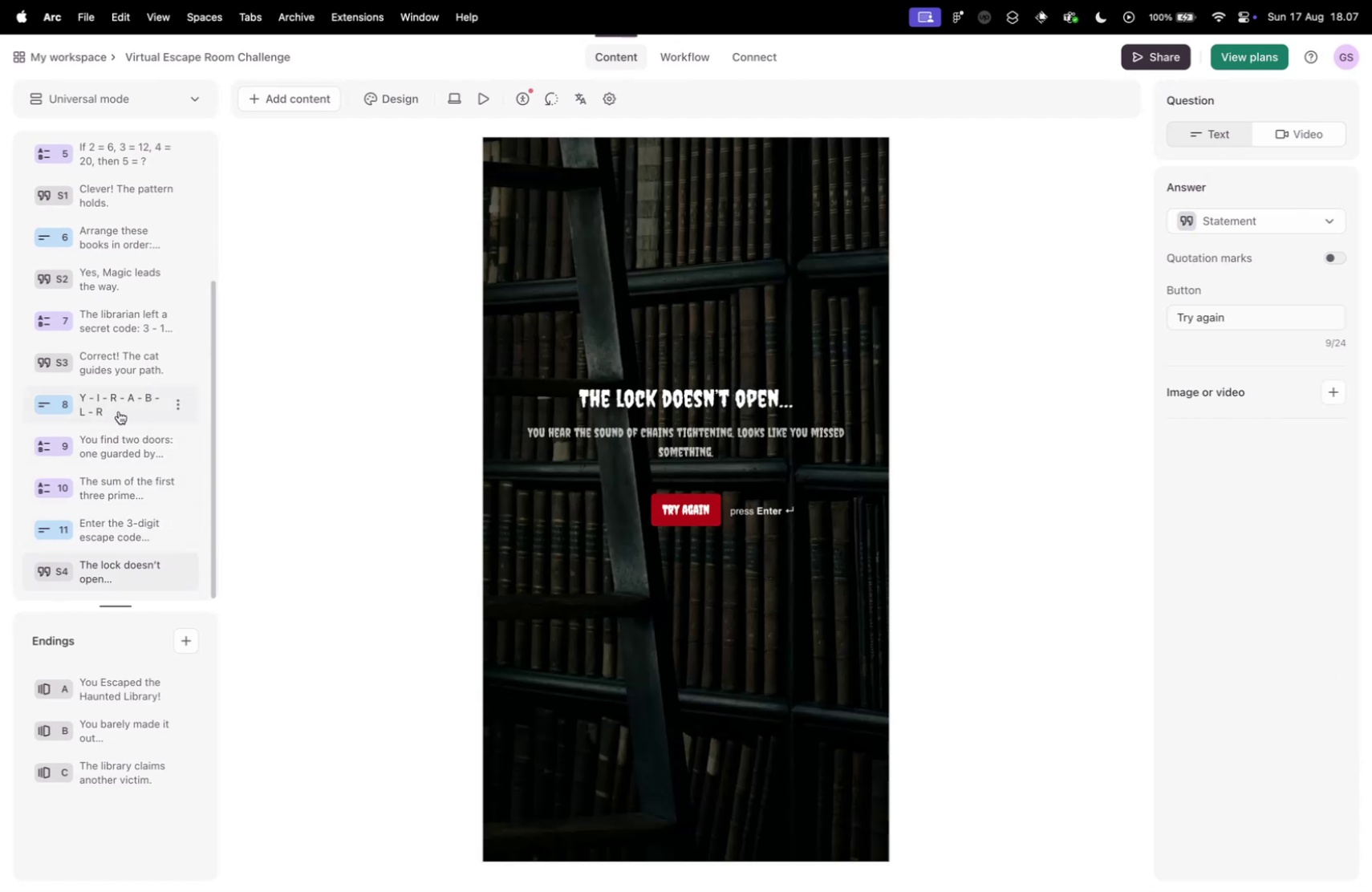 
left_click([456, 98])
 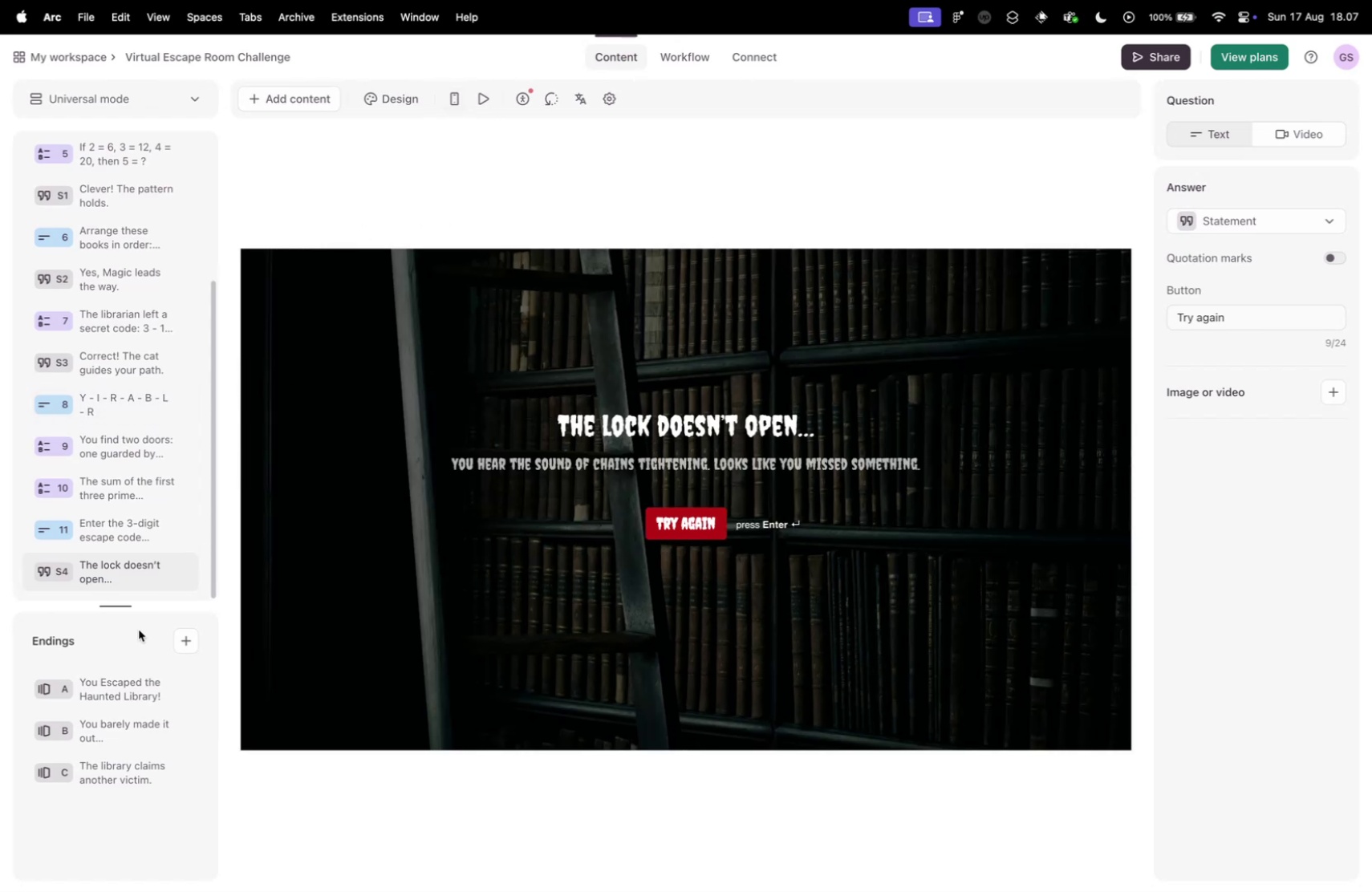 
left_click([123, 686])
 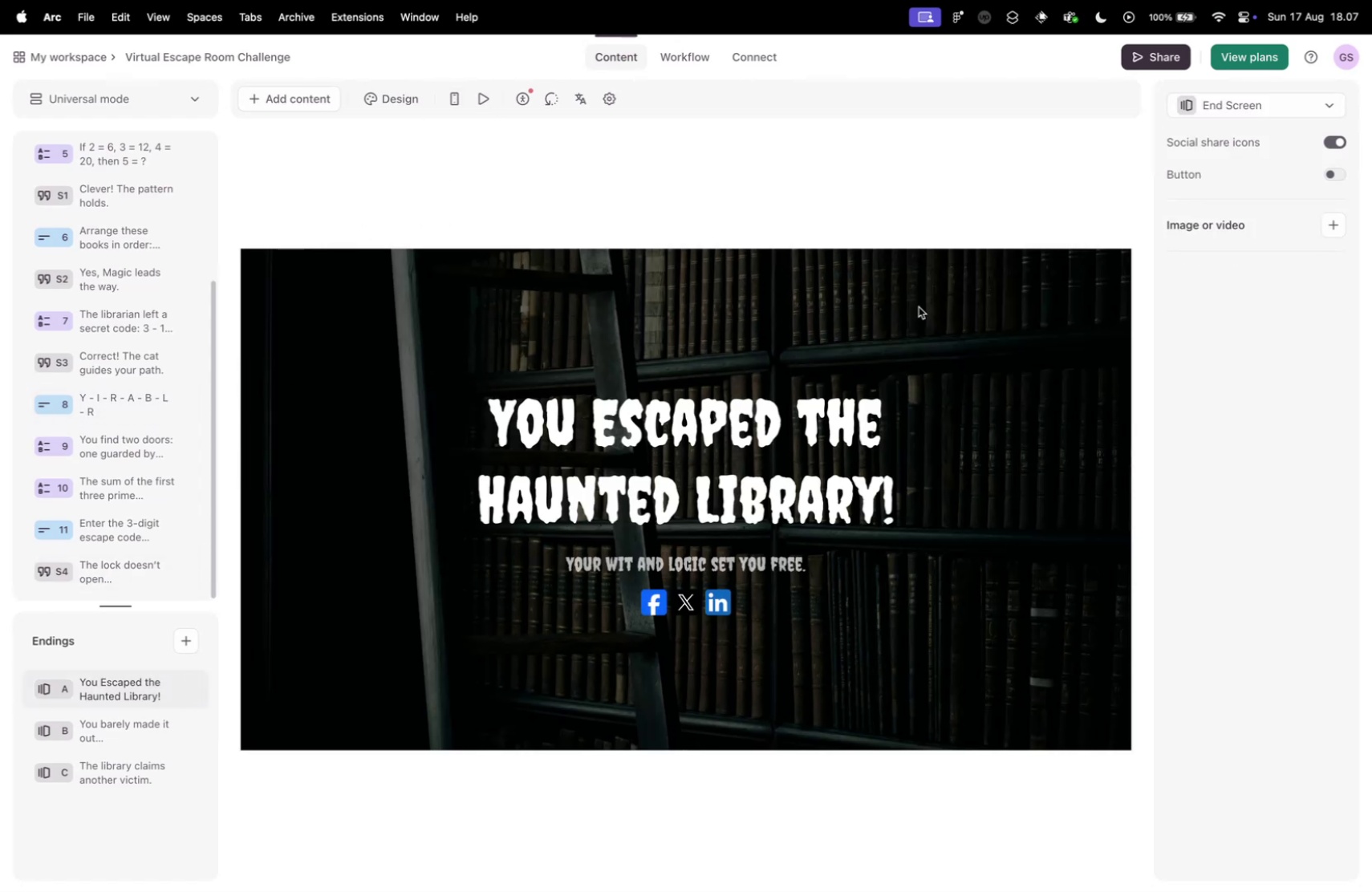 
left_click([1331, 219])
 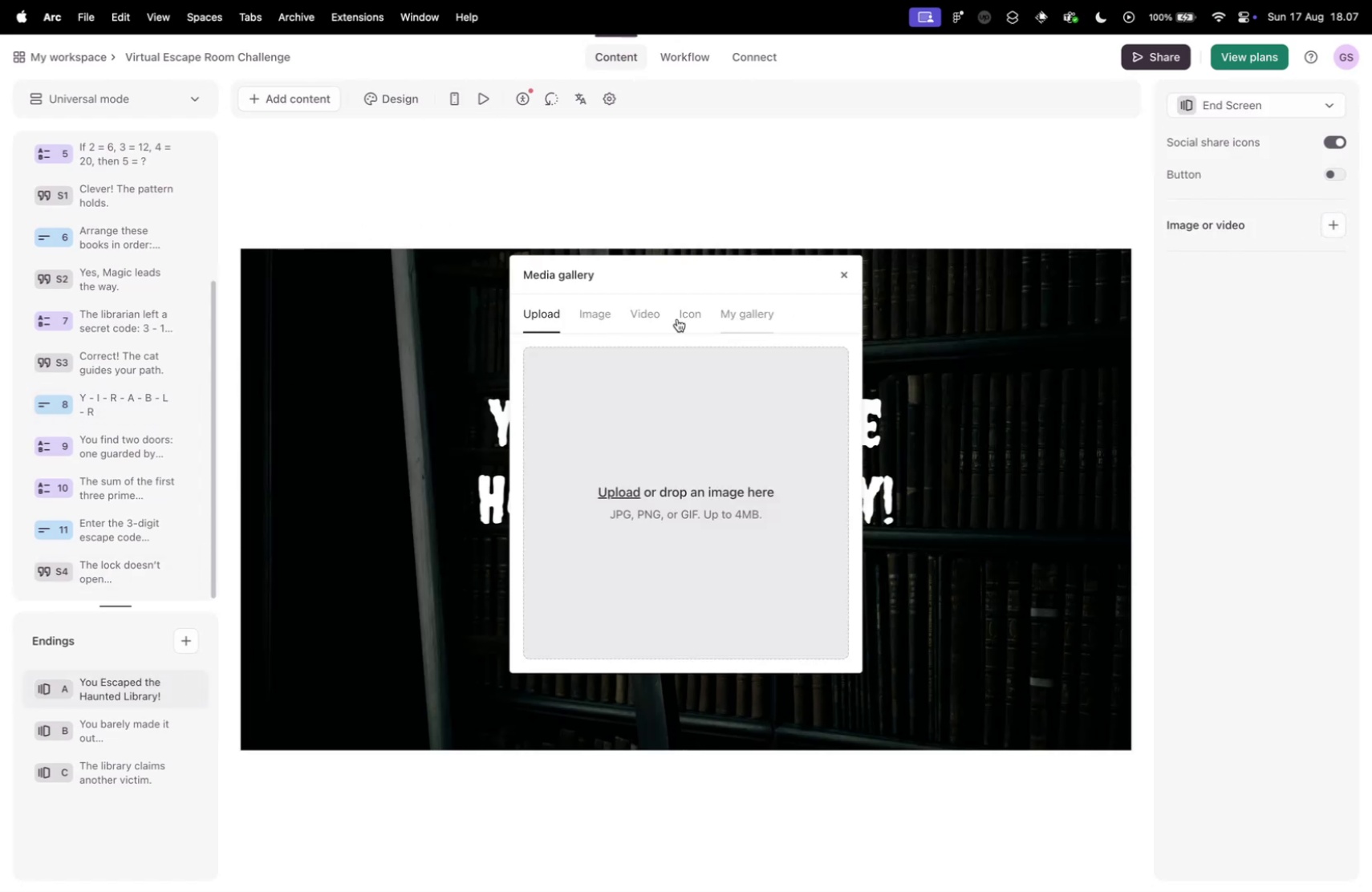 
left_click([596, 313])
 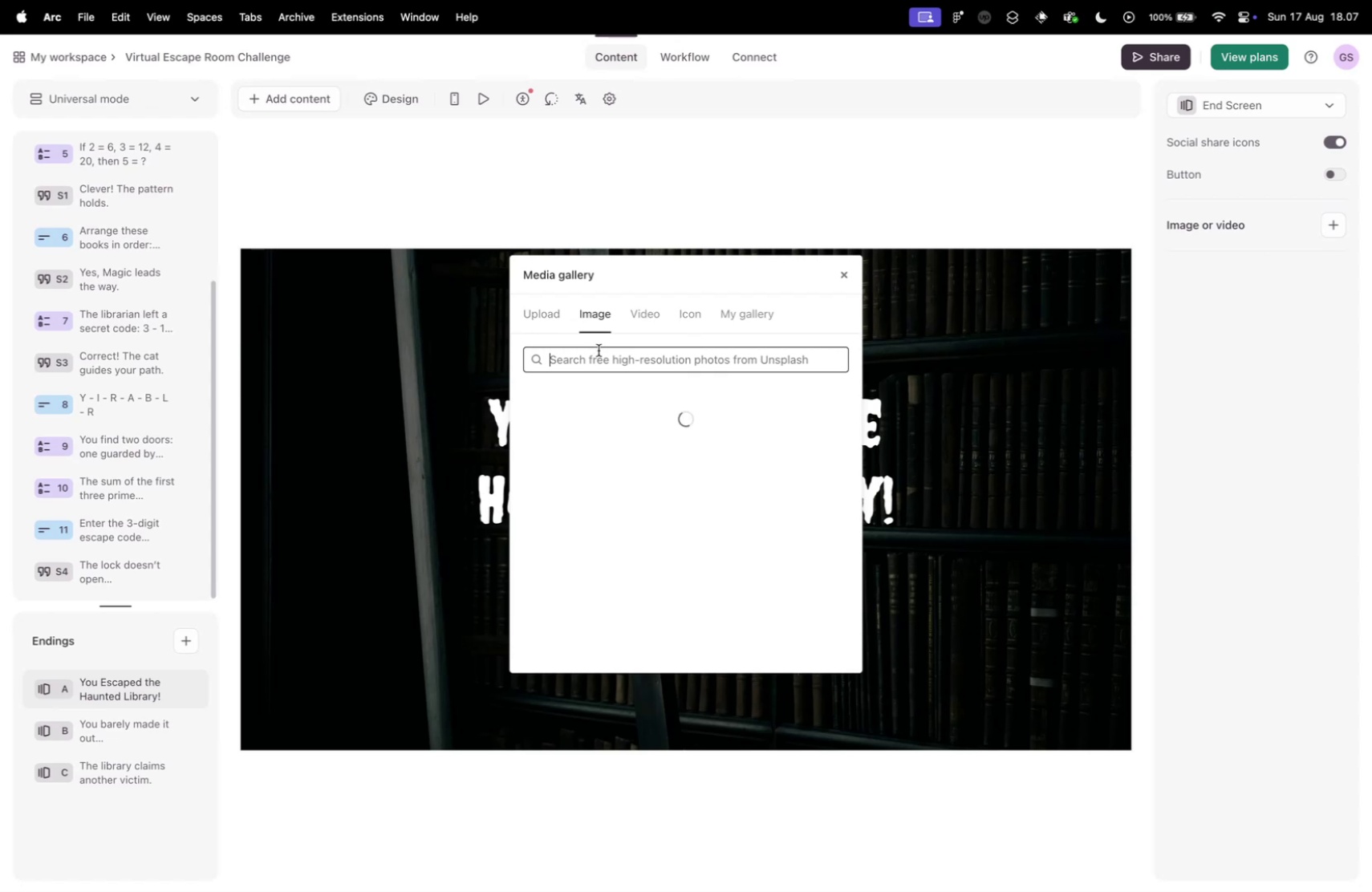 
left_click([602, 356])
 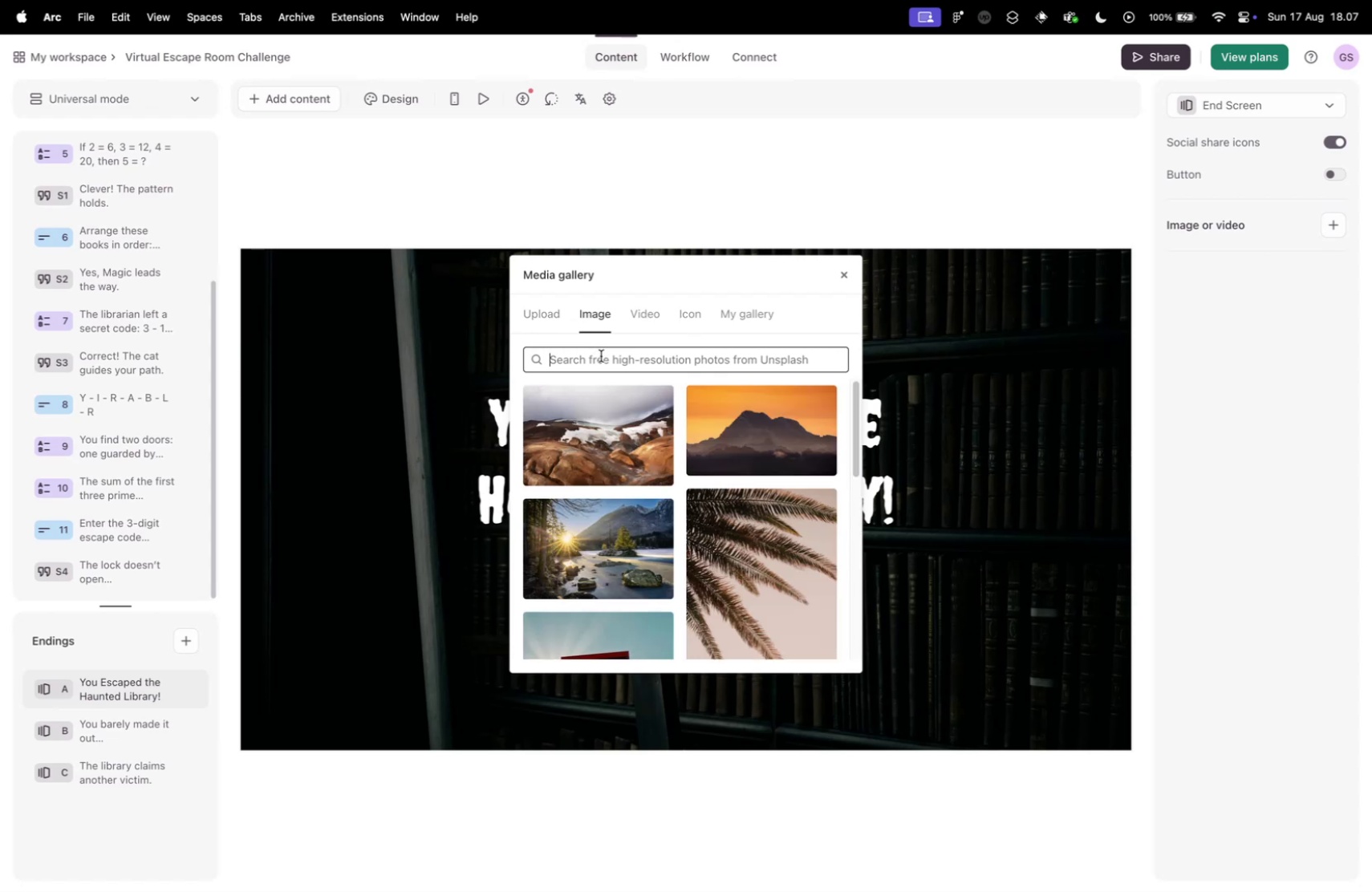 
type(escape)
 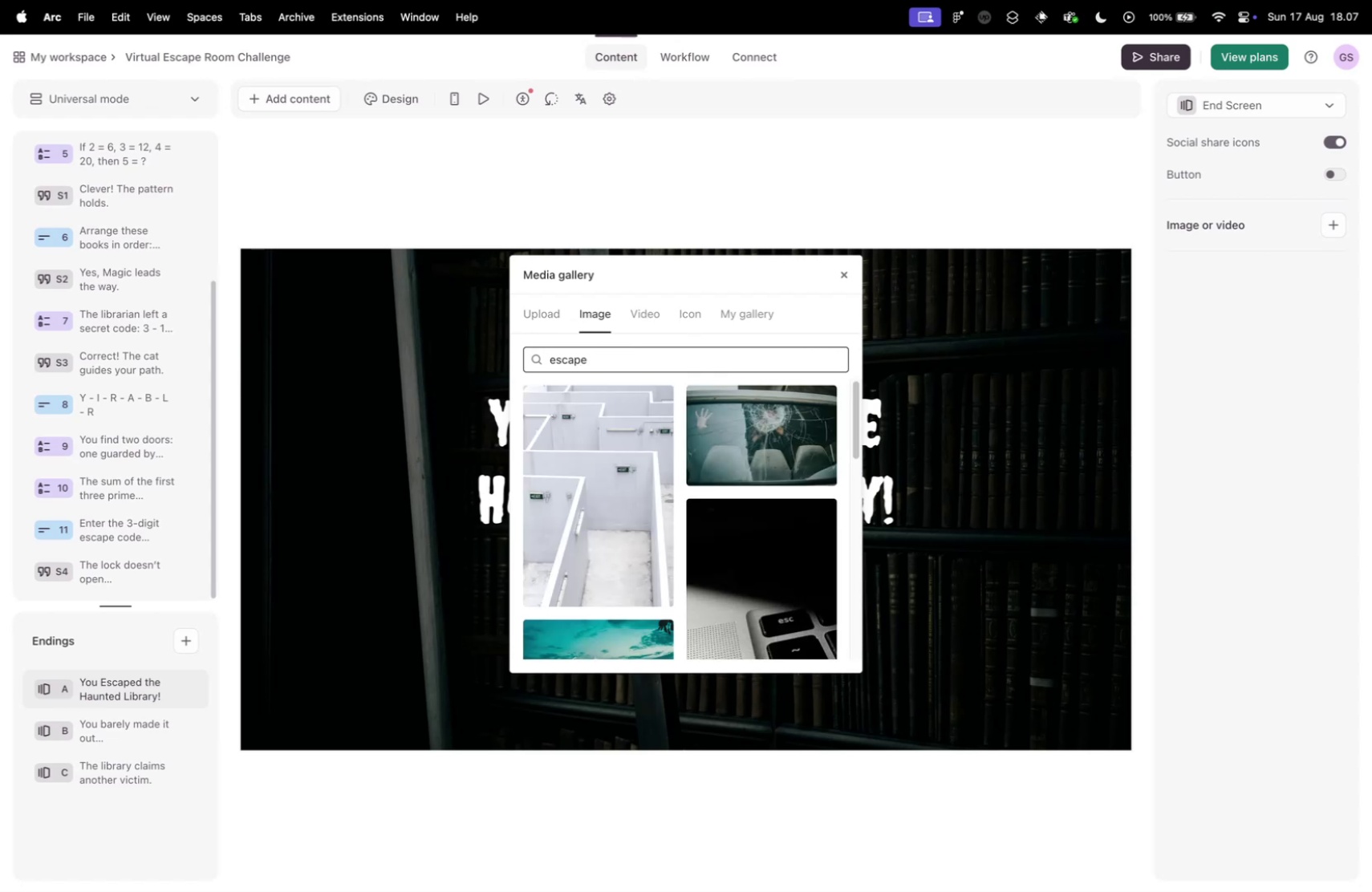 
scroll: coordinate [676, 451], scroll_direction: down, amount: 24.0
 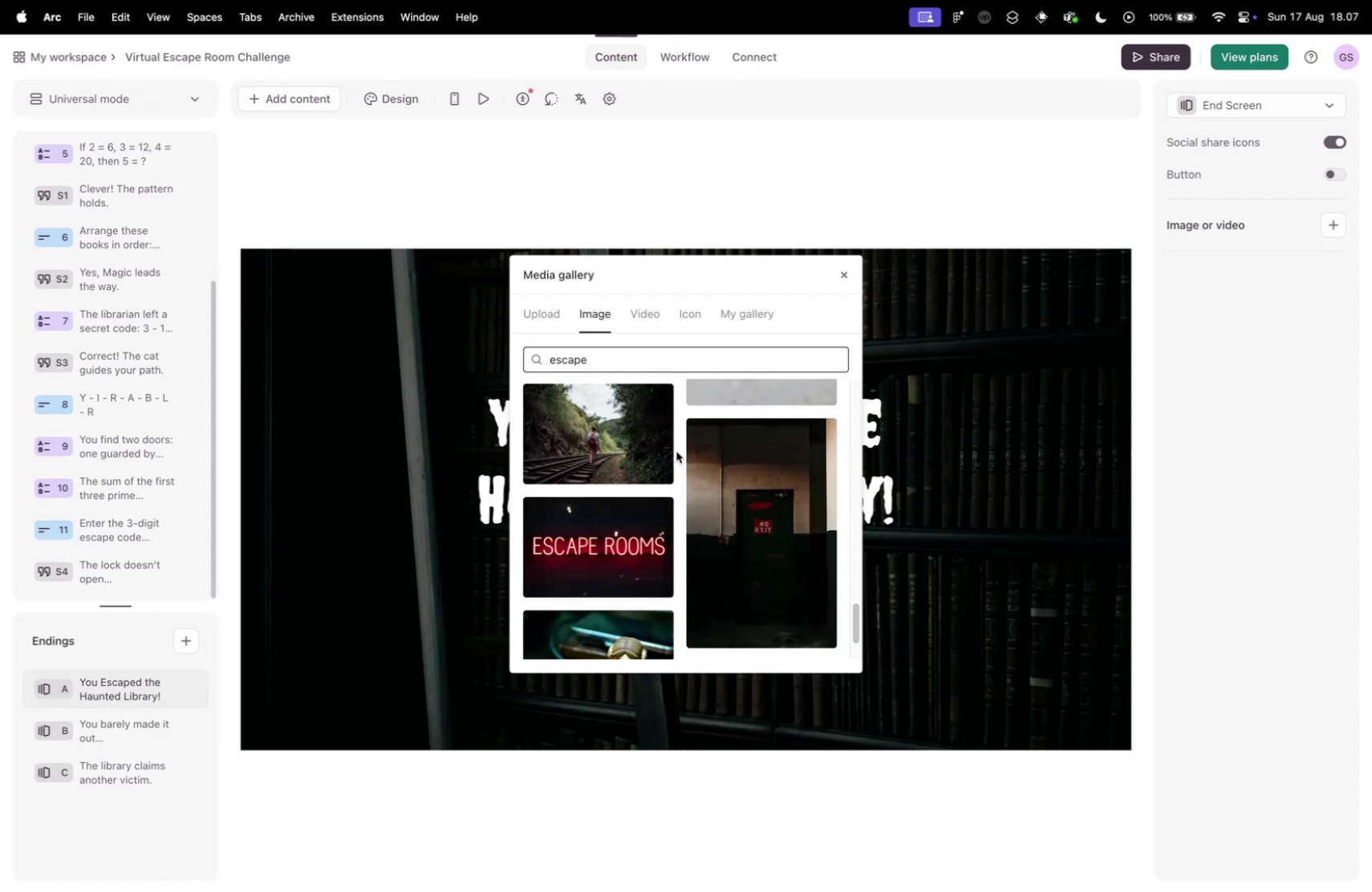 
scroll: coordinate [676, 451], scroll_direction: down, amount: 8.0
 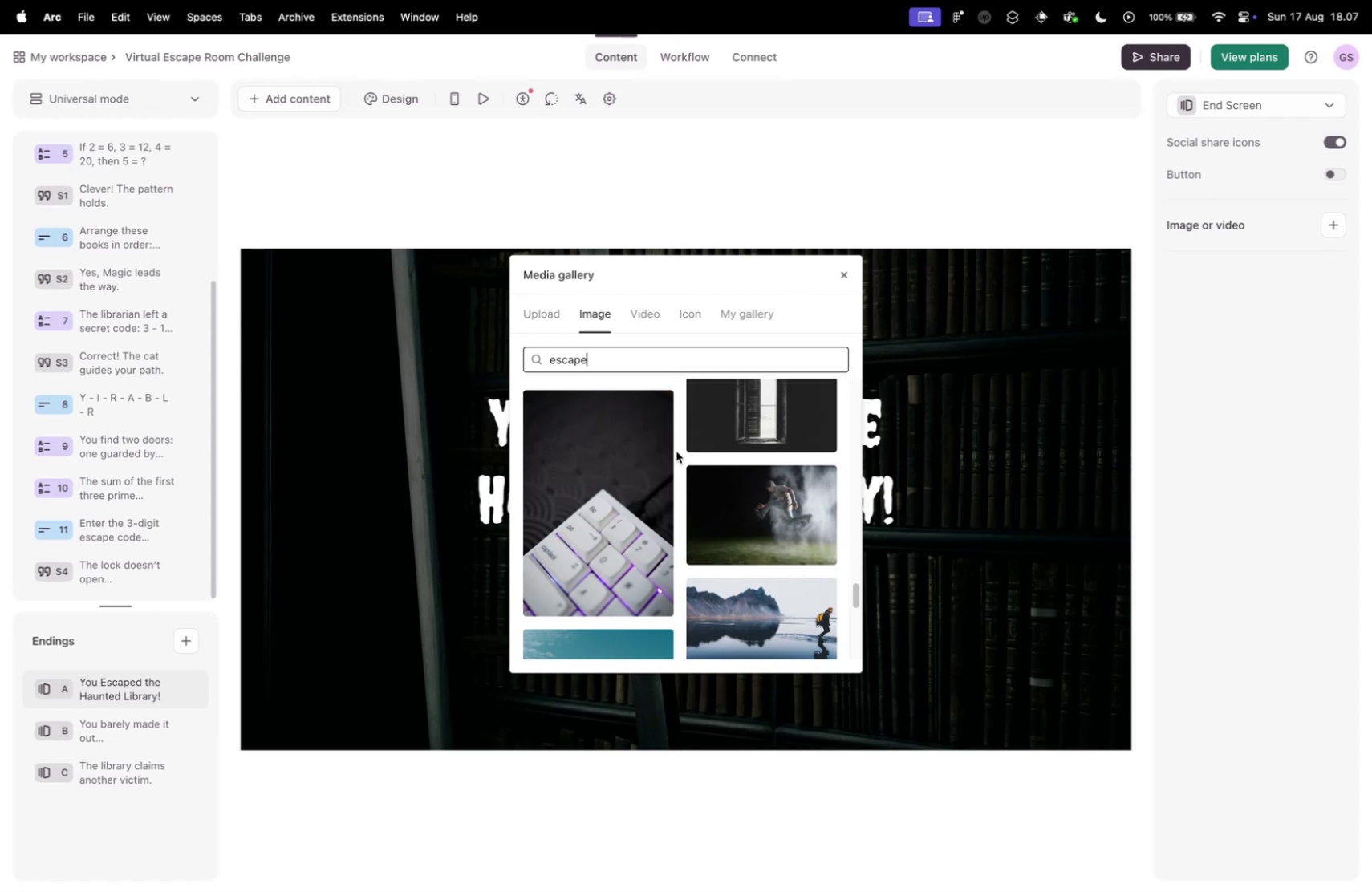 
scroll: coordinate [676, 451], scroll_direction: up, amount: 6.0
 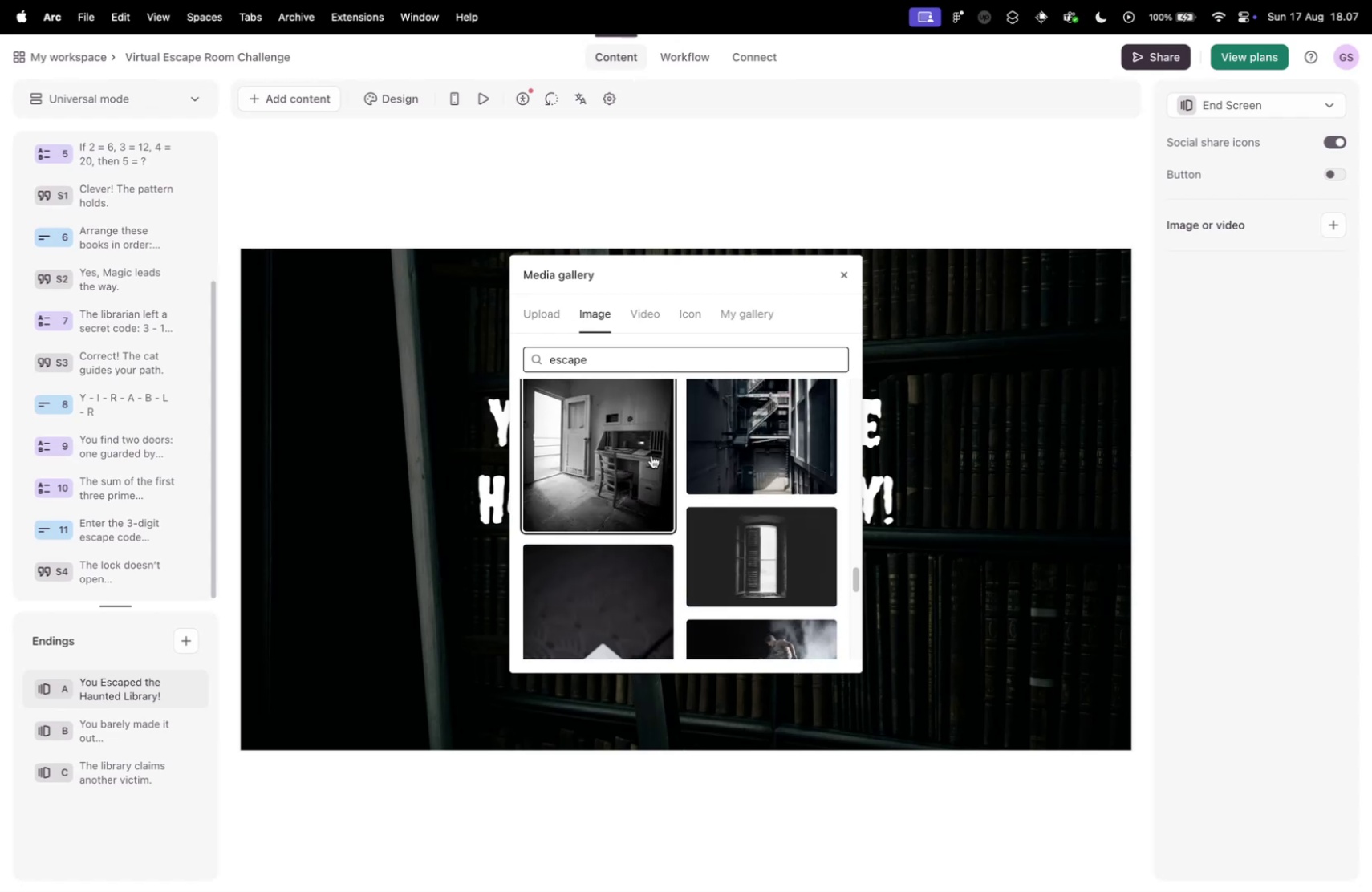 
left_click([582, 440])
 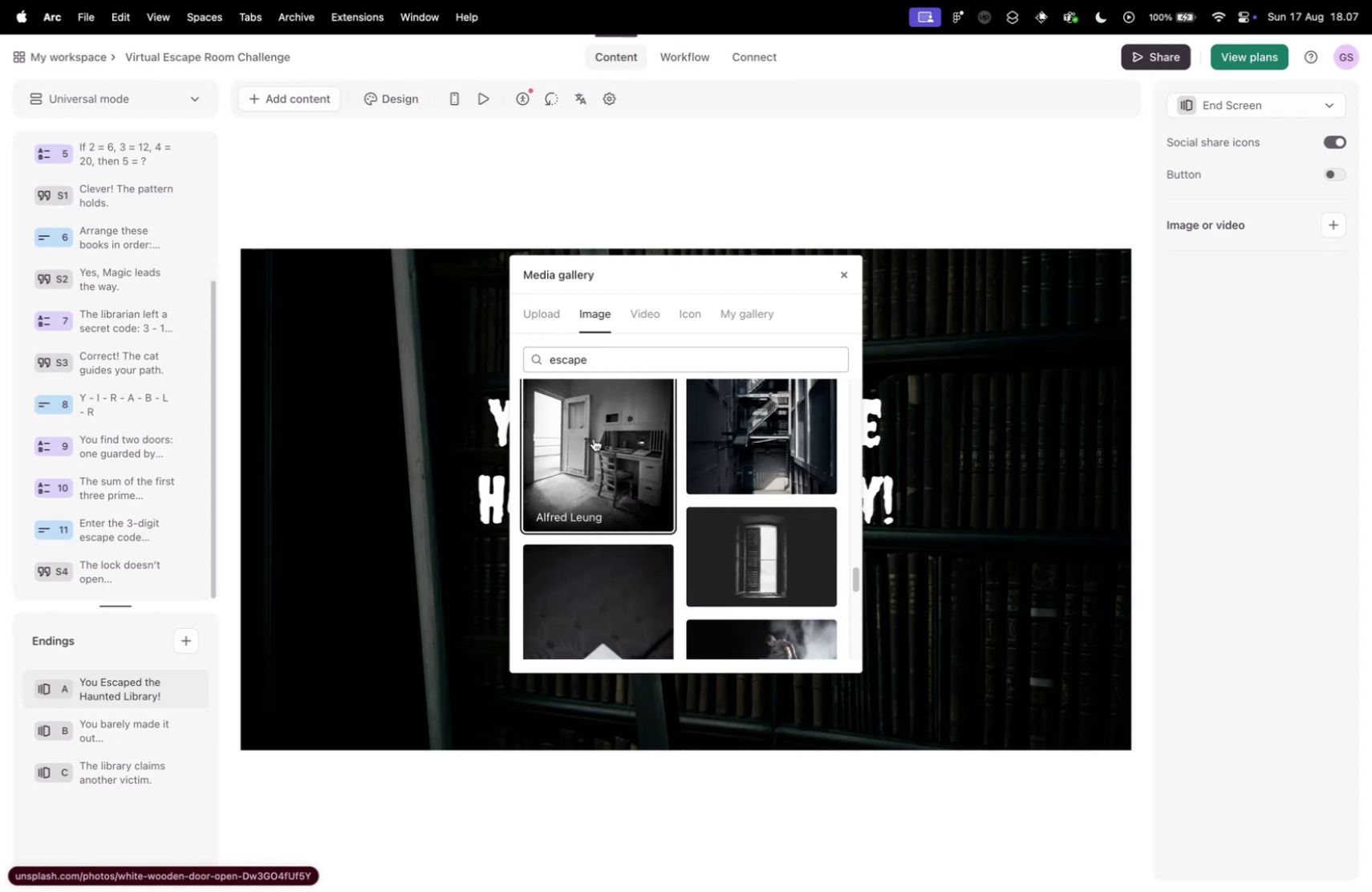 
scroll: coordinate [676, 432], scroll_direction: down, amount: 55.0
 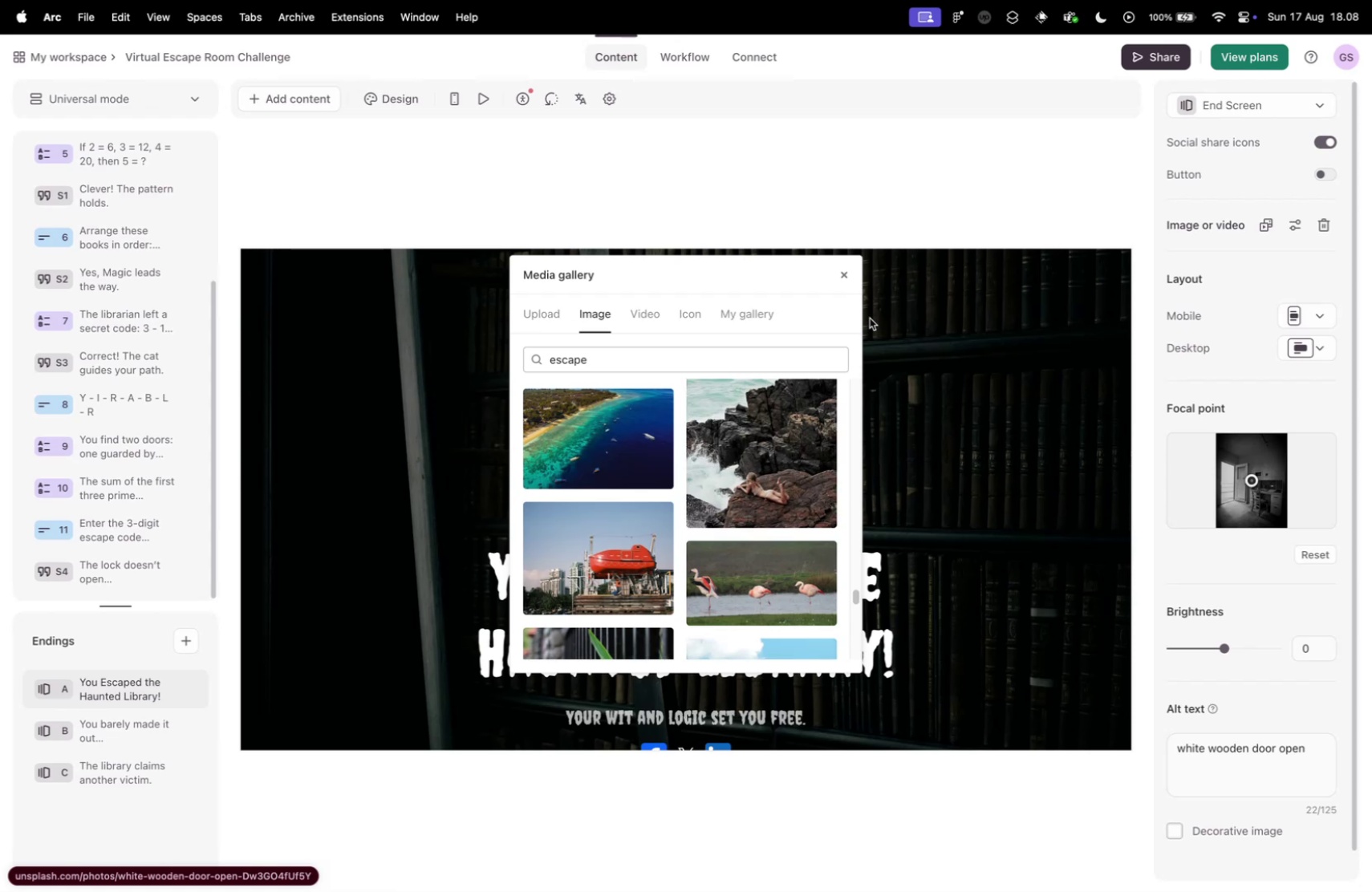 
left_click([851, 275])
 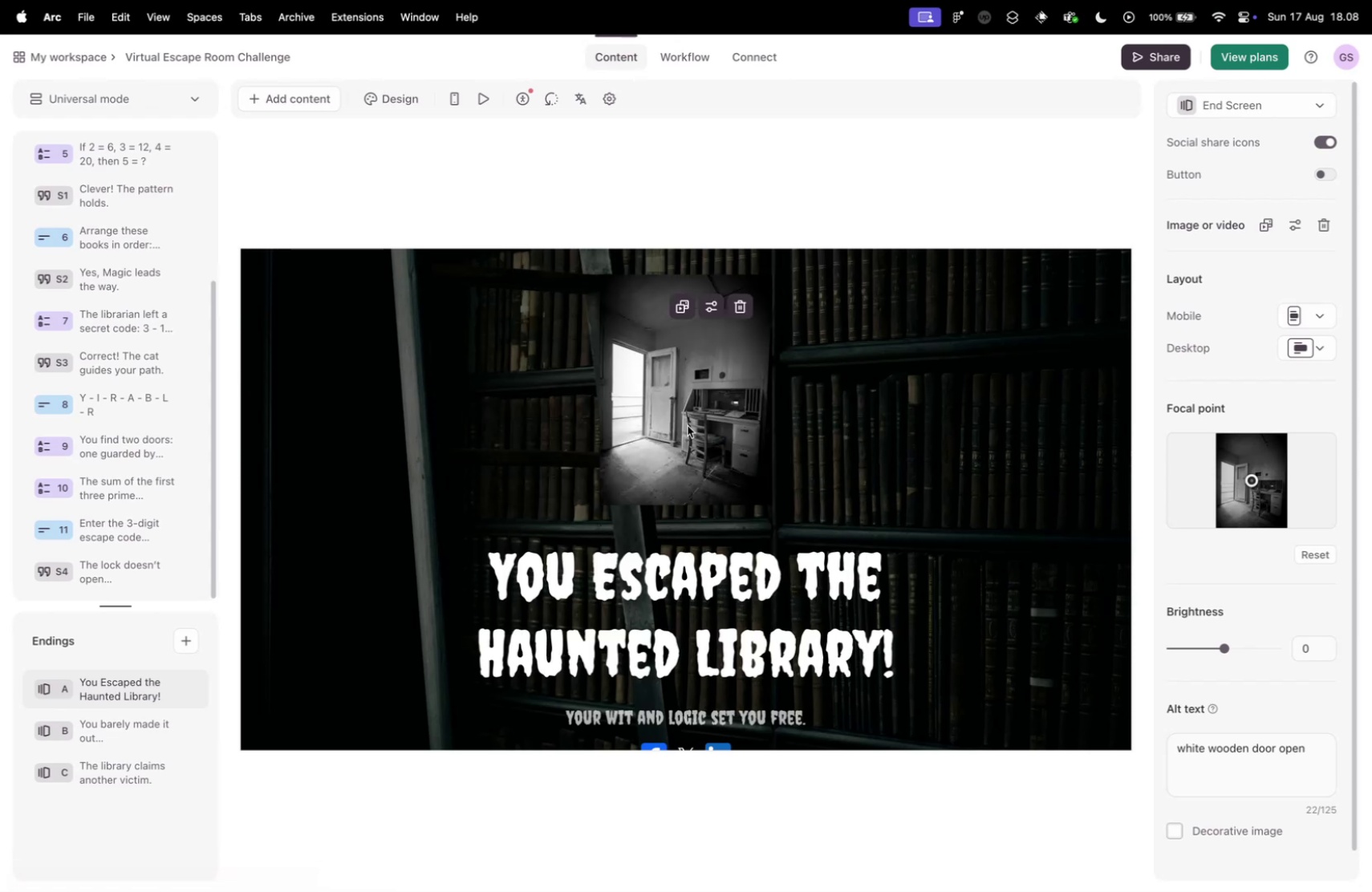 
left_click([673, 410])
 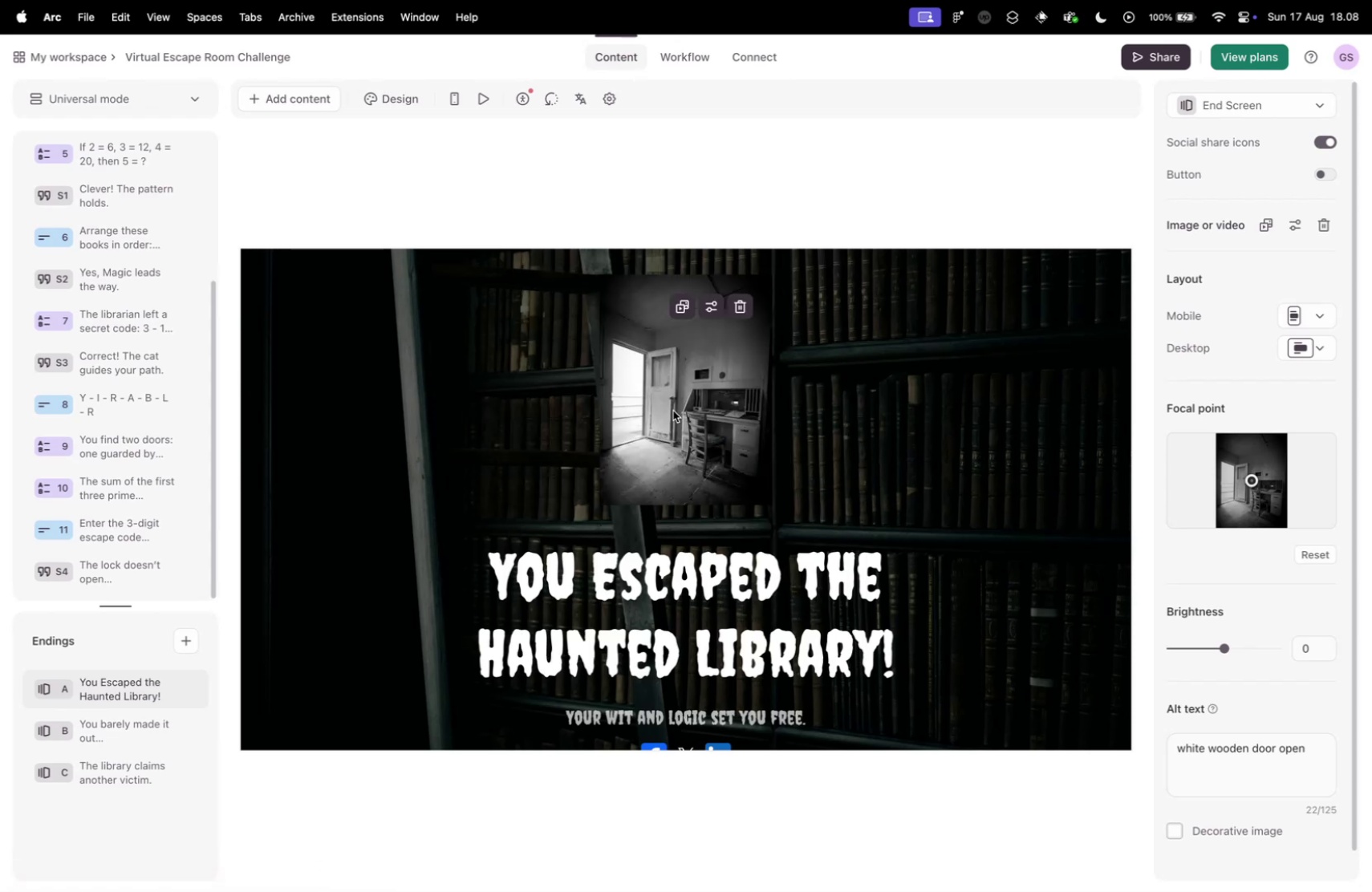 
mouse_move([681, 385])
 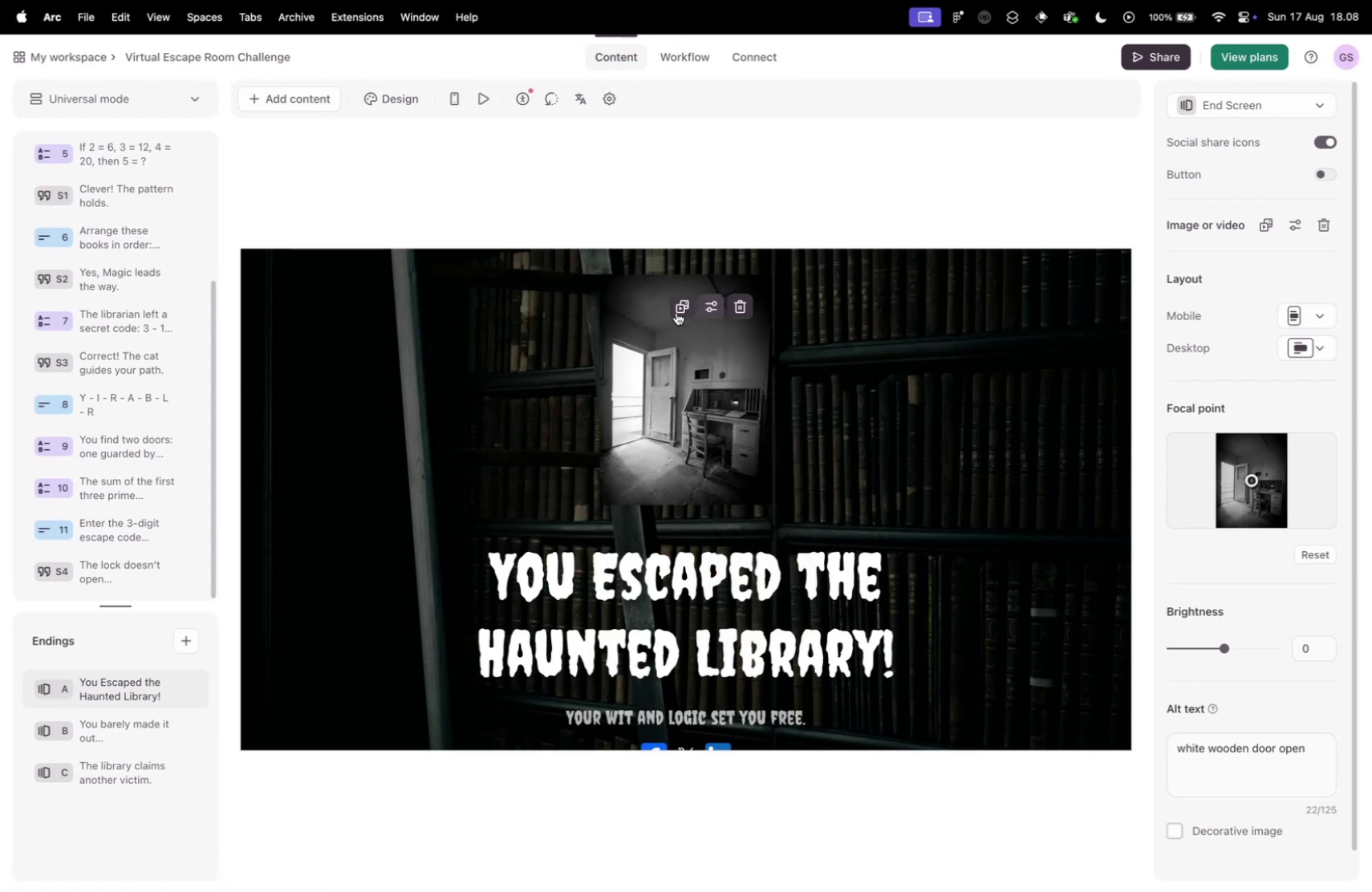 
left_click([676, 312])
 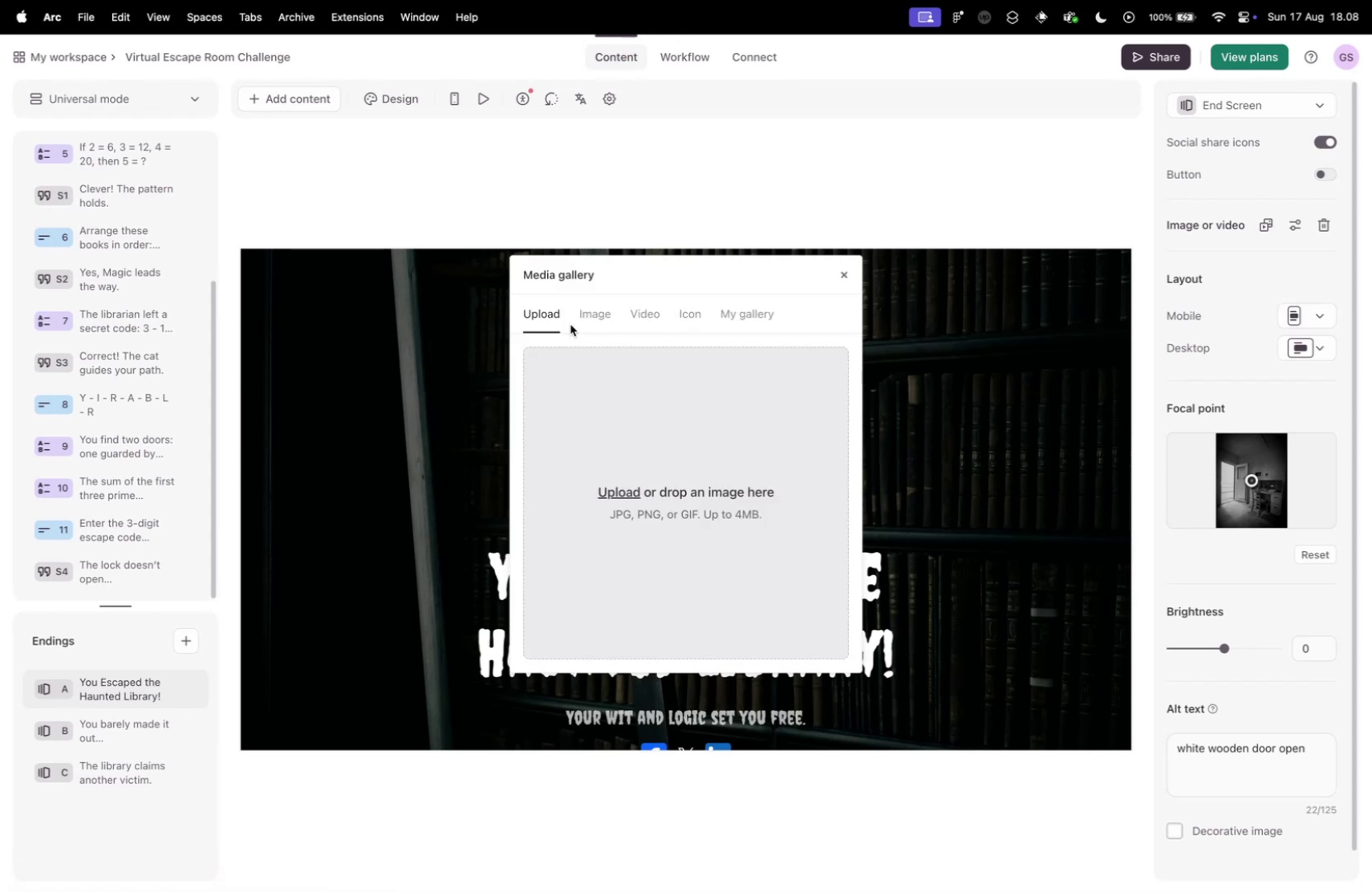 
left_click([587, 314])
 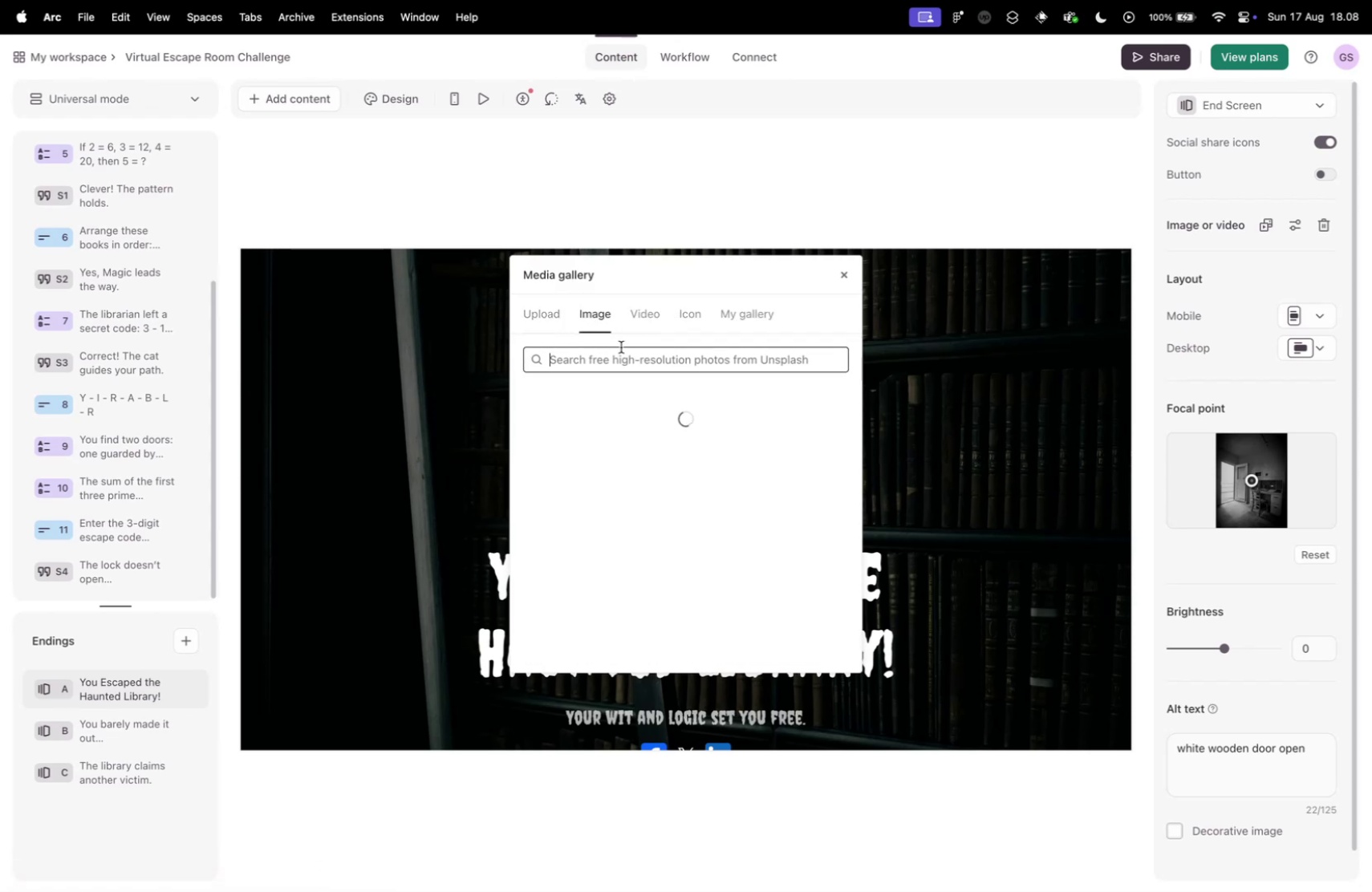 
left_click([619, 367])
 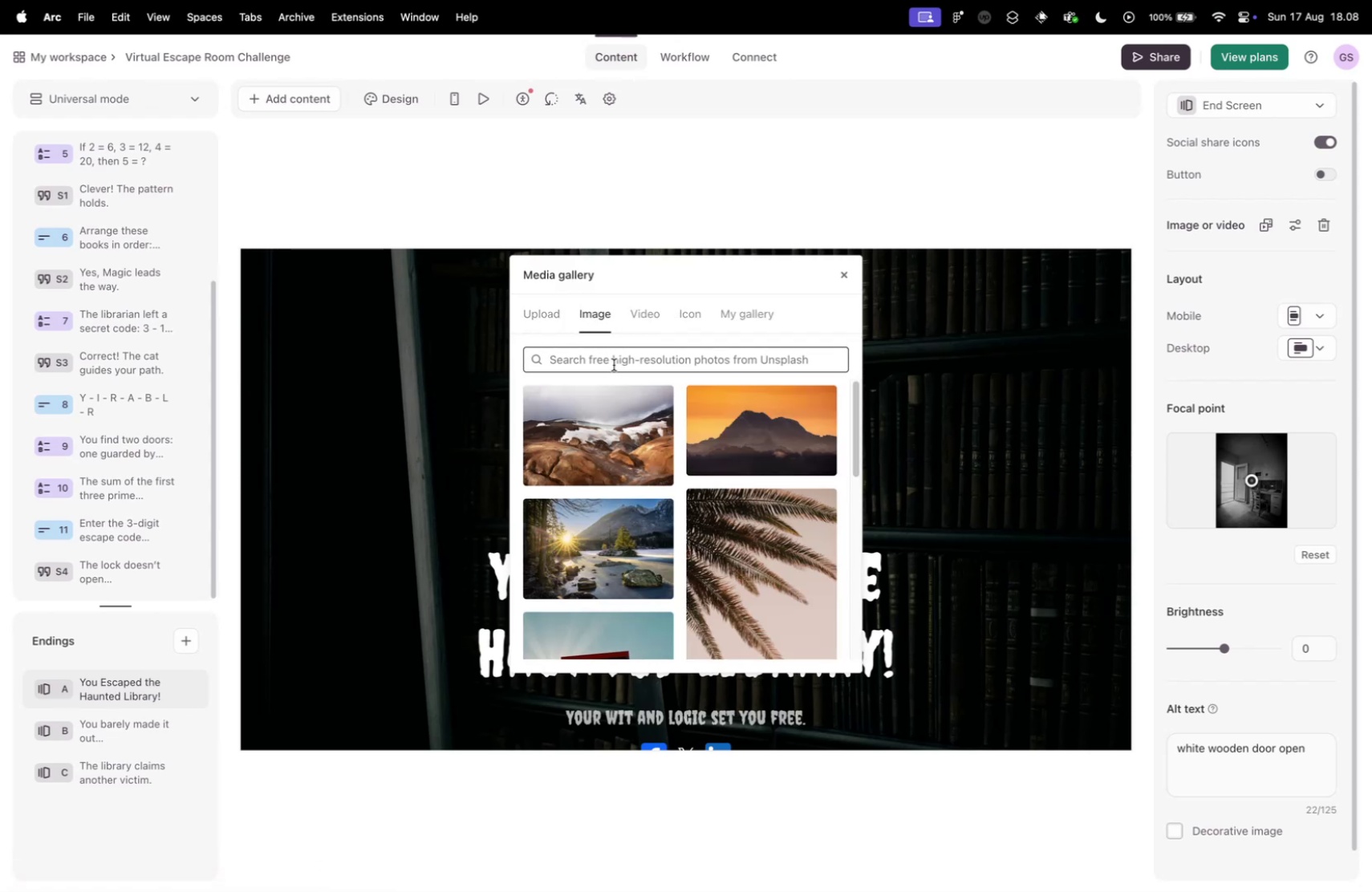 
key(Backspace)
key(Backspace)
type(escape)
 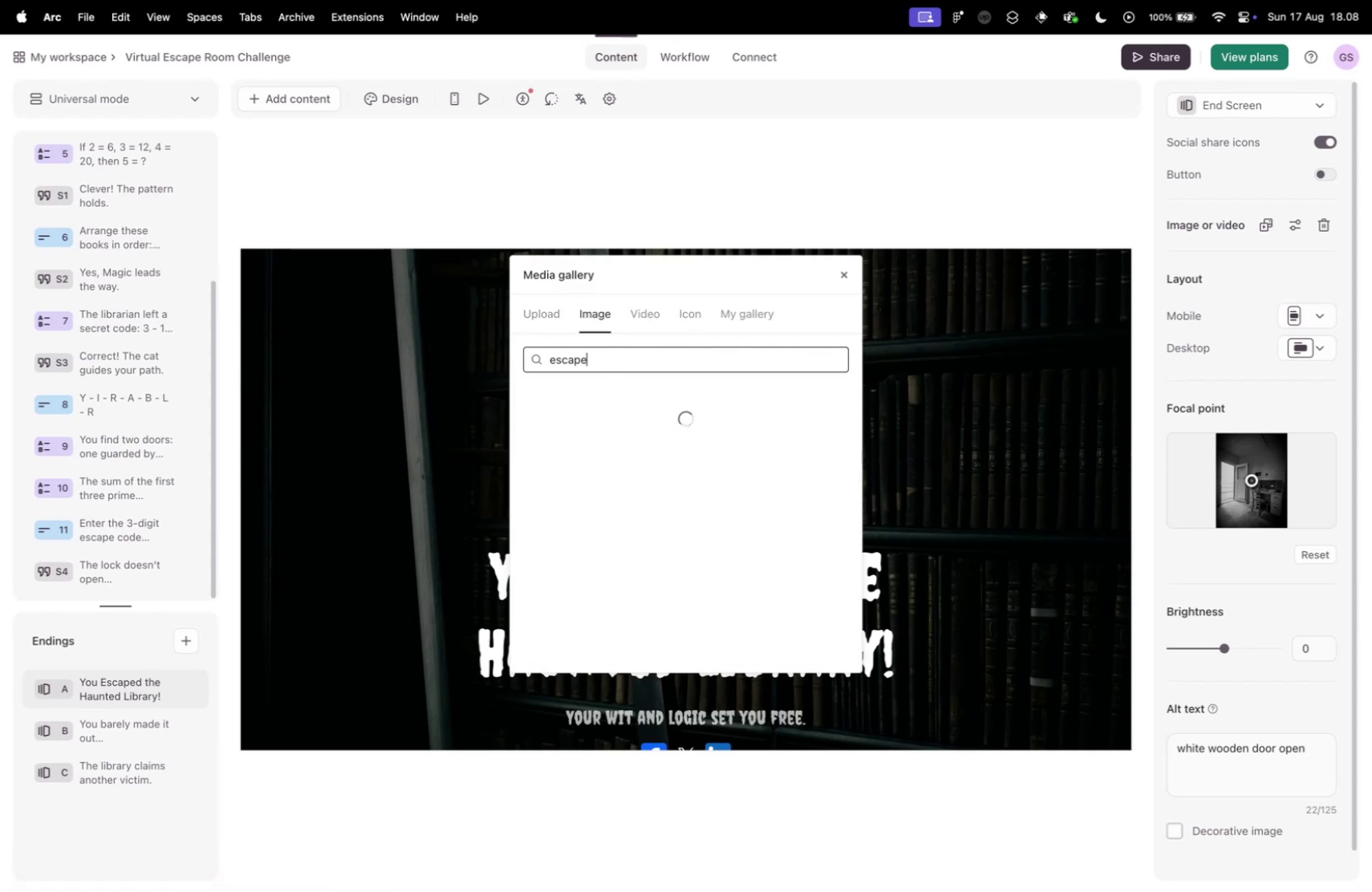 
key(Enter)
 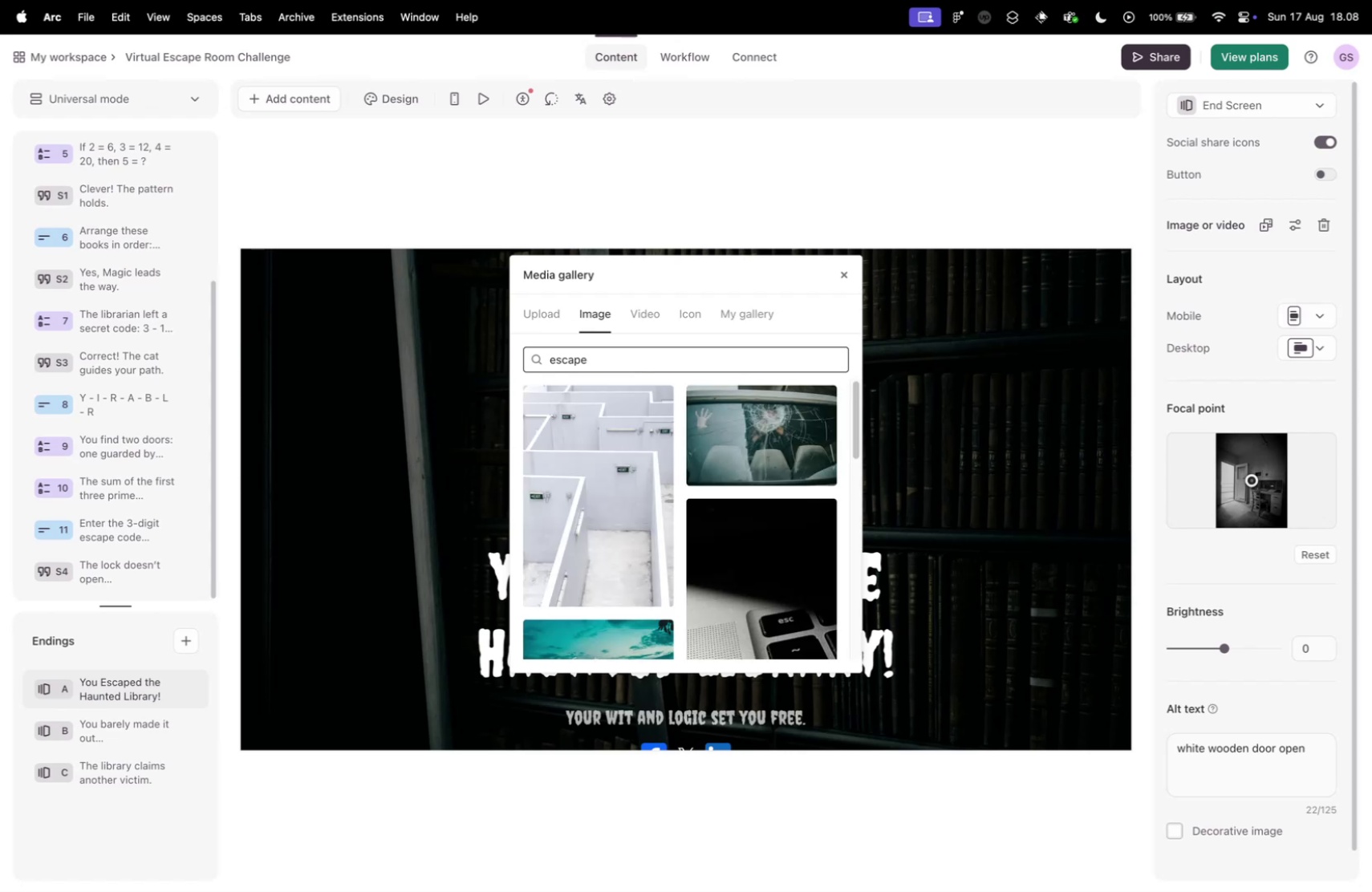 
scroll: coordinate [765, 481], scroll_direction: down, amount: 20.0
 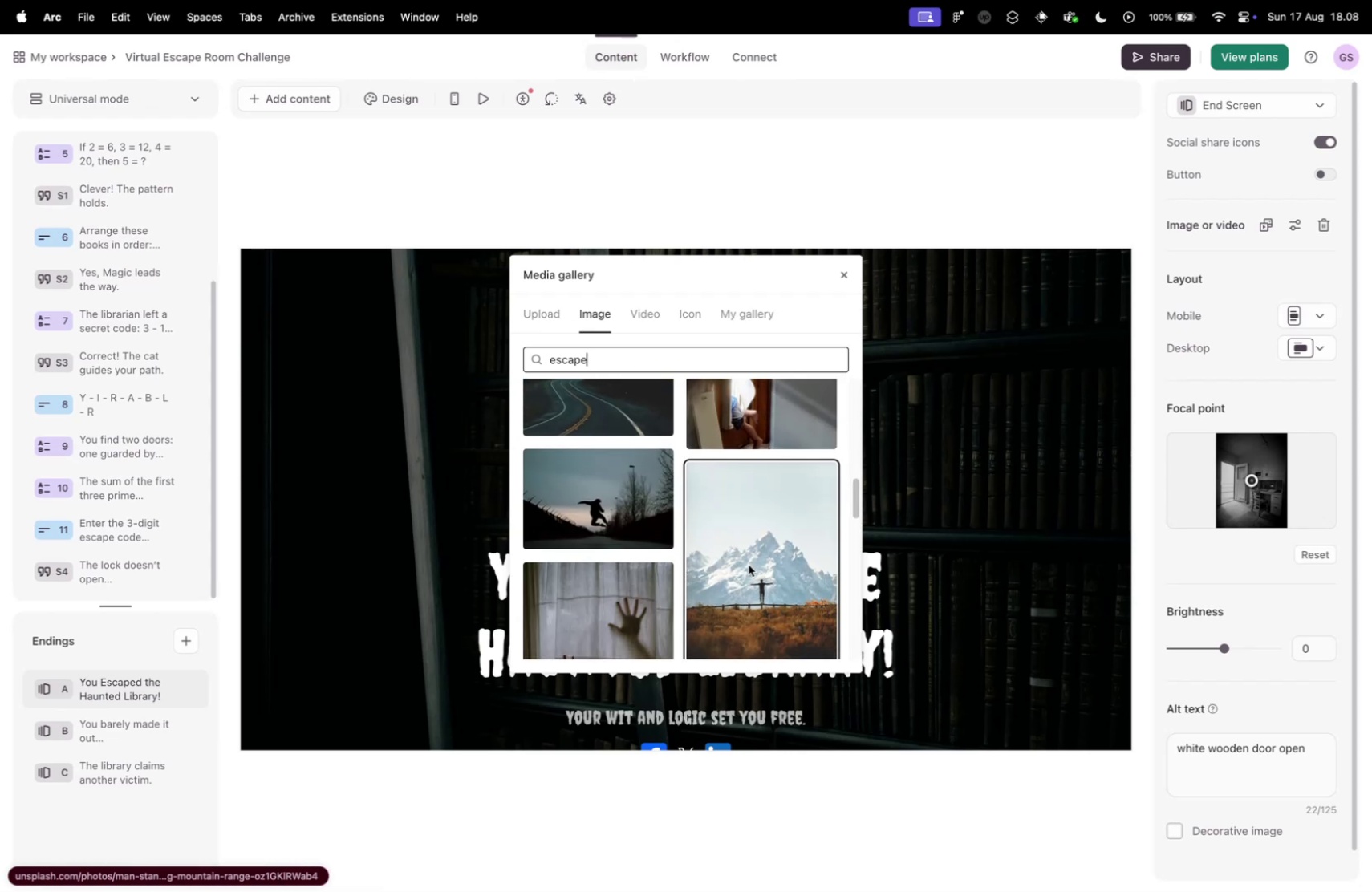 
left_click([741, 549])
 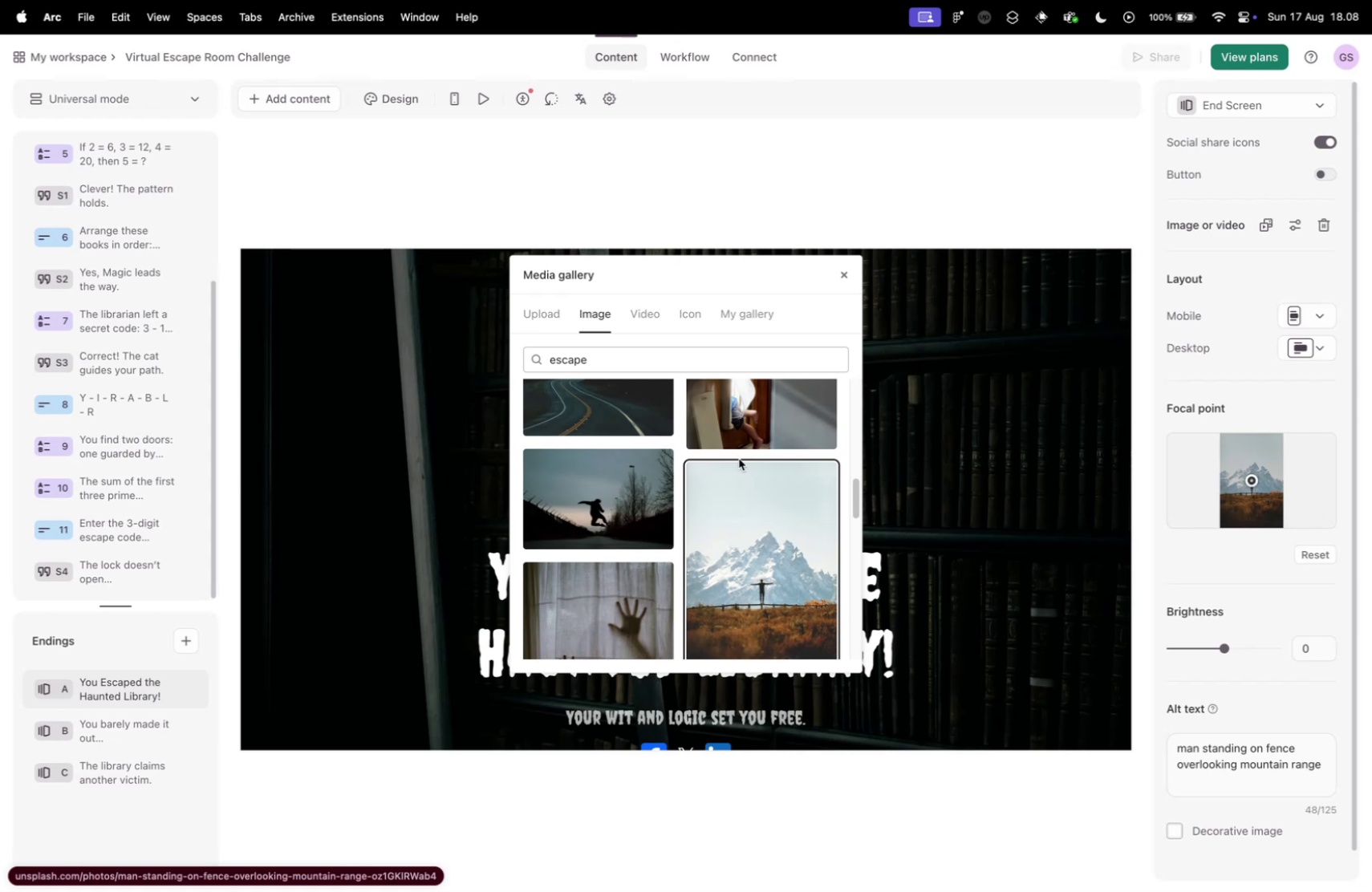 
wait(5.56)
 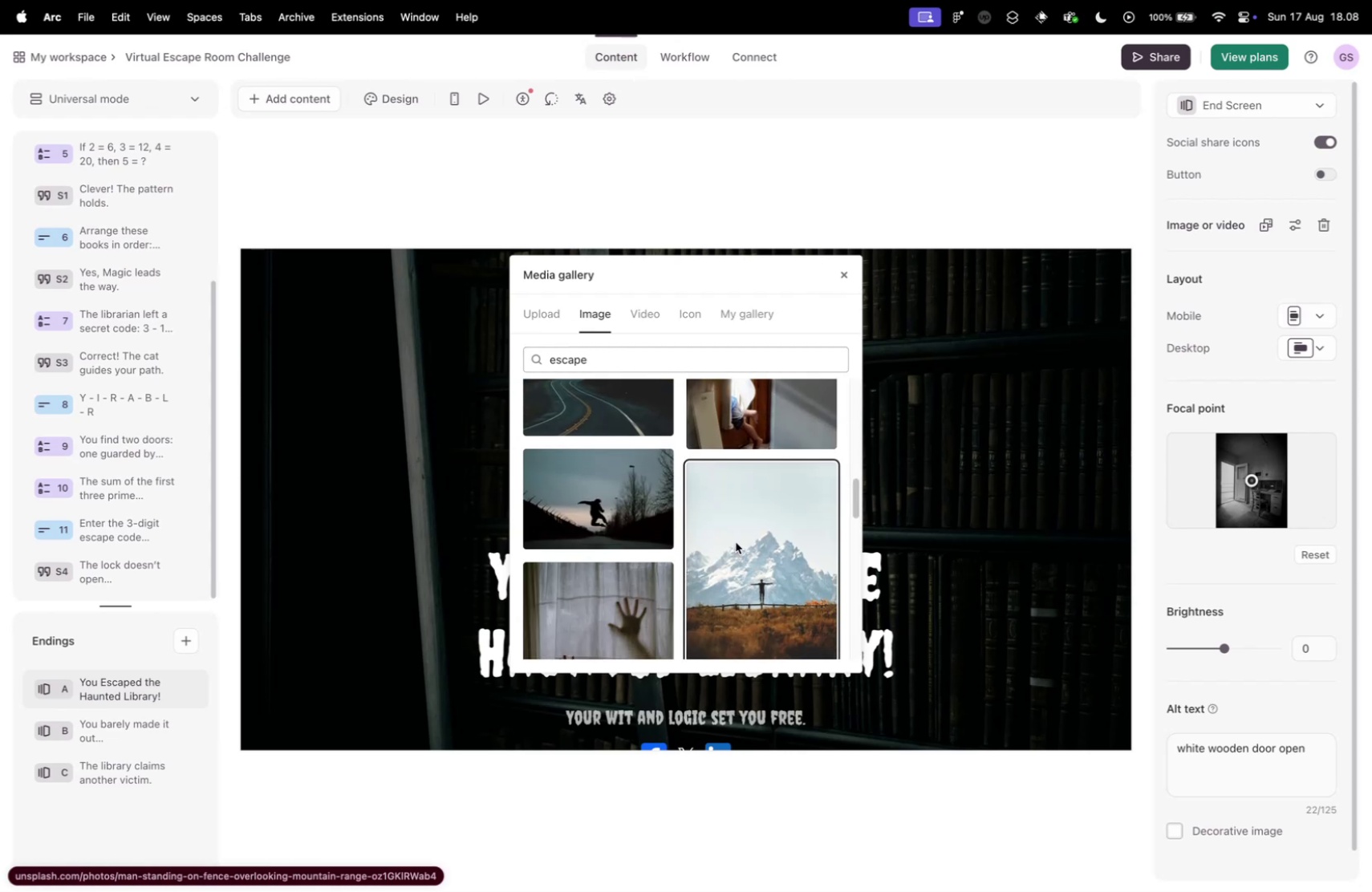 
left_click([847, 274])
 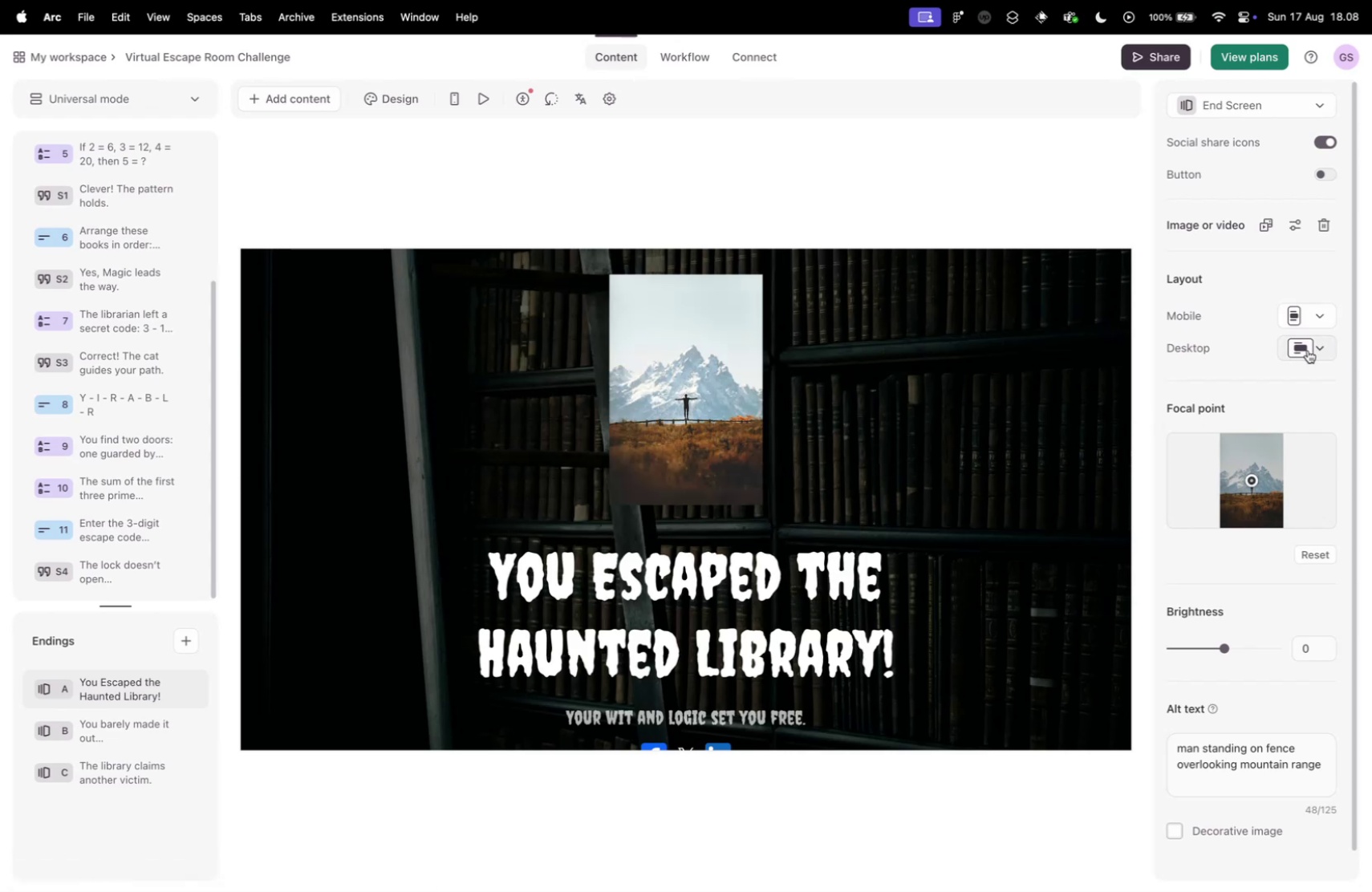 
left_click([1317, 344])
 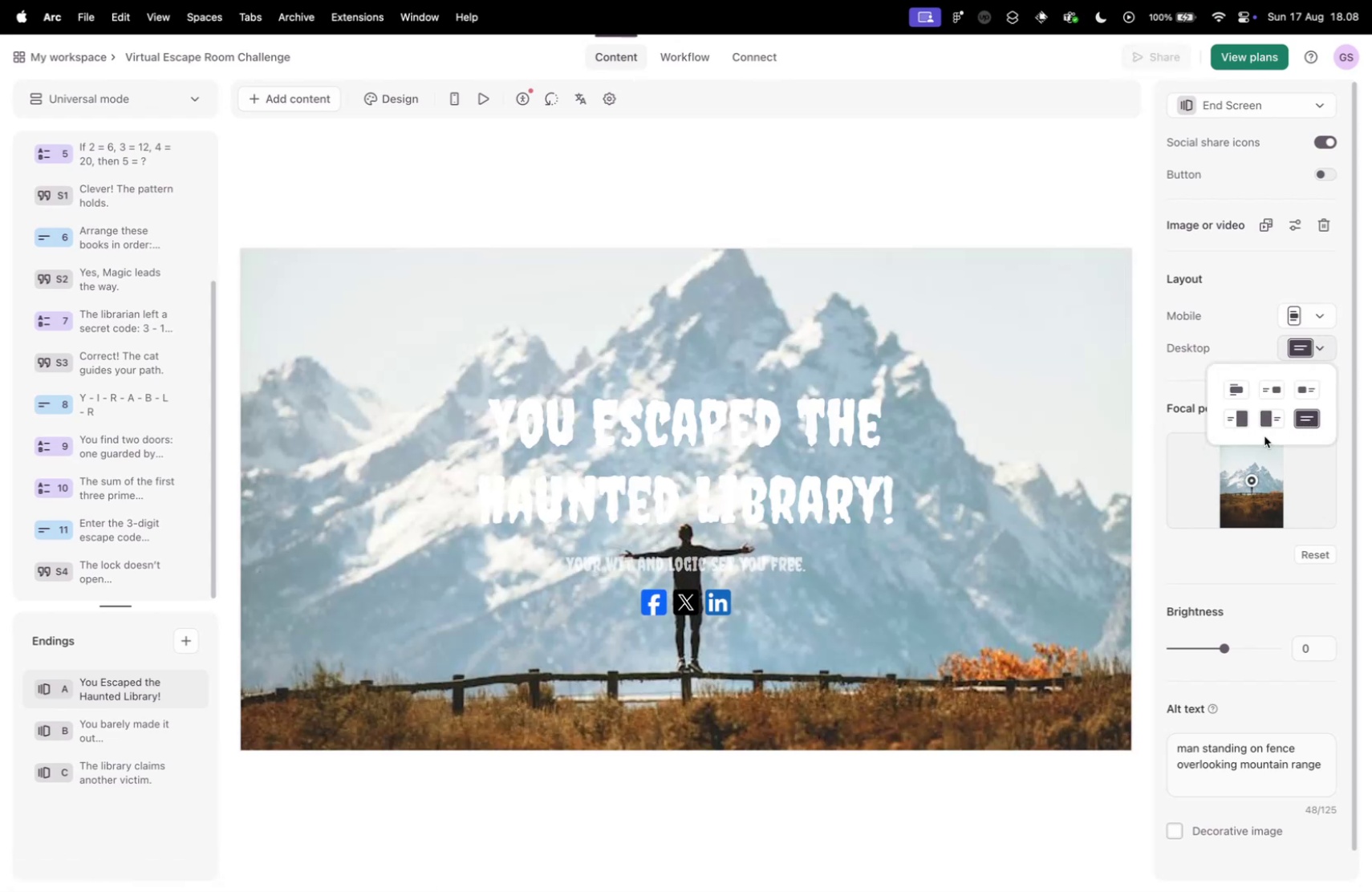 
wait(5.02)
 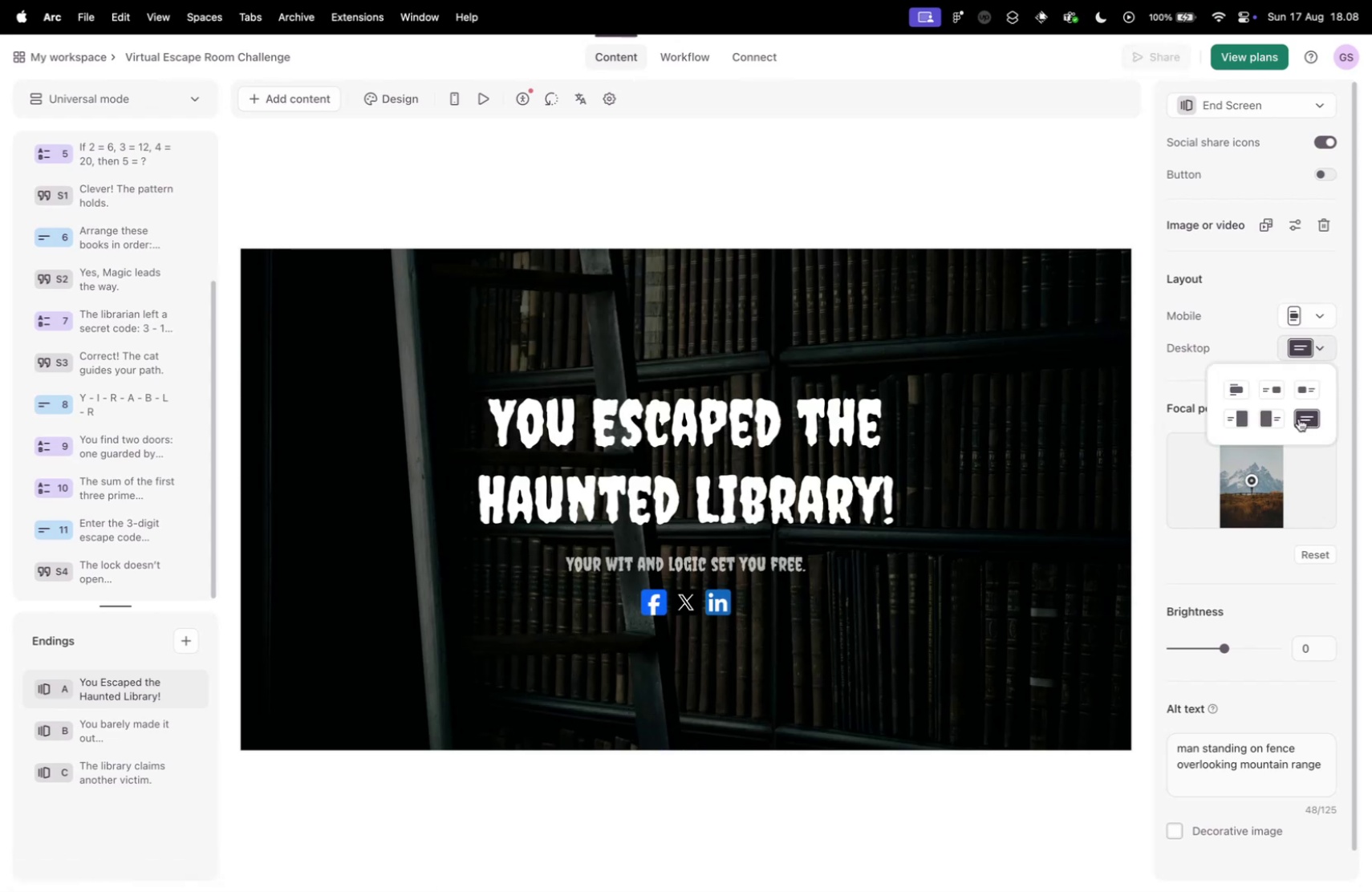 
left_click([1038, 274])
 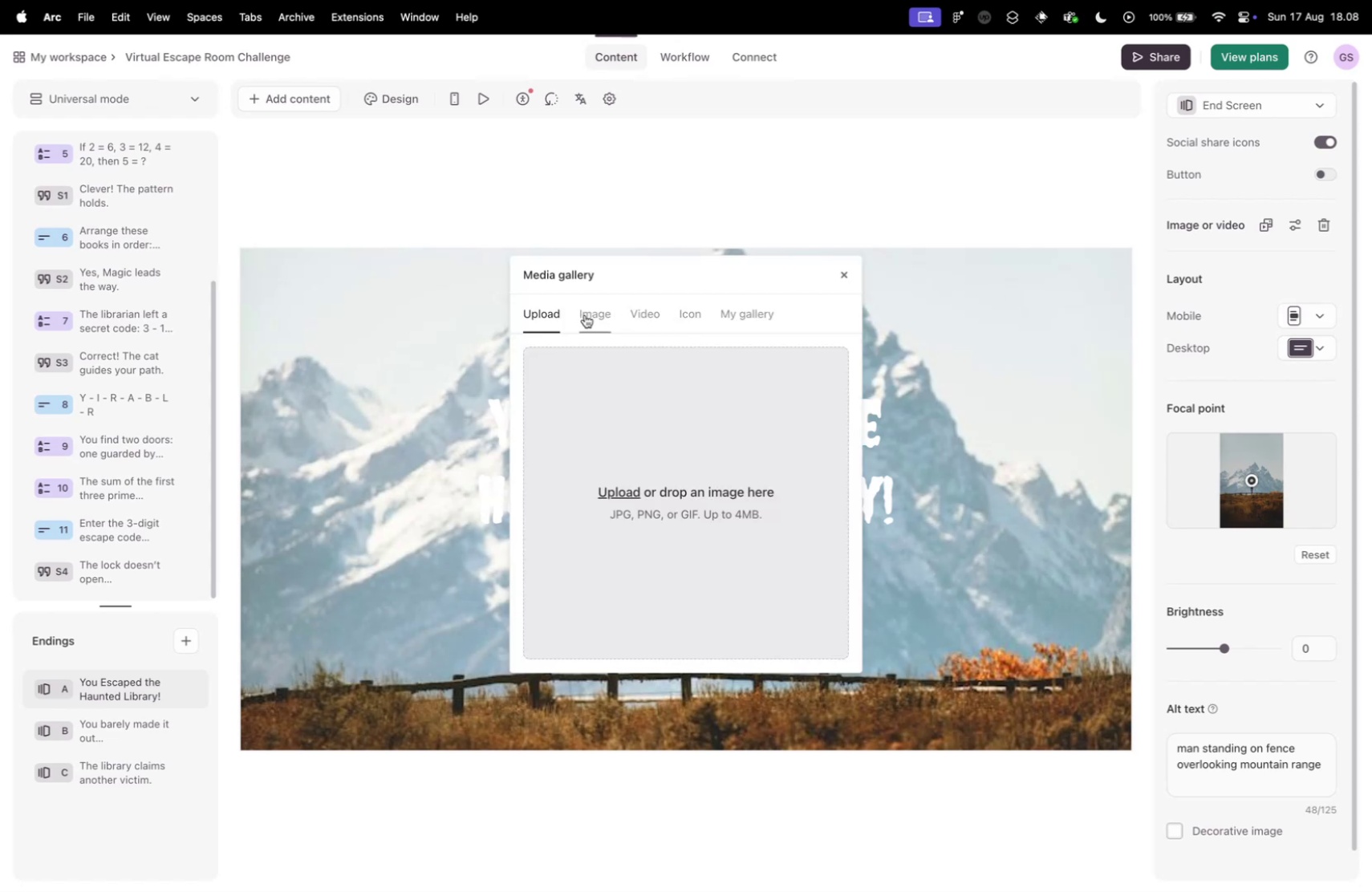 
left_click([843, 273])
 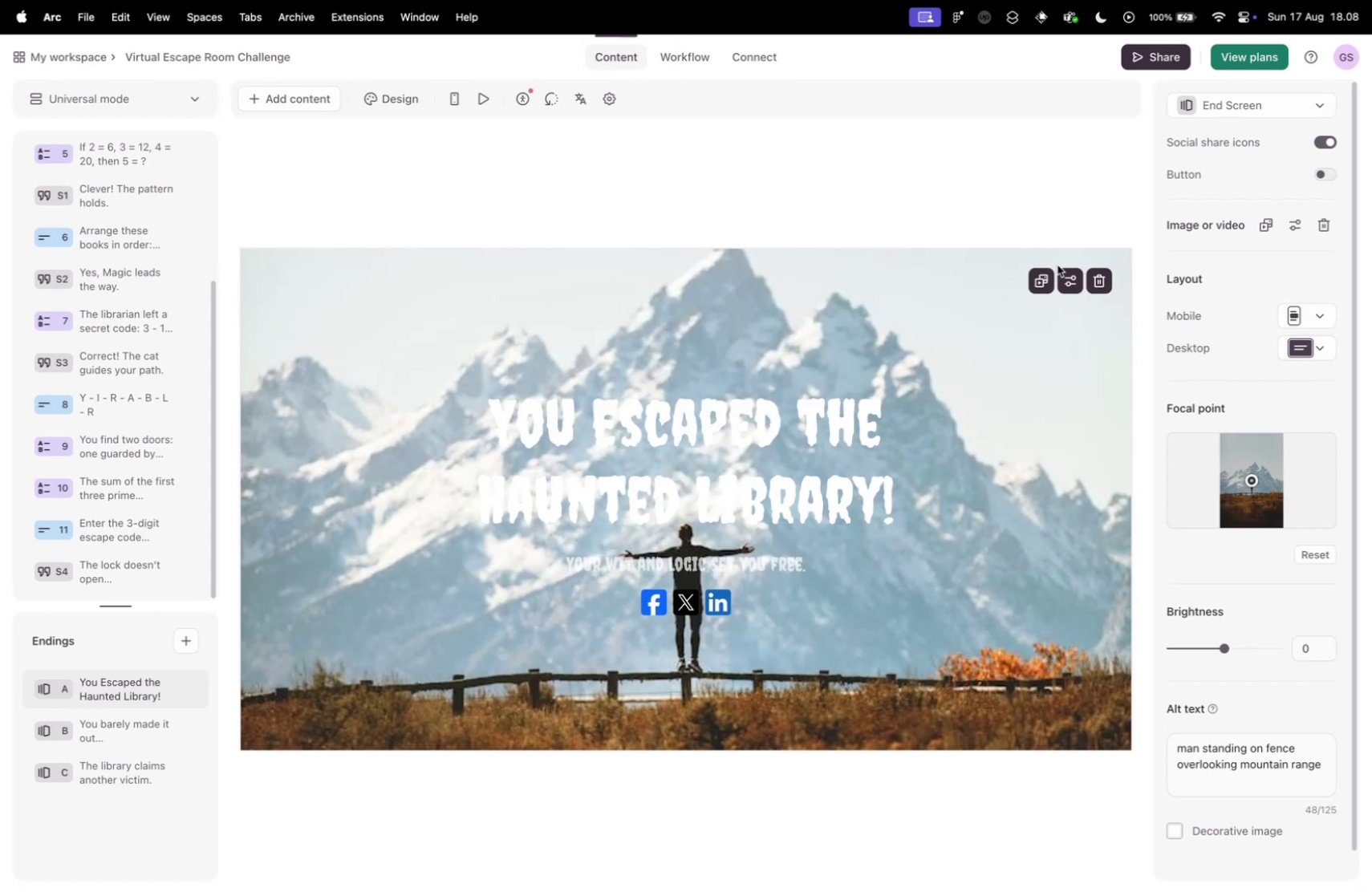 
left_click([1061, 271])
 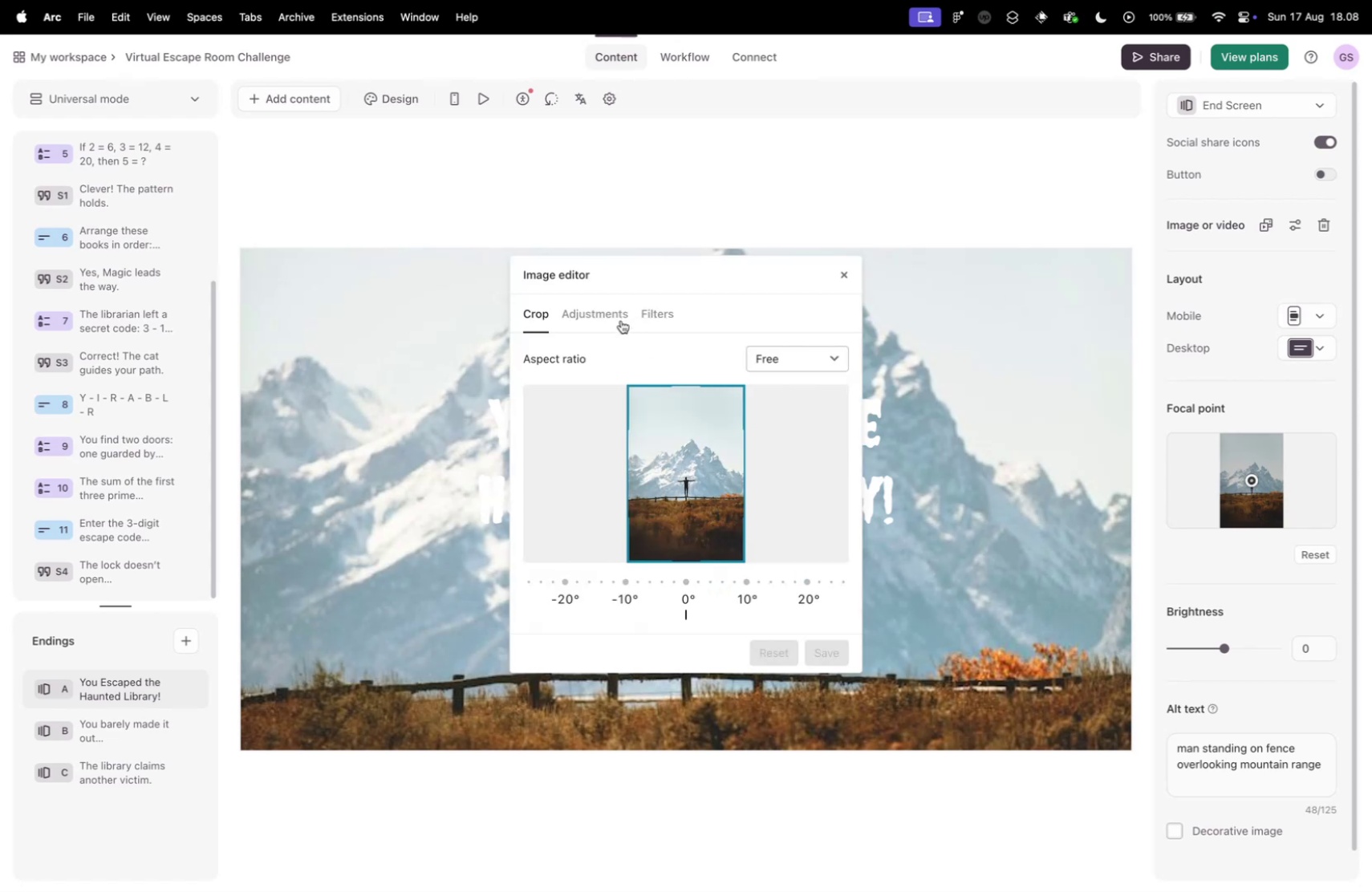 
left_click([595, 313])
 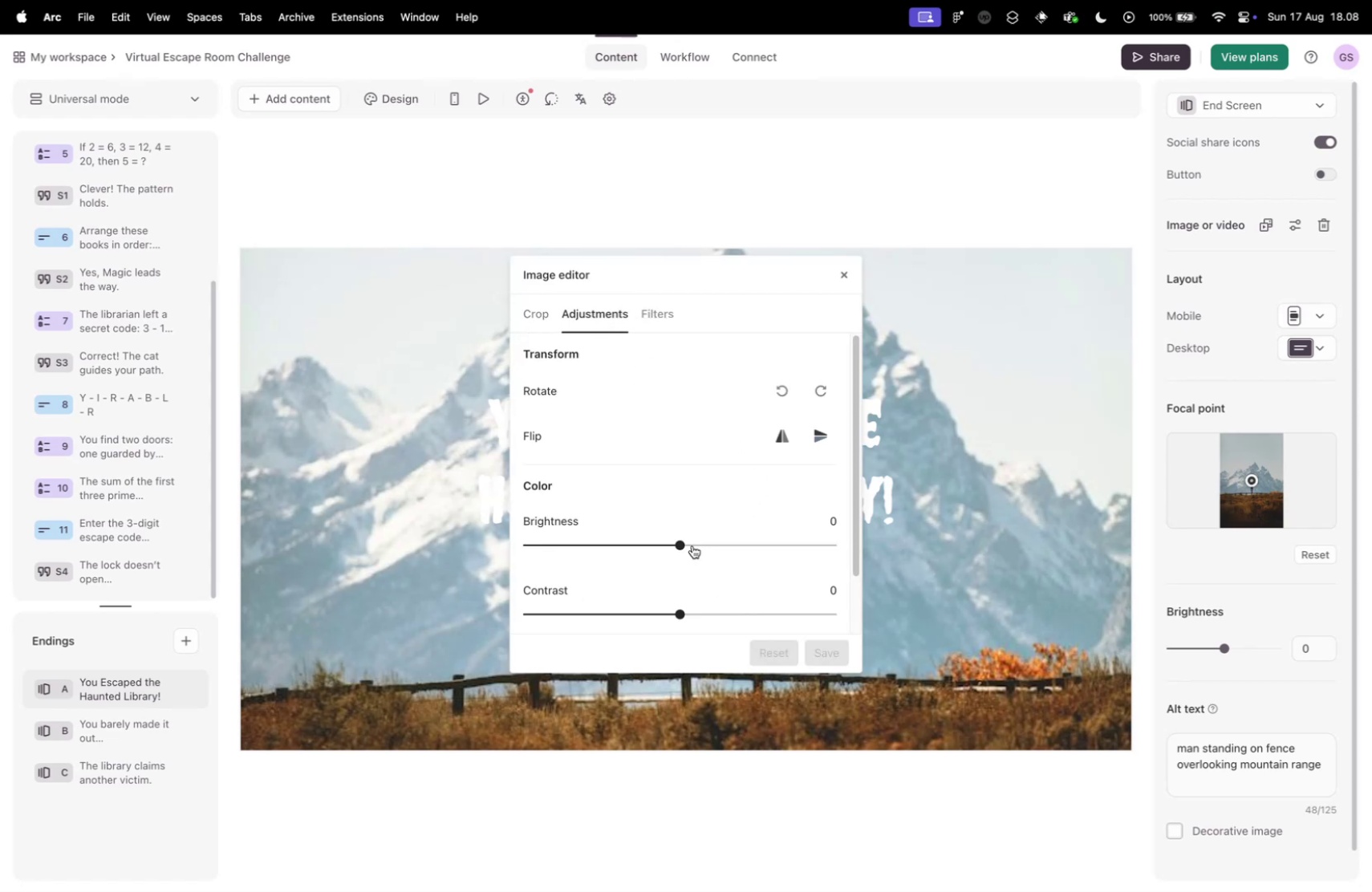 
left_click_drag(start_coordinate=[678, 542], to_coordinate=[582, 539])
 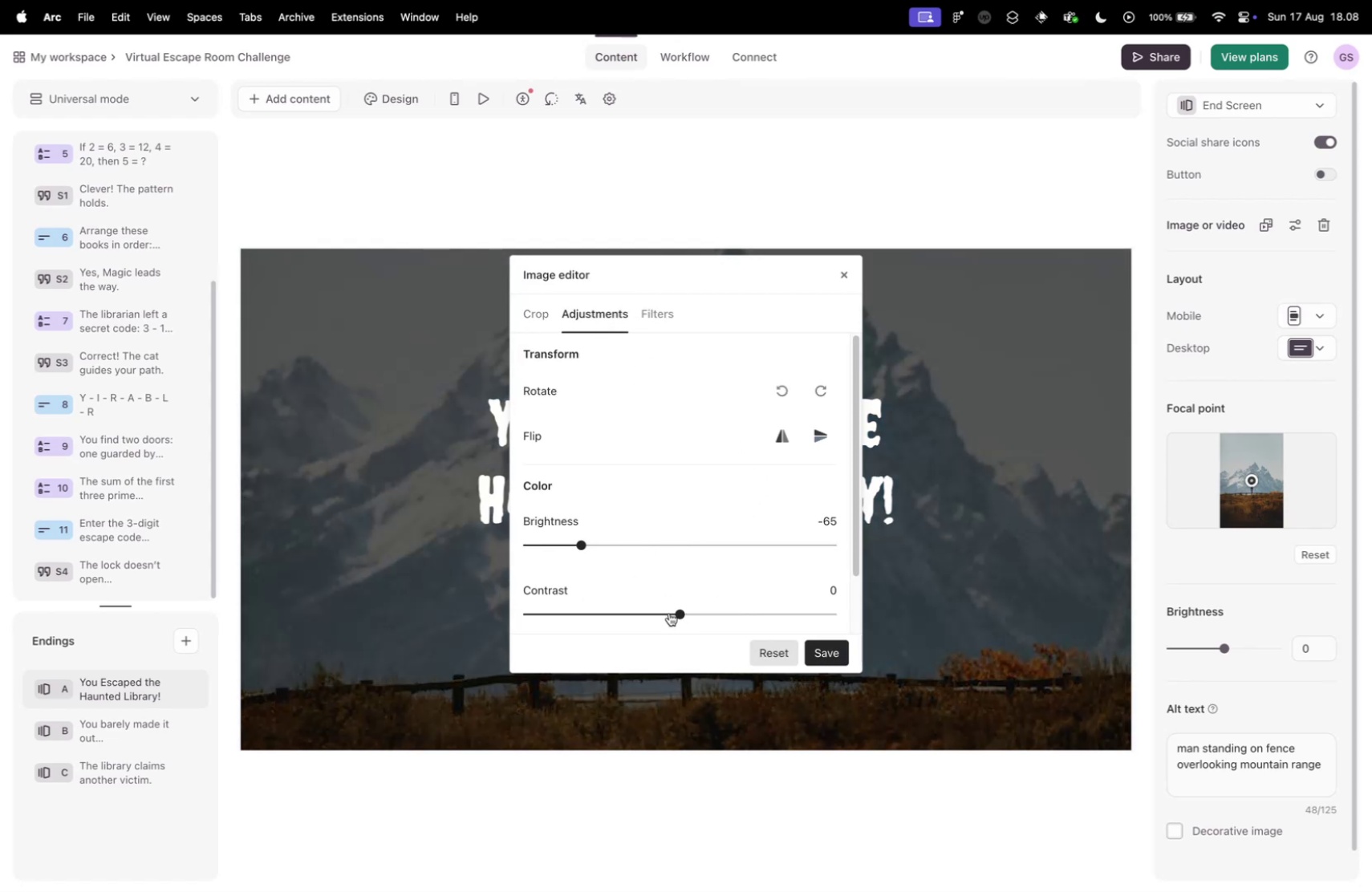 
left_click_drag(start_coordinate=[676, 609], to_coordinate=[716, 605])
 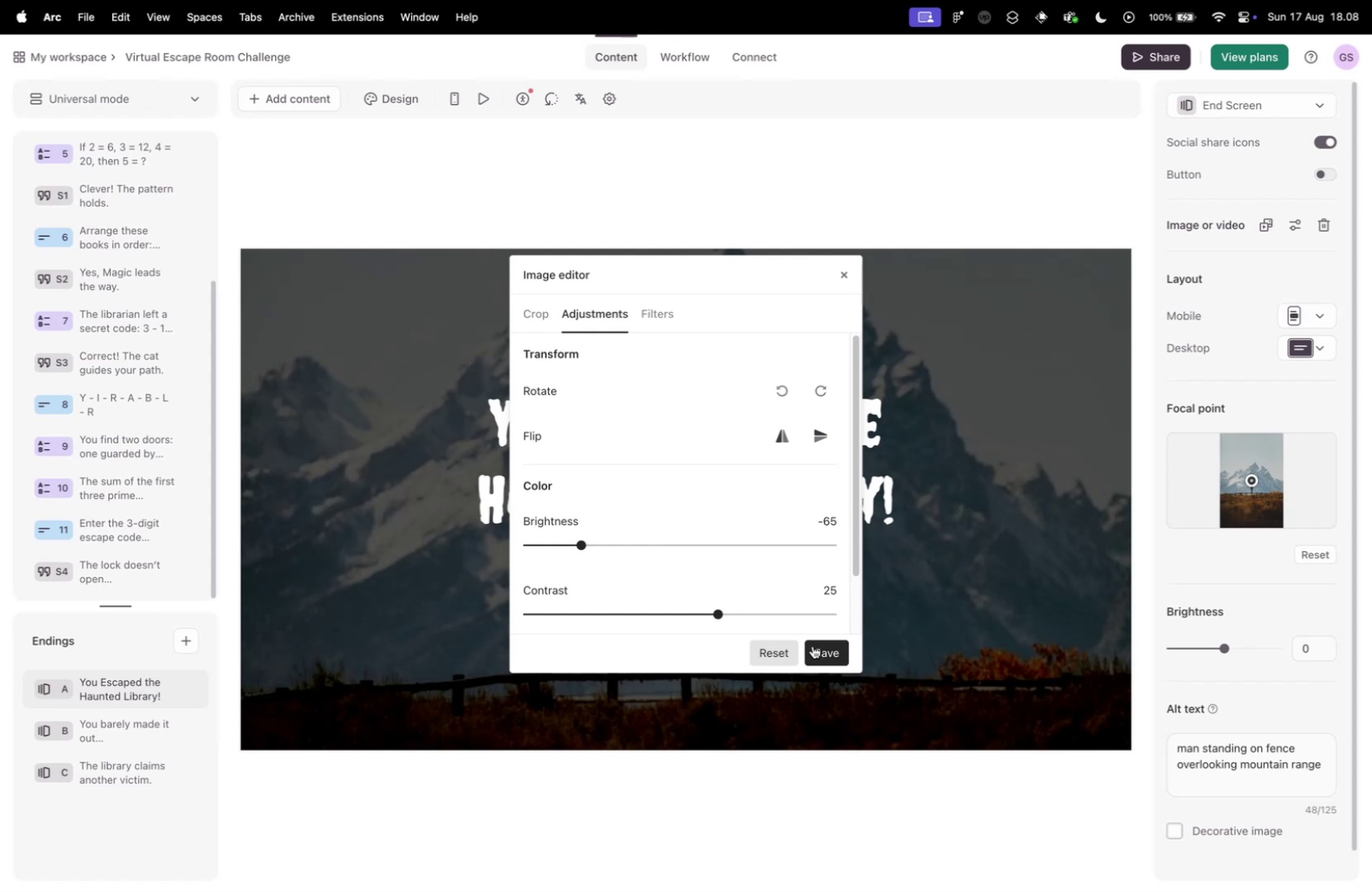 
left_click([824, 648])
 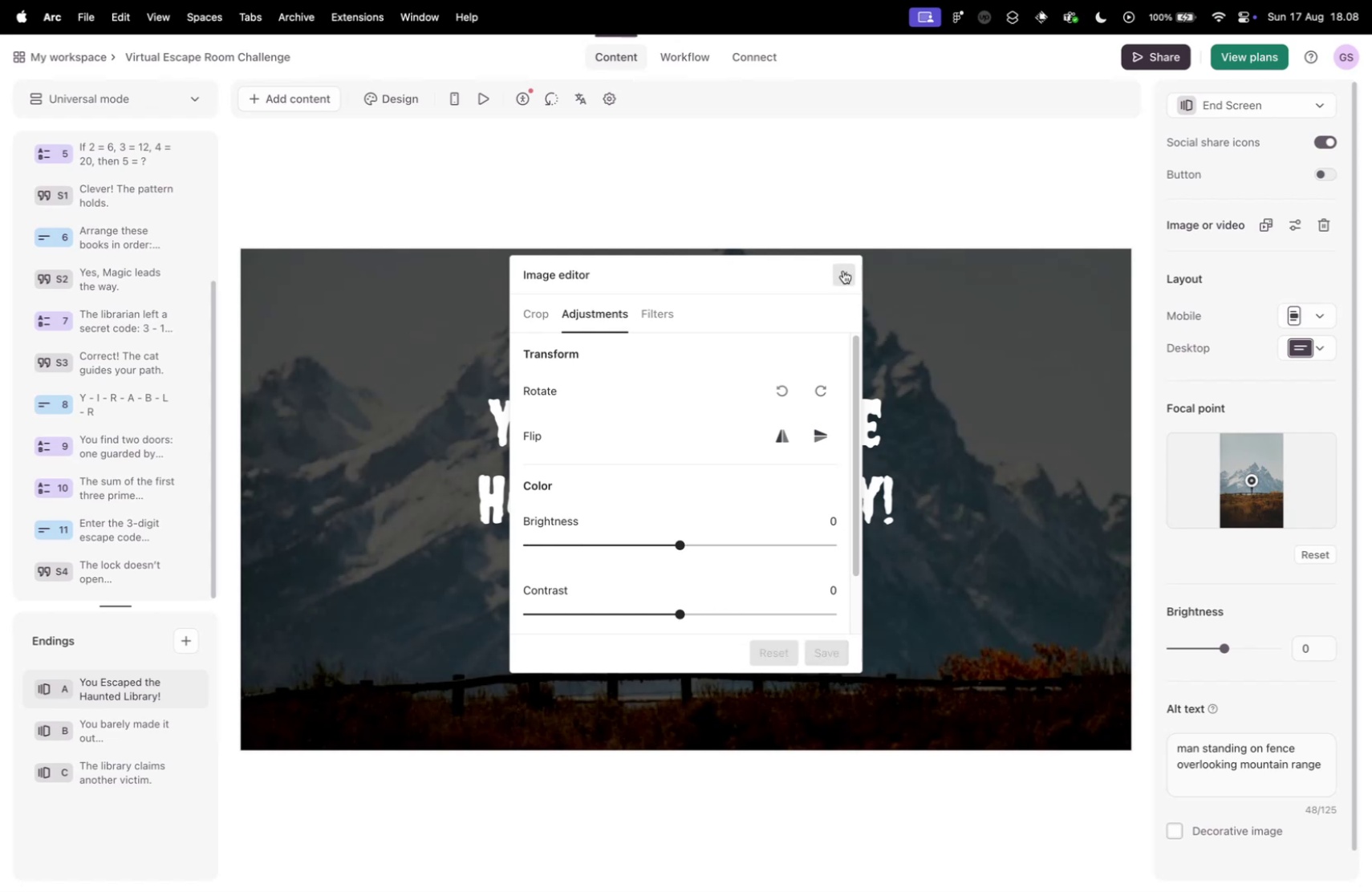 
left_click([843, 270])
 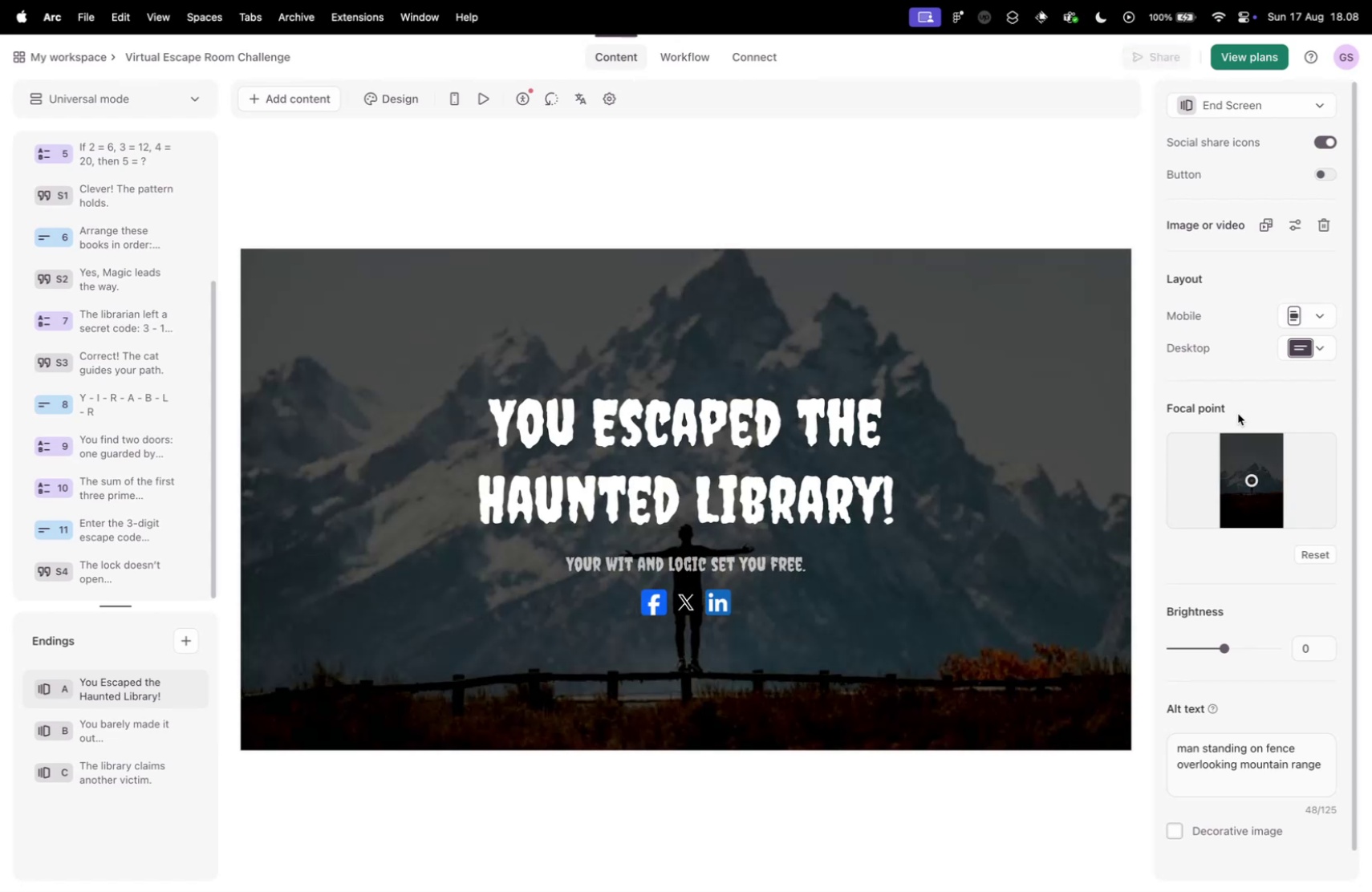 
left_click_drag(start_coordinate=[1248, 474], to_coordinate=[1250, 465])
 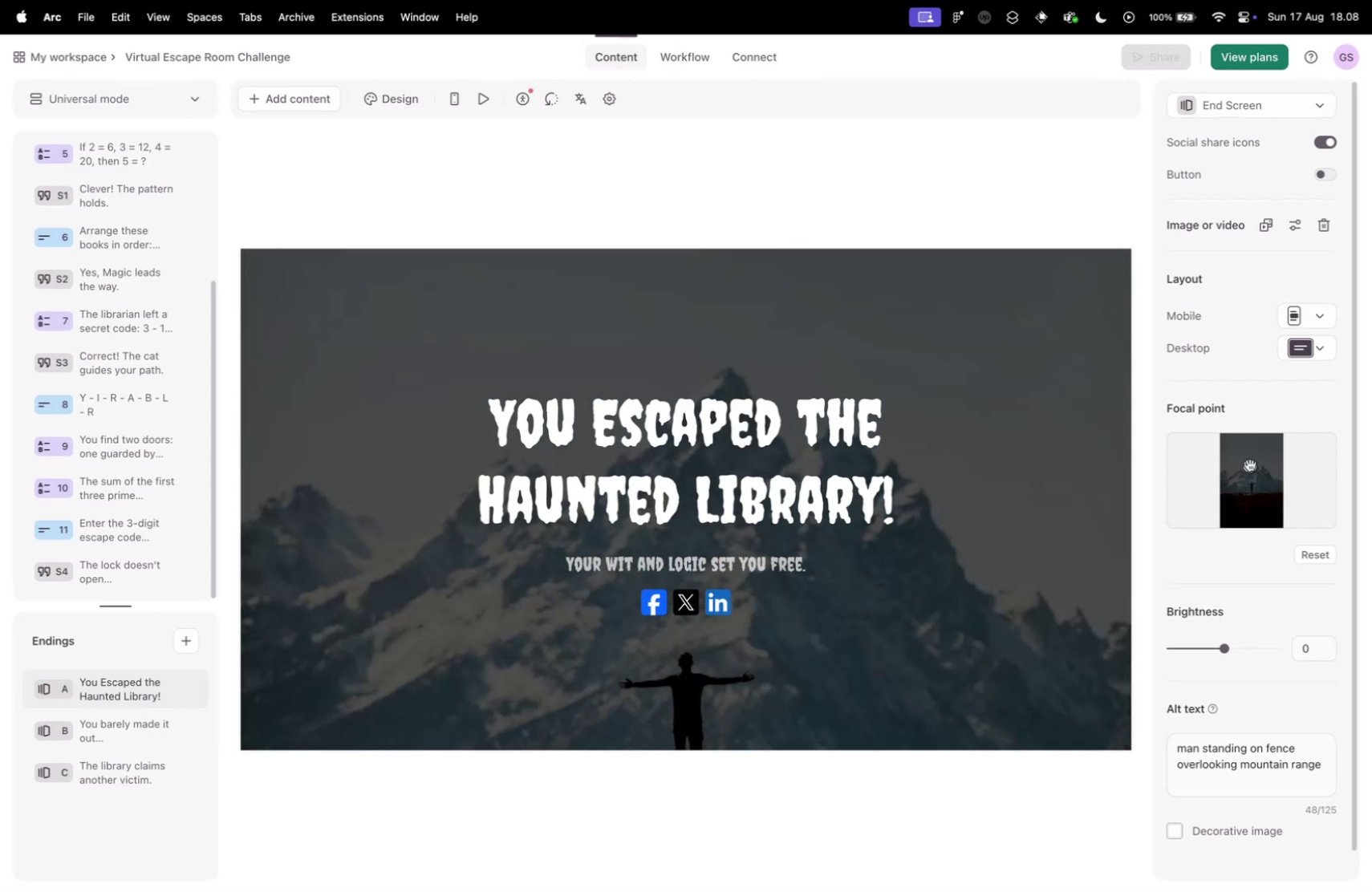 
left_click_drag(start_coordinate=[1250, 464], to_coordinate=[1250, 472])
 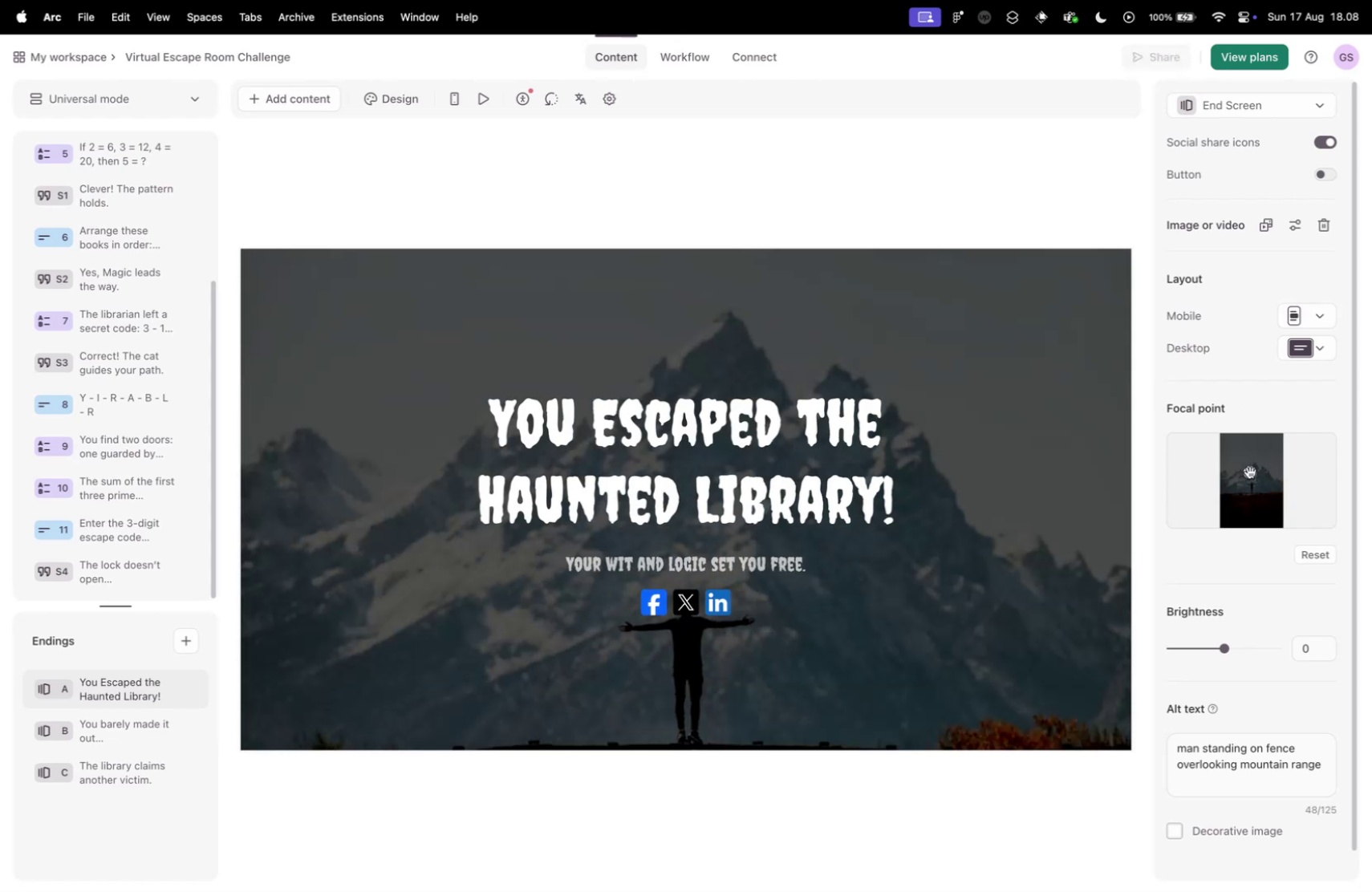 
left_click_drag(start_coordinate=[1249, 469], to_coordinate=[1249, 473])
 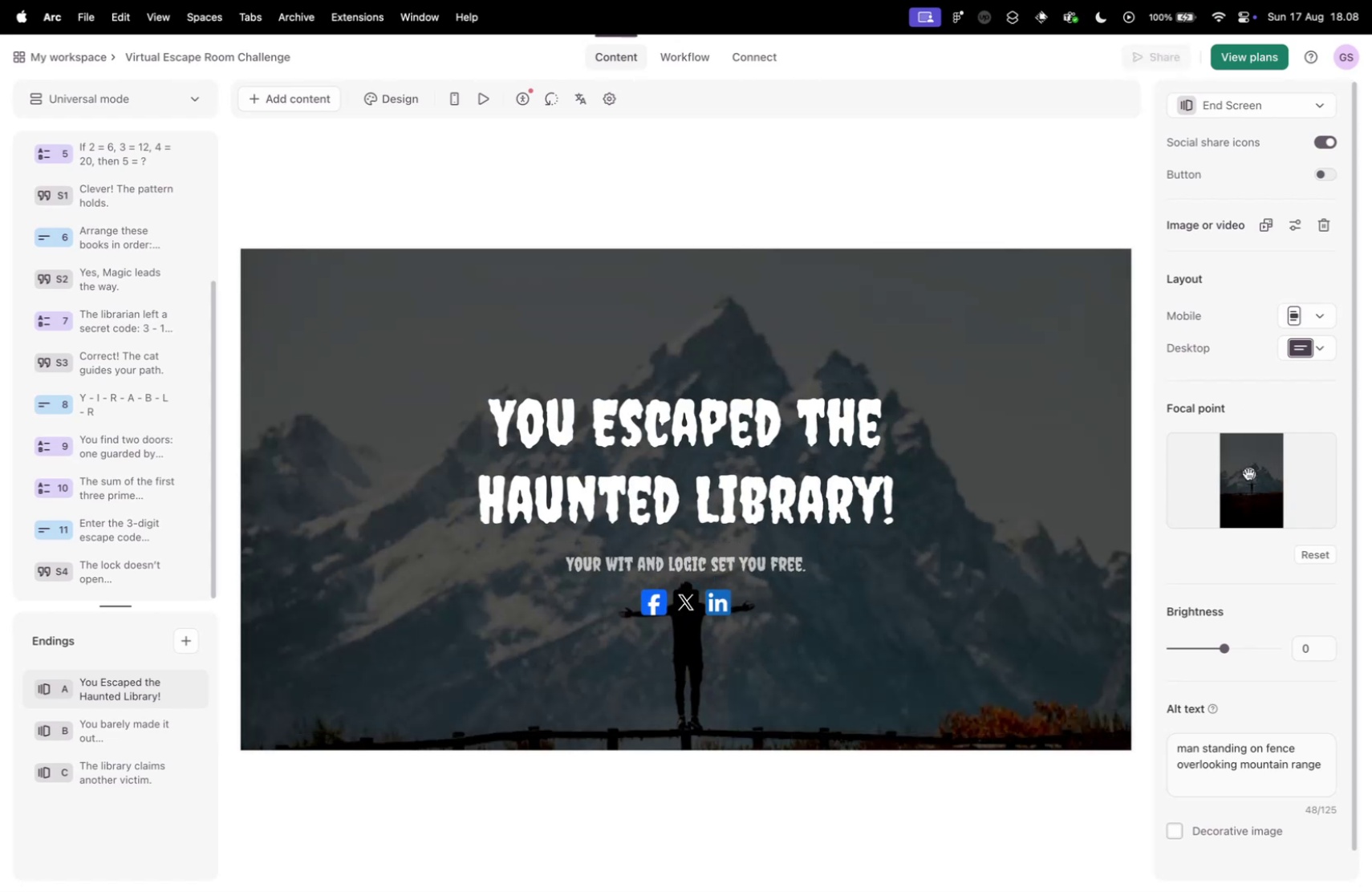 
left_click_drag(start_coordinate=[1248, 470], to_coordinate=[1247, 474])
 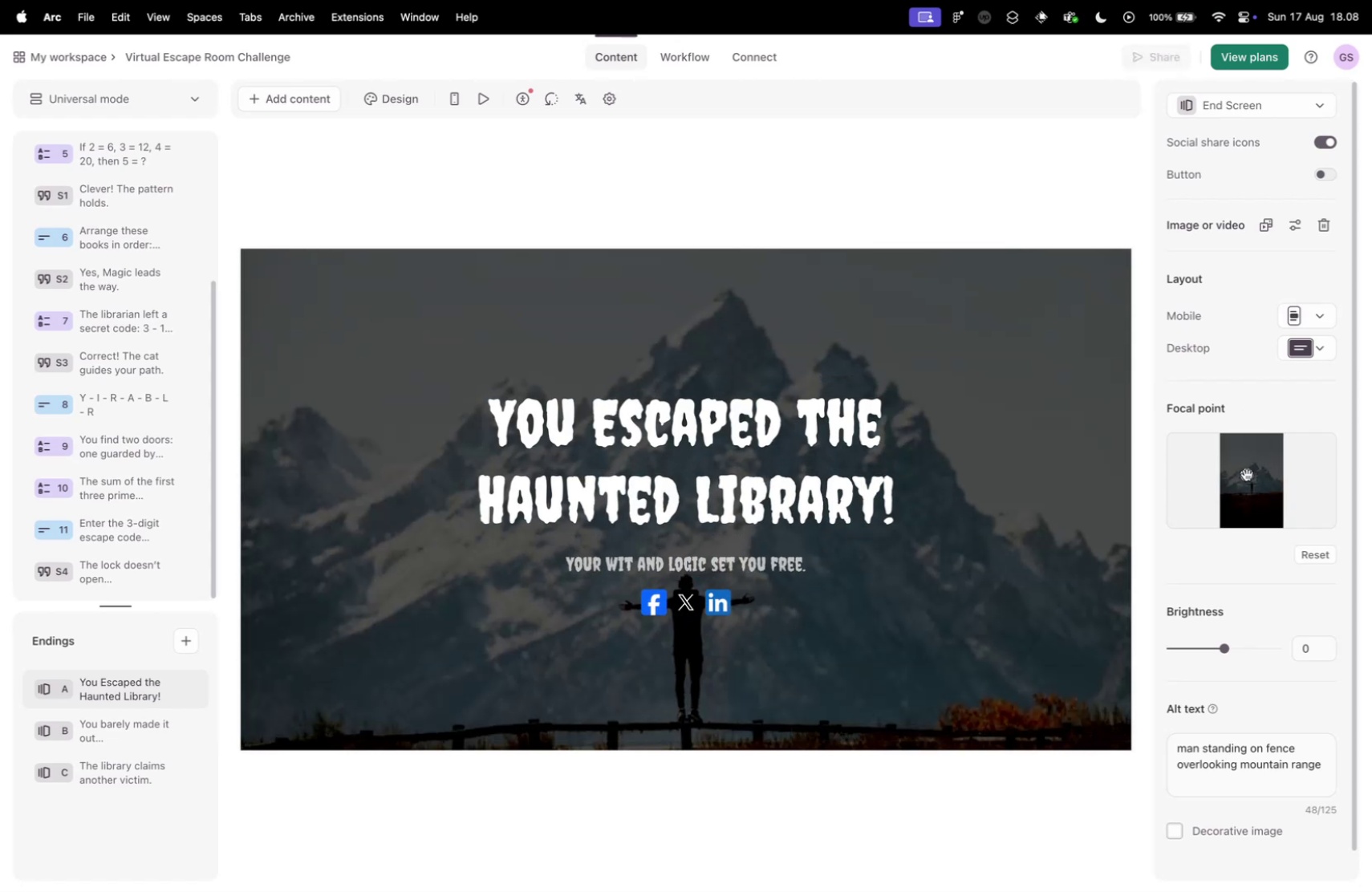 
left_click_drag(start_coordinate=[1245, 468], to_coordinate=[1245, 475])
 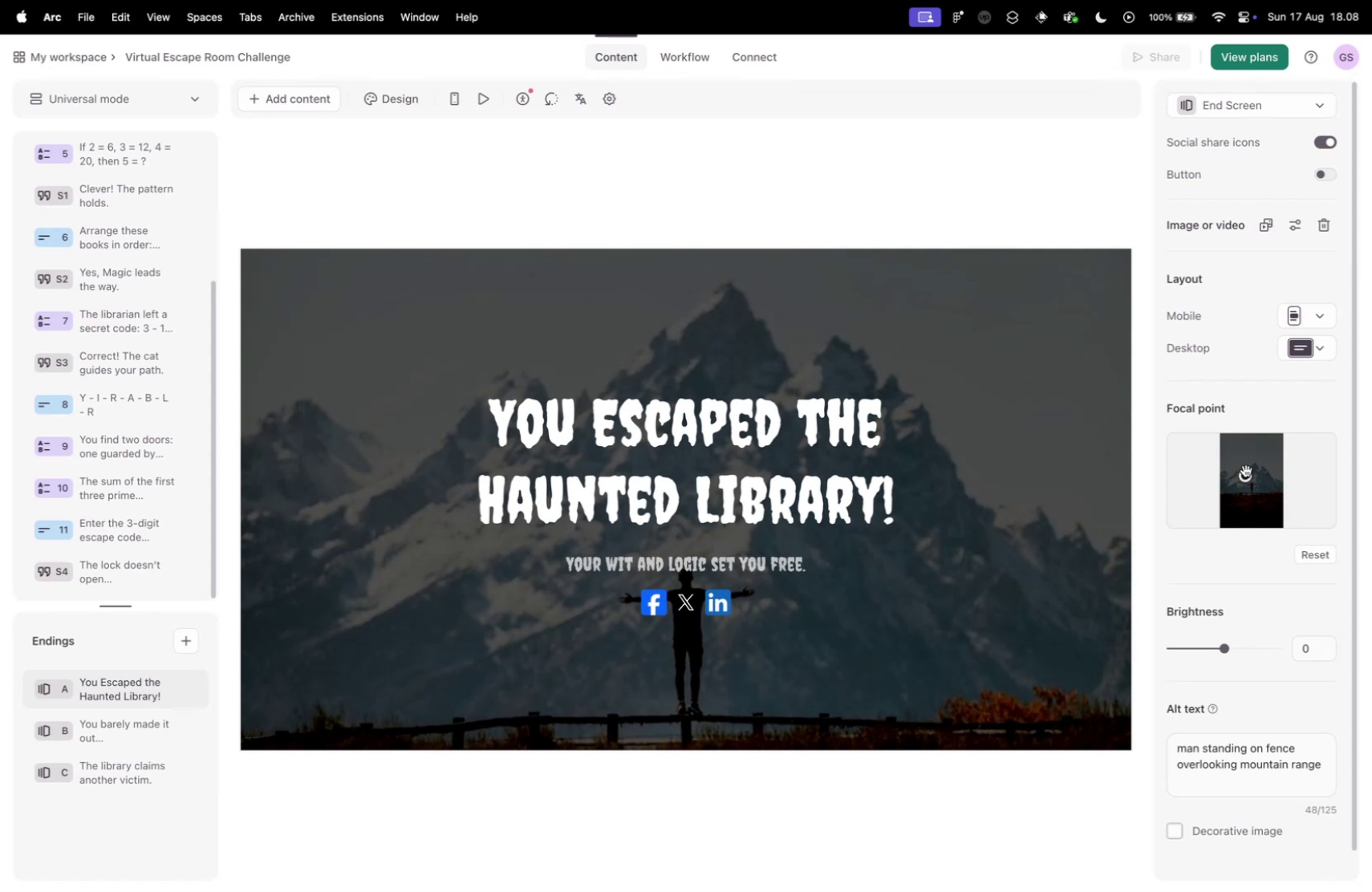 
left_click_drag(start_coordinate=[1248, 476], to_coordinate=[1251, 485])
 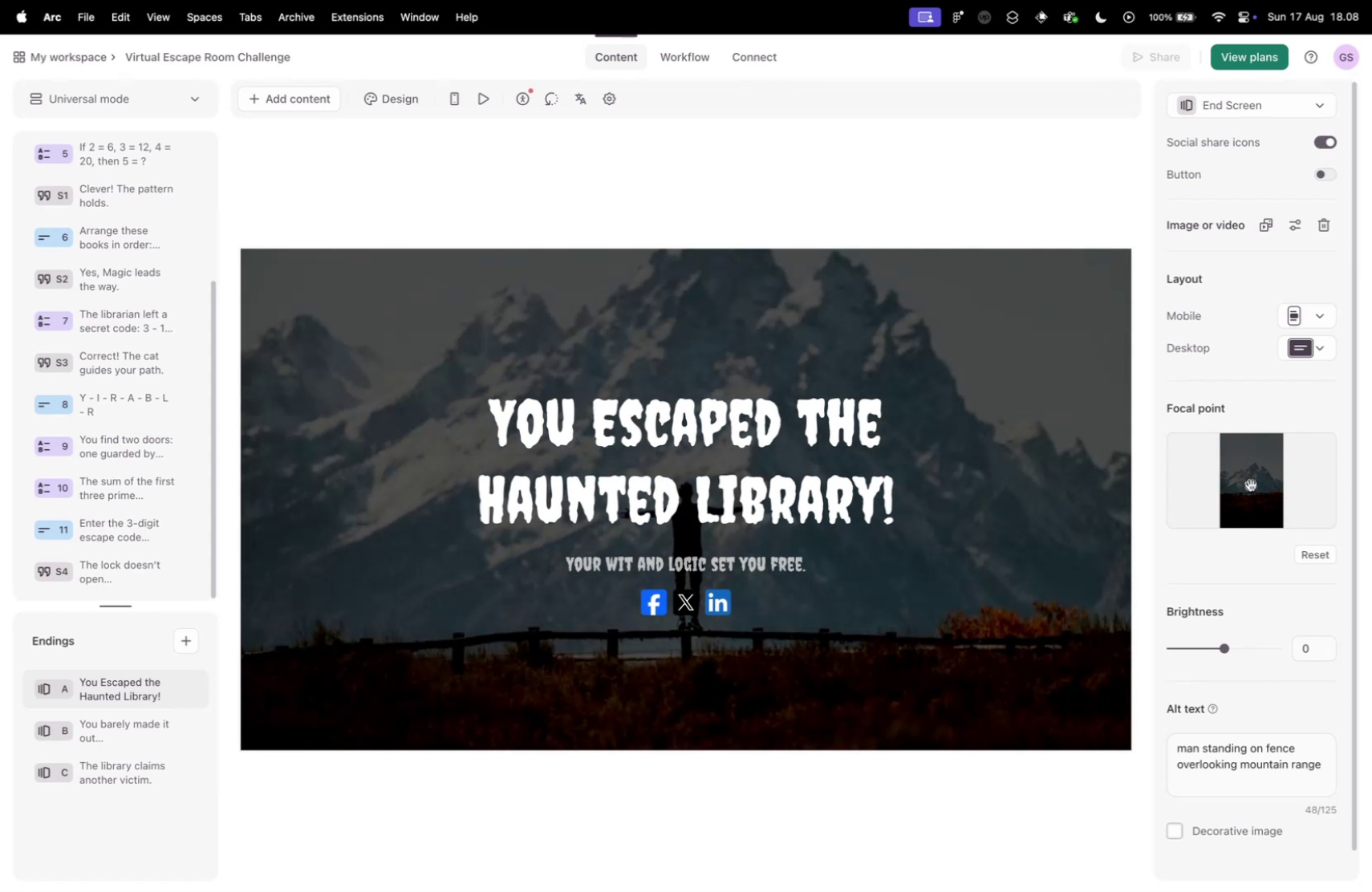 
left_click_drag(start_coordinate=[1252, 481], to_coordinate=[1252, 475])
 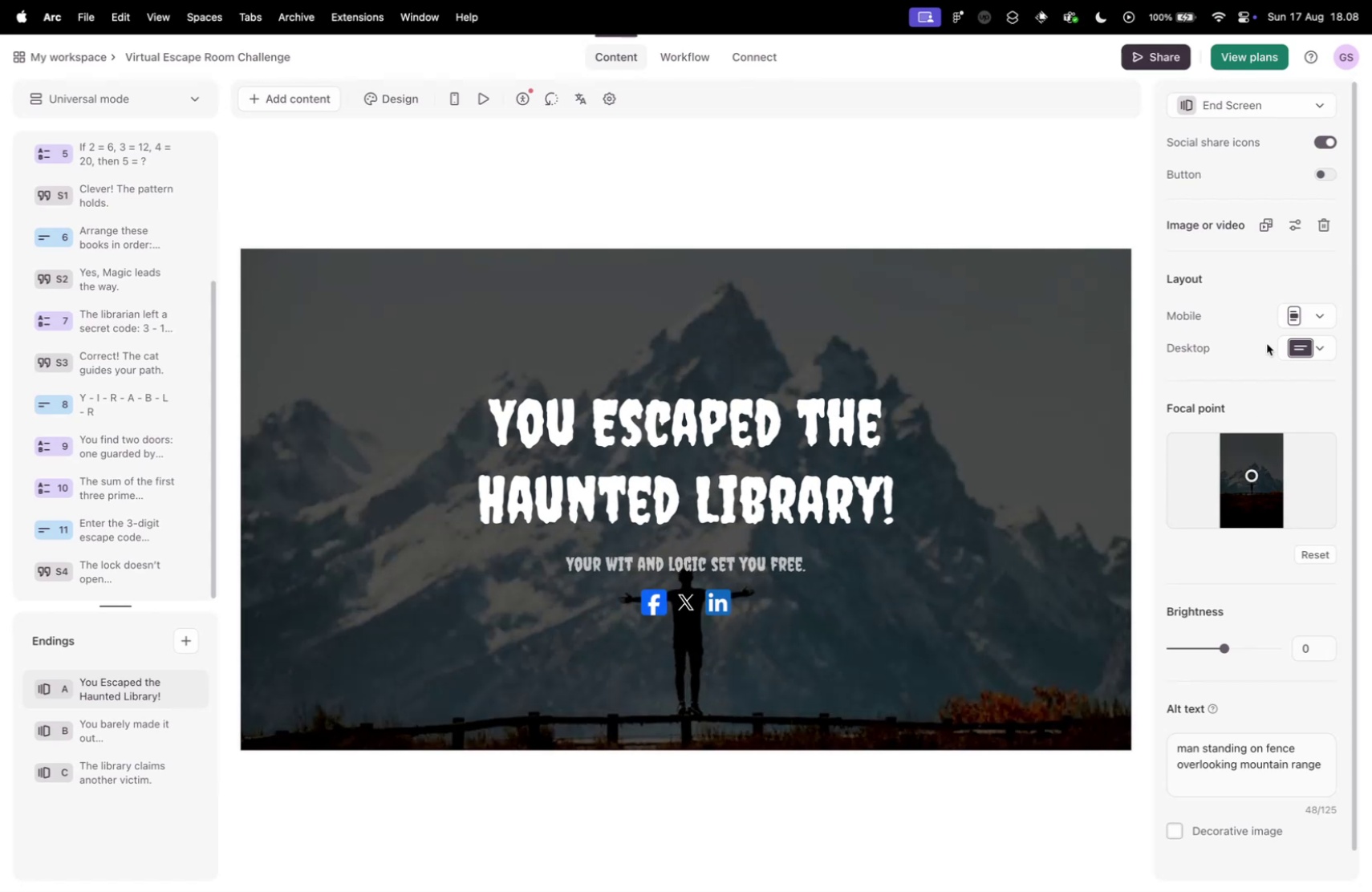 
left_click([1327, 310])
 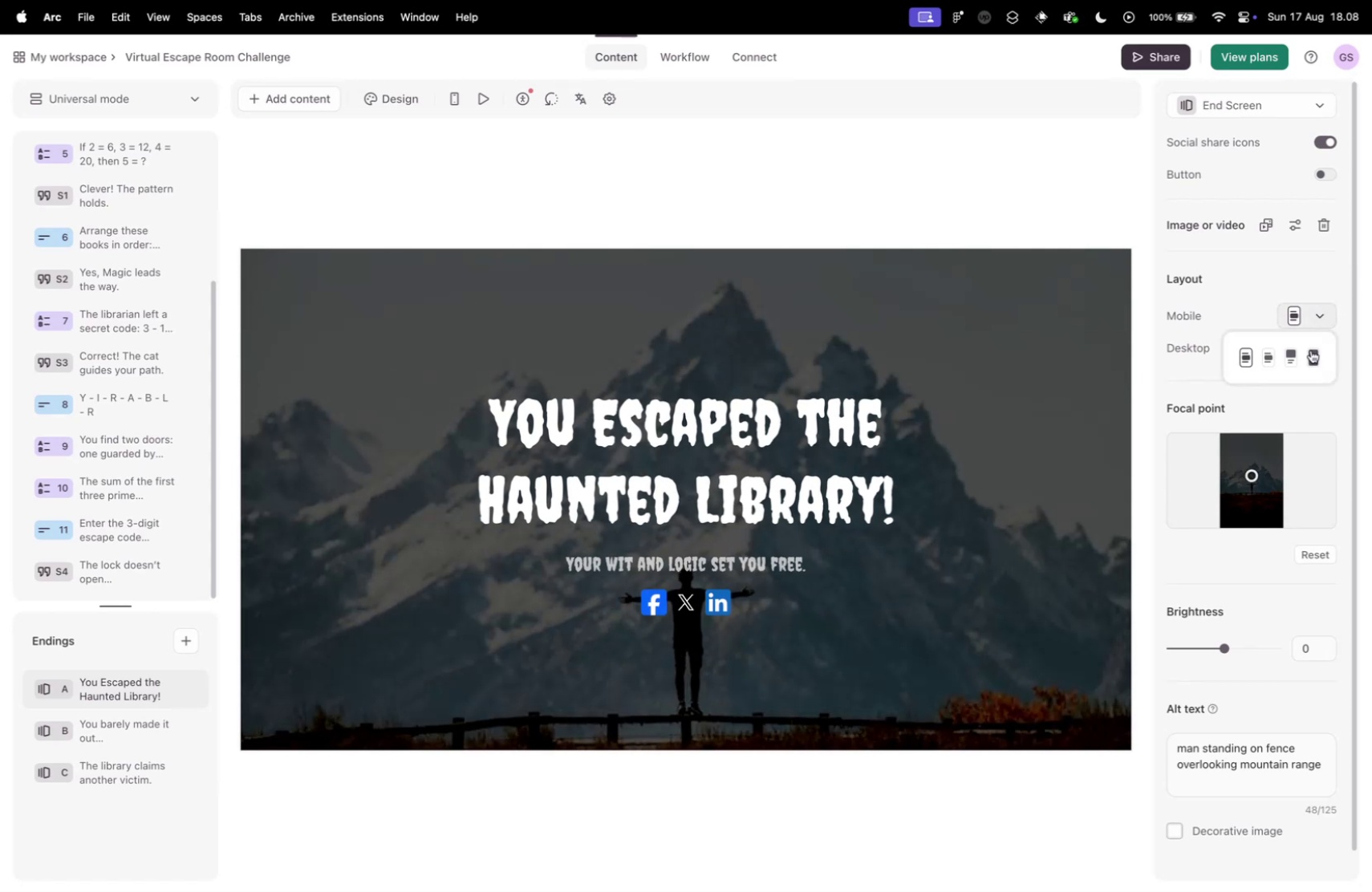 
double_click([1314, 350])
 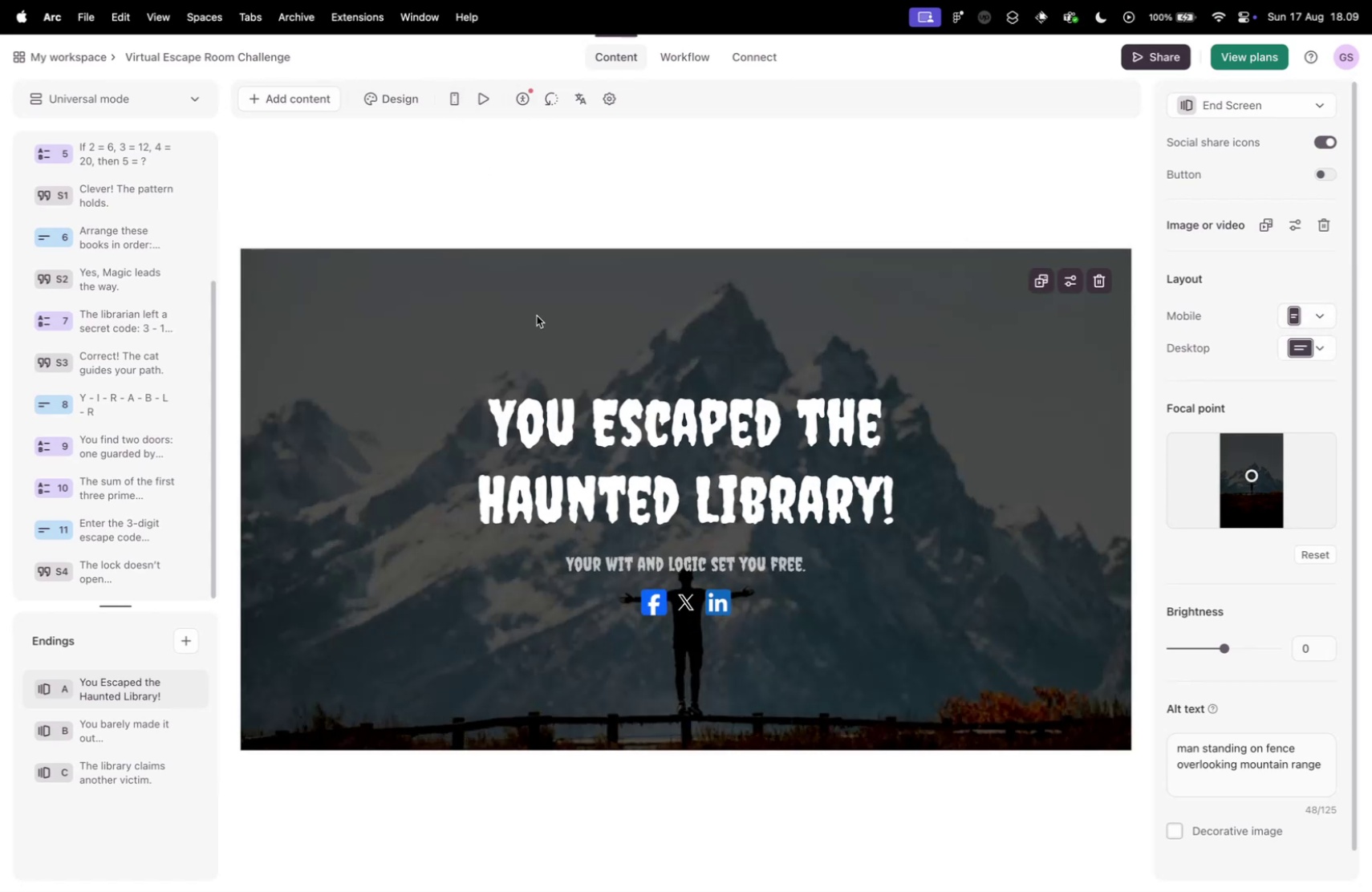 
wait(6.23)
 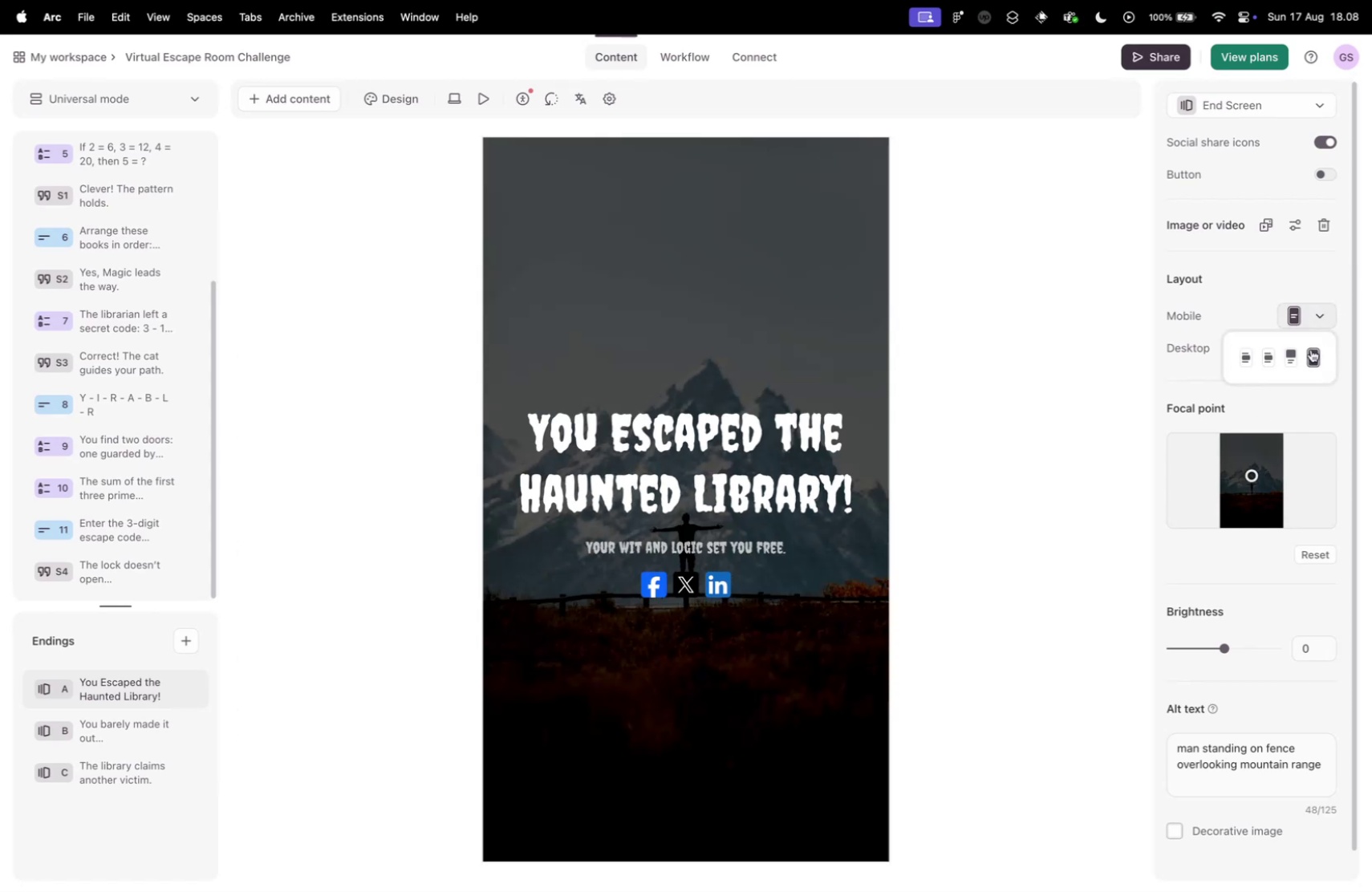 
left_click([123, 731])
 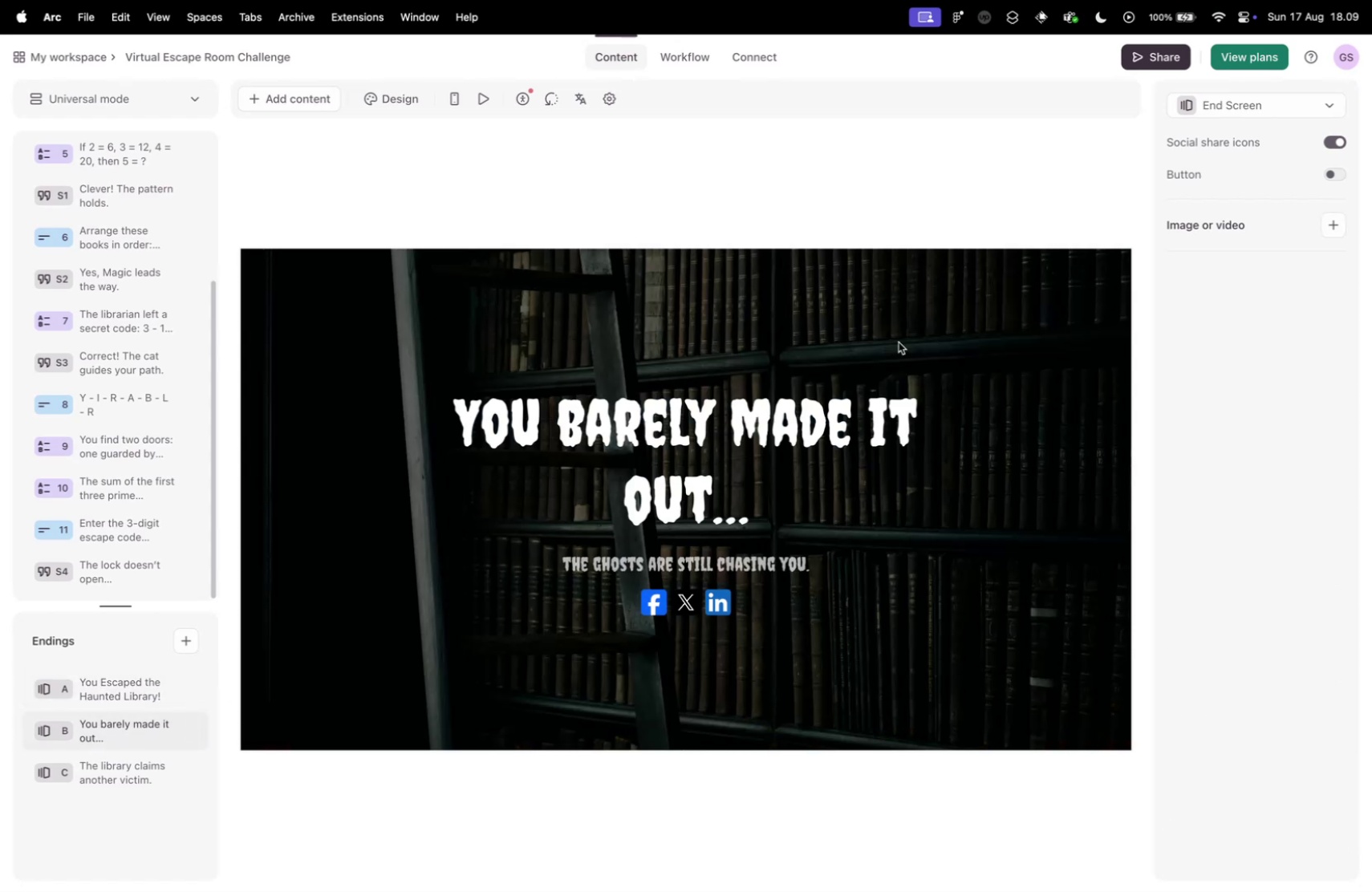 
left_click([948, 348])
 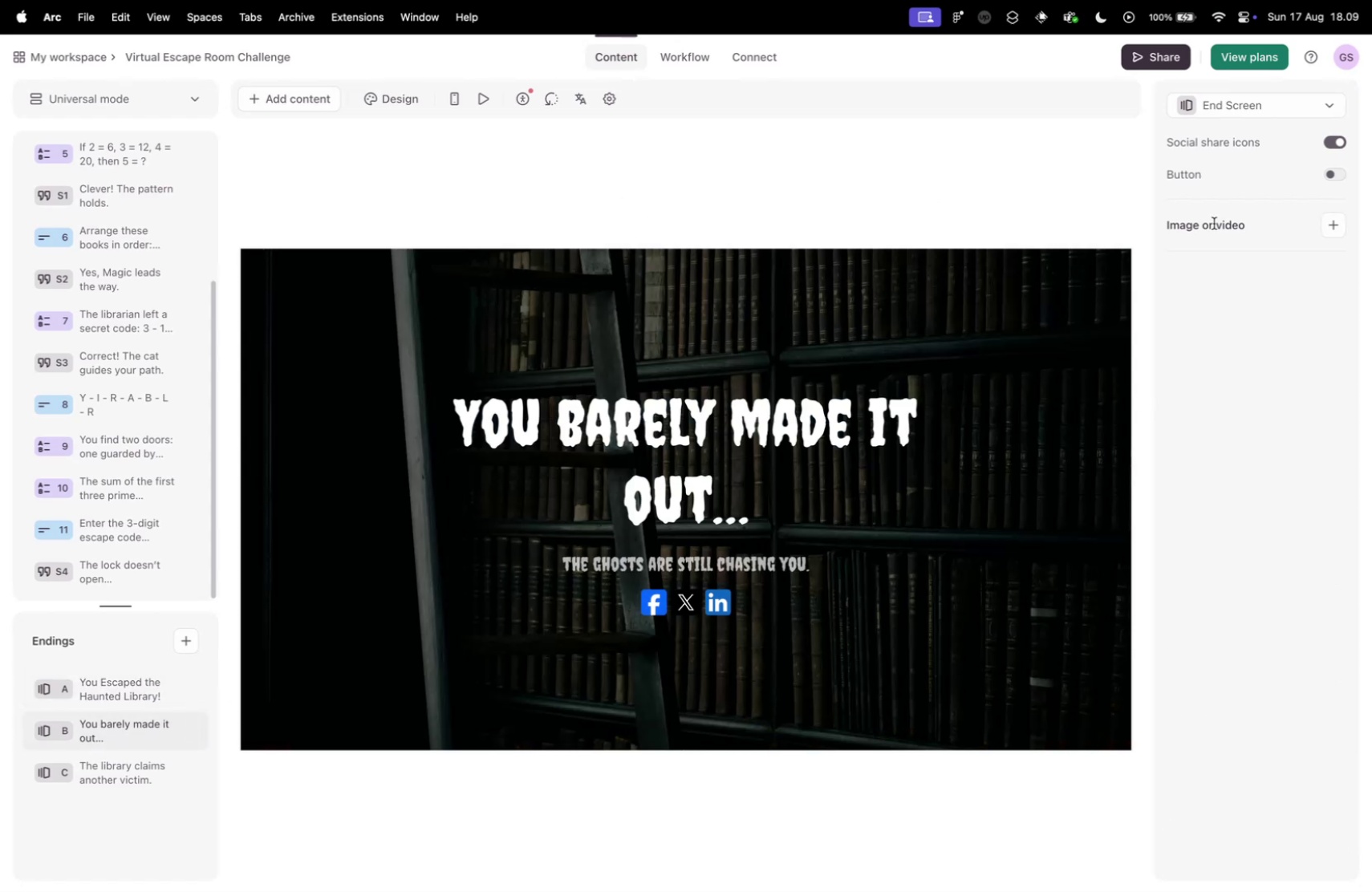 
left_click([1339, 222])
 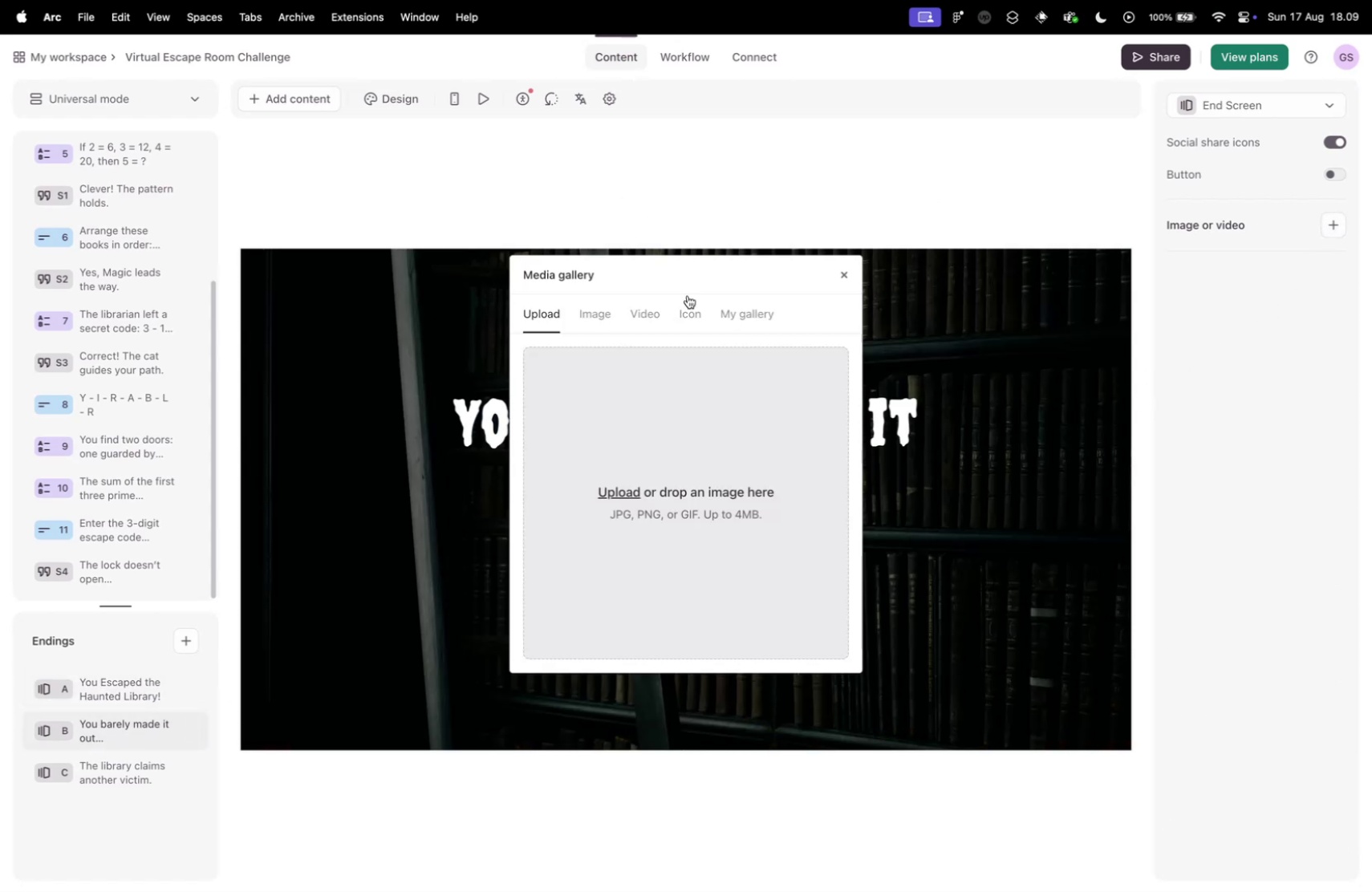 
left_click([585, 317])
 